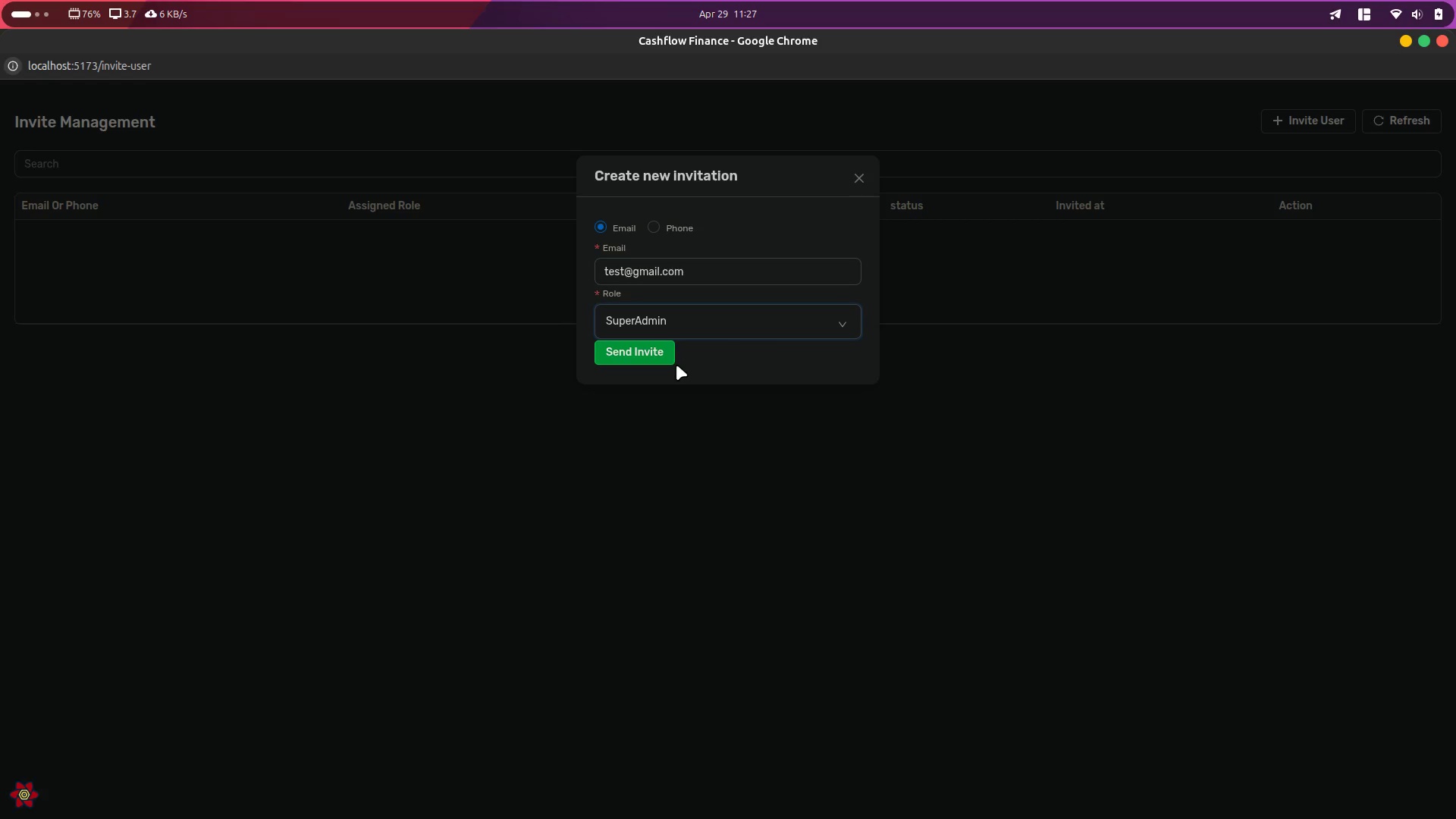 
left_click([660, 355])
 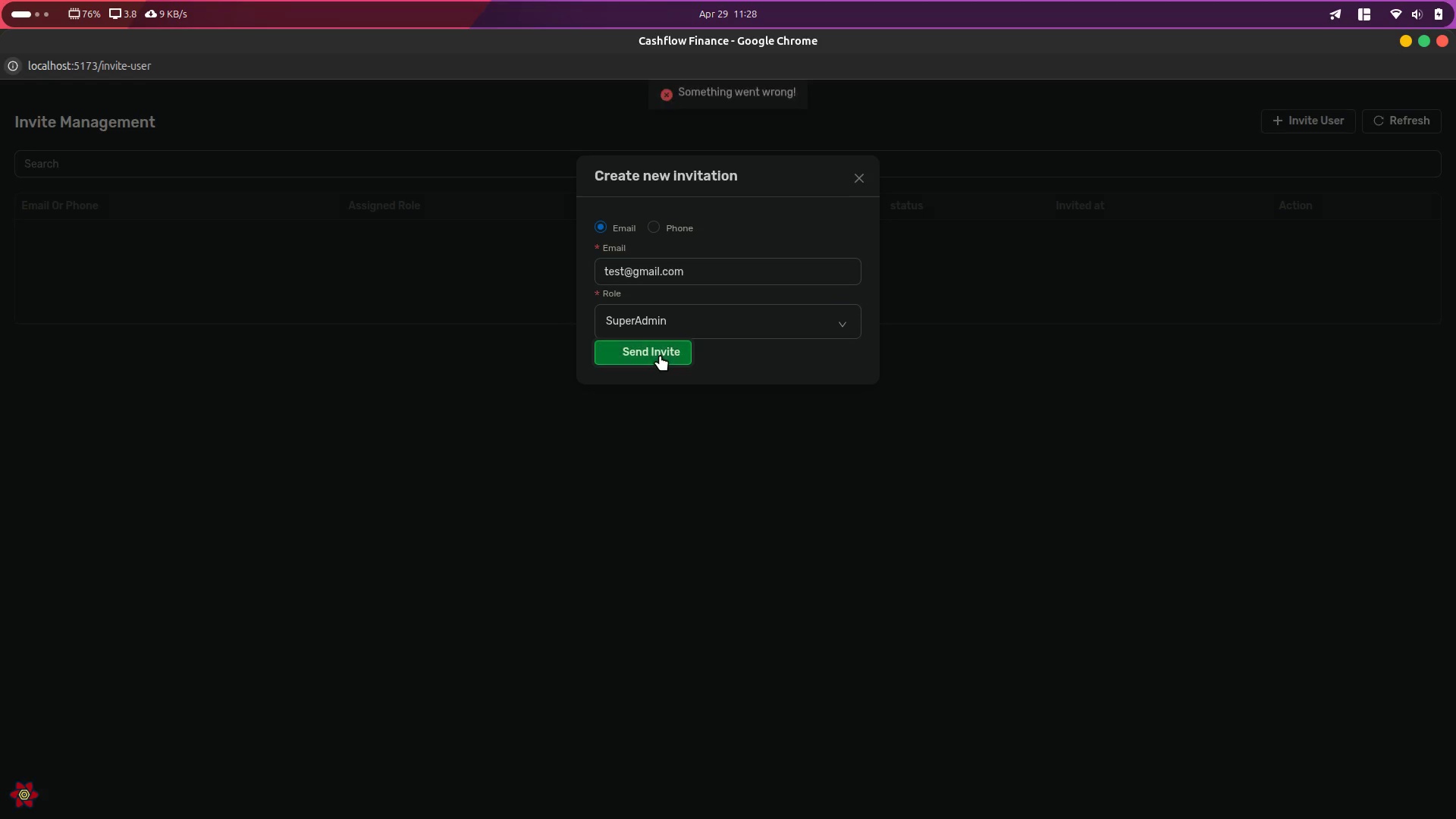 
key(Alt+AltLeft)
 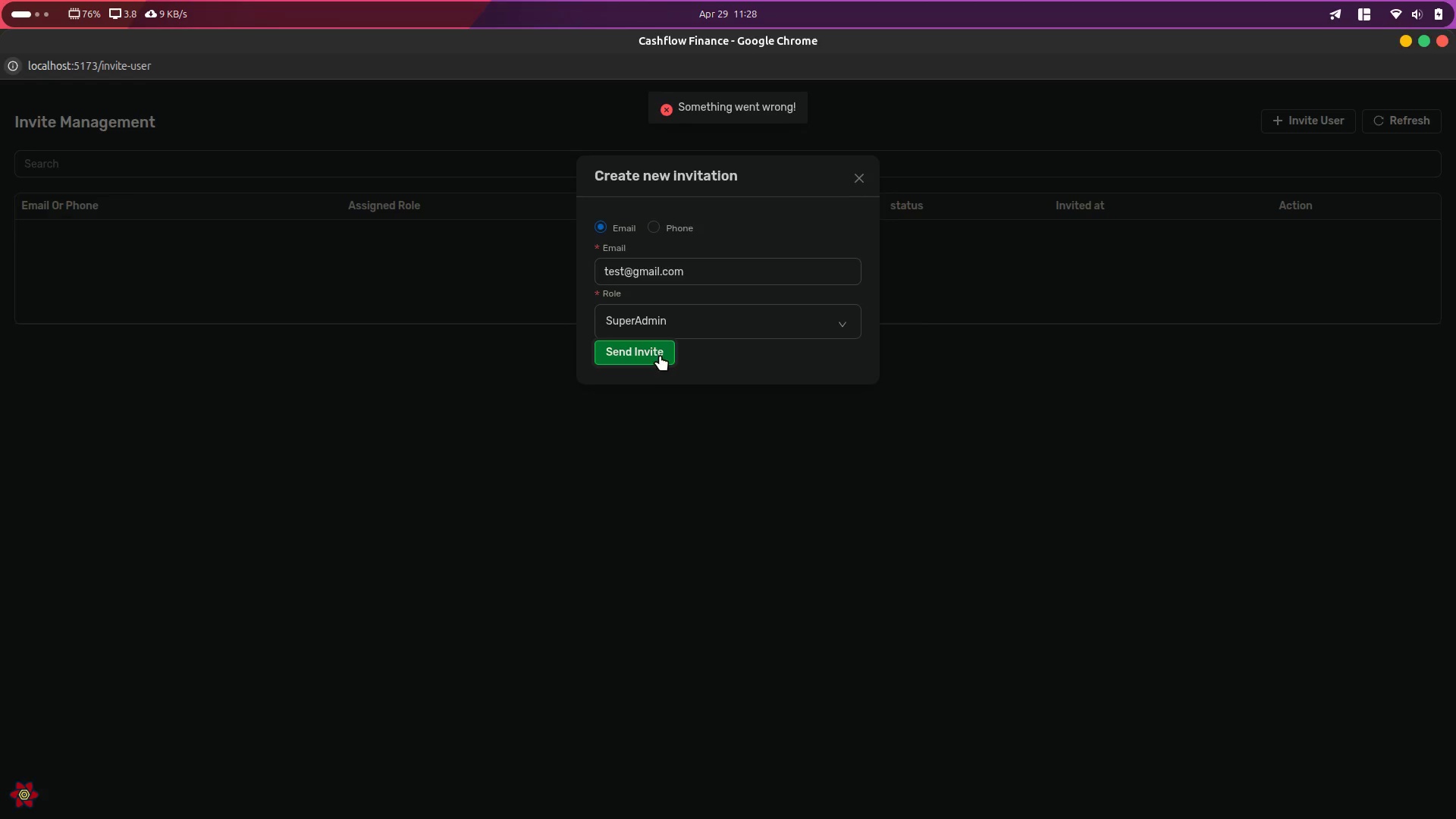 
key(Alt+Tab)
 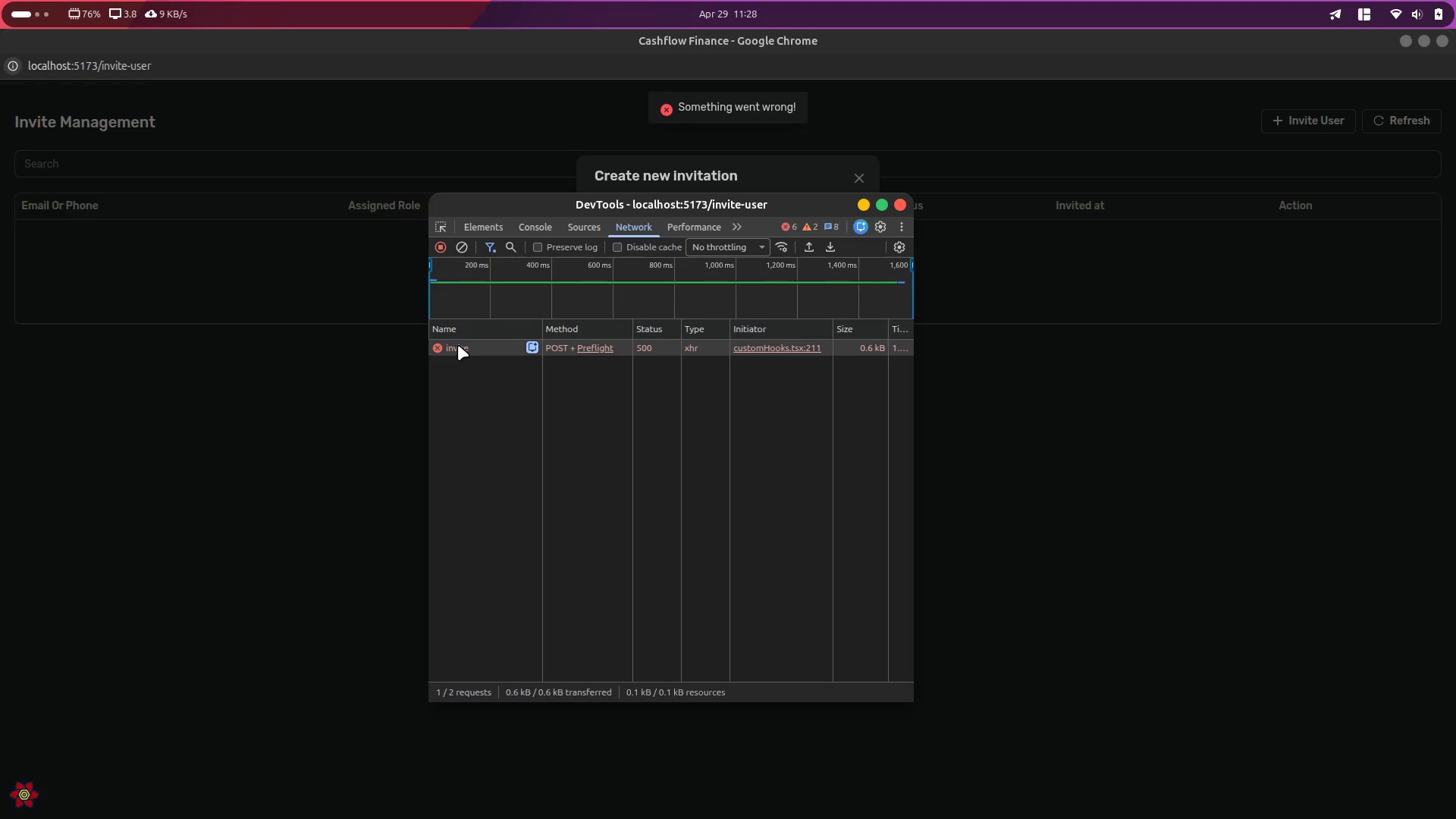 
left_click([460, 345])
 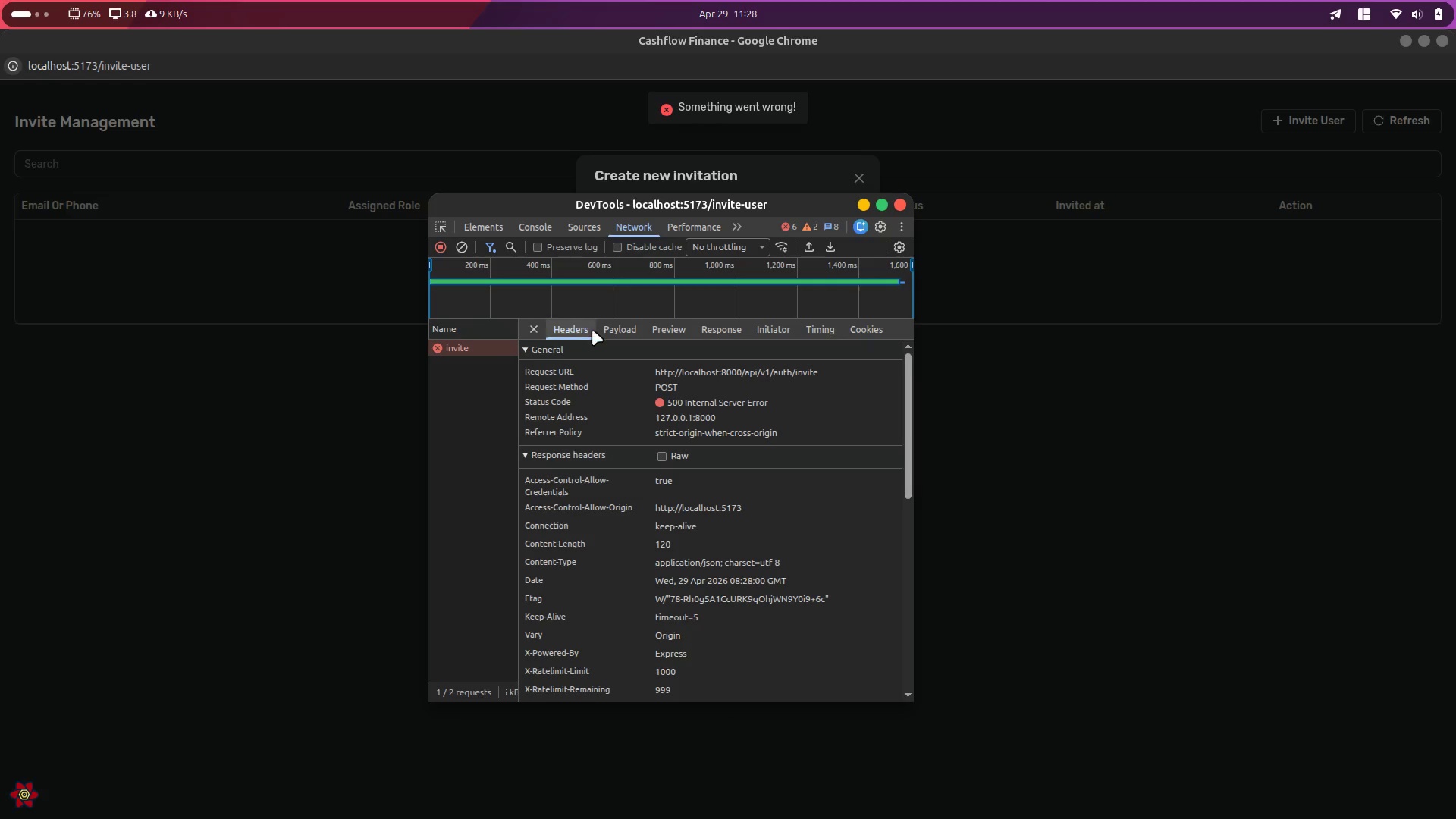 
left_click([595, 329])
 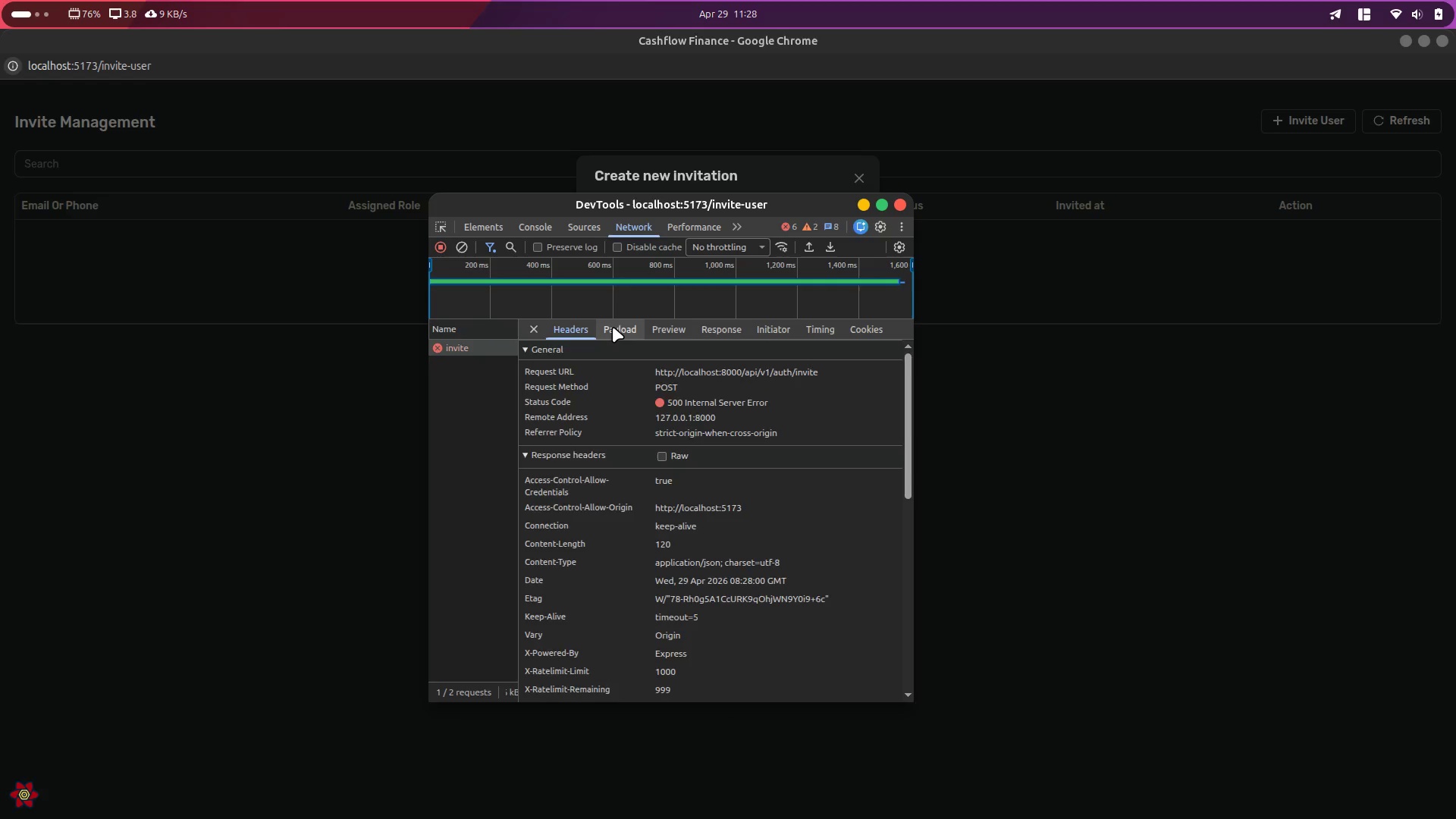 
left_click([613, 327])
 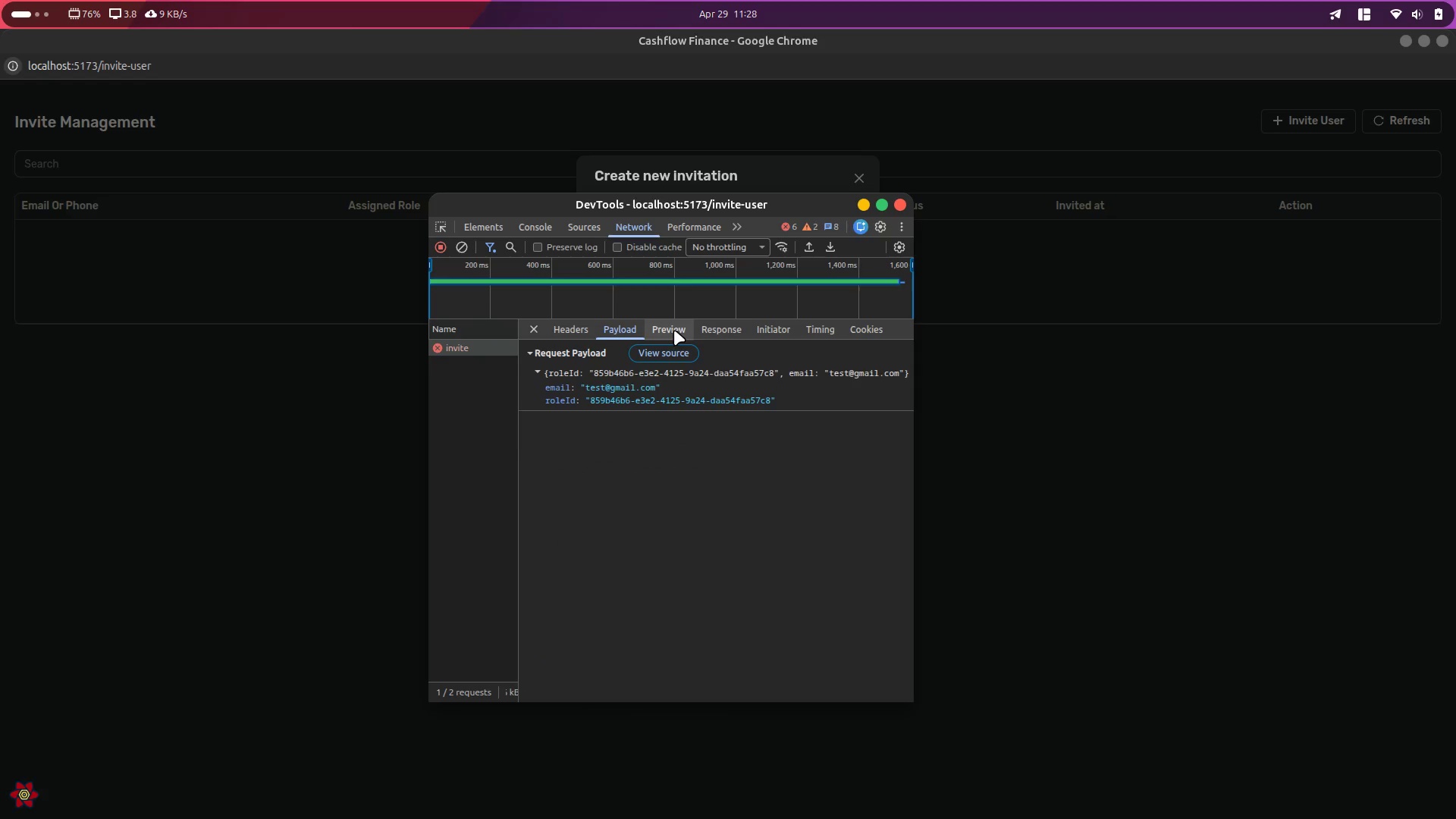 
left_click([674, 330])
 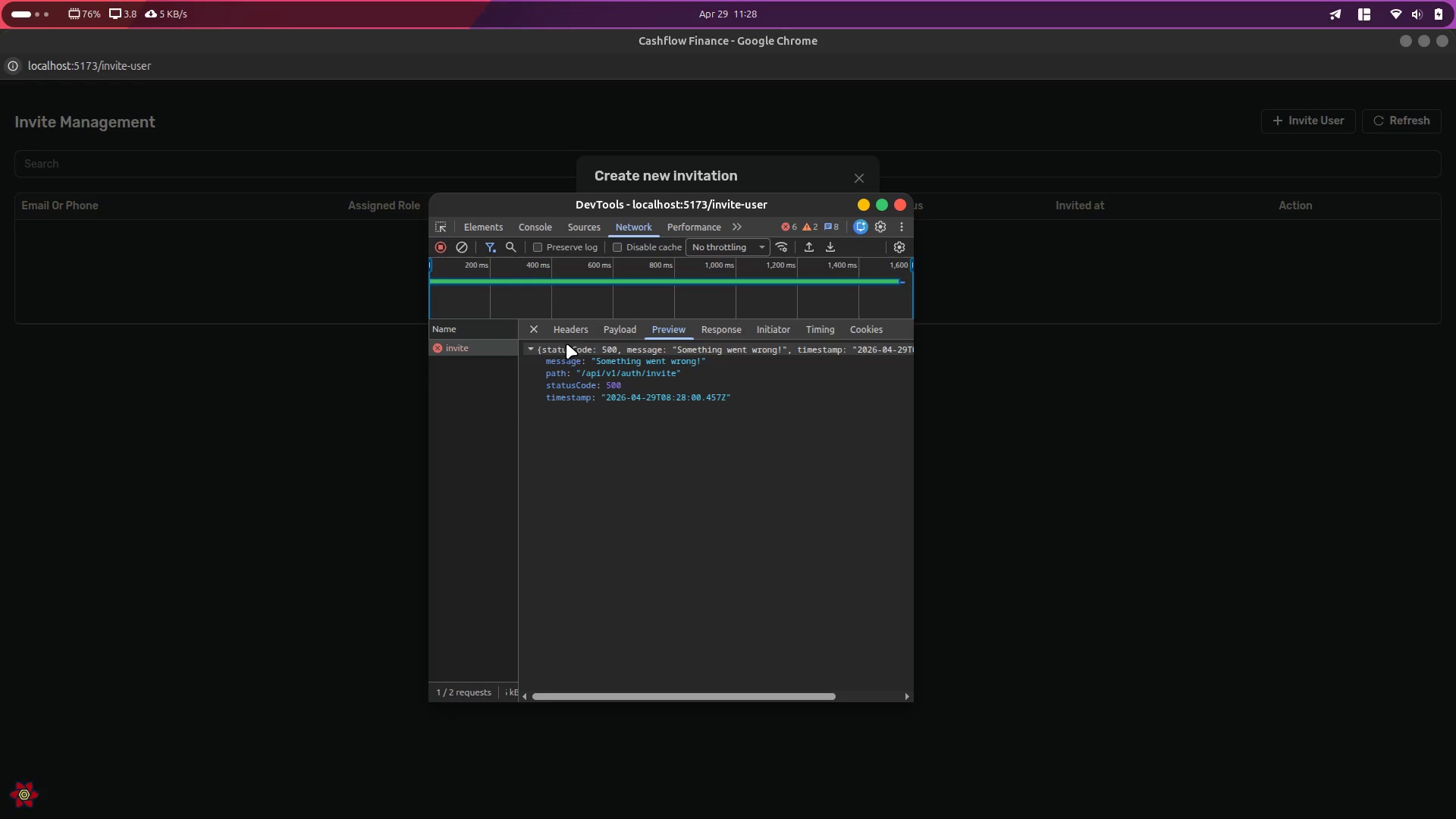 
left_click([575, 331])
 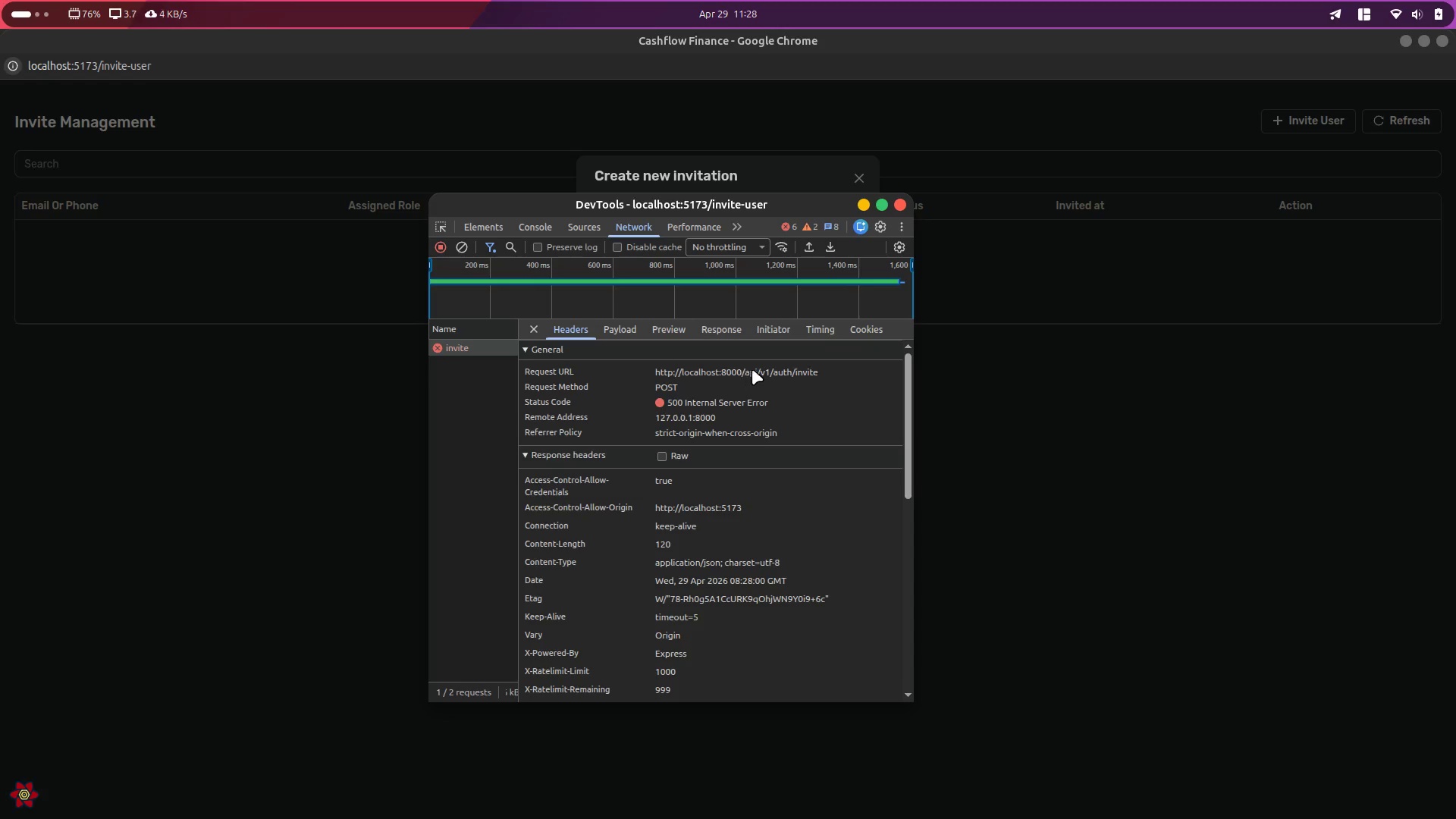 
left_click_drag(start_coordinate=[822, 371], to_coordinate=[771, 372])
 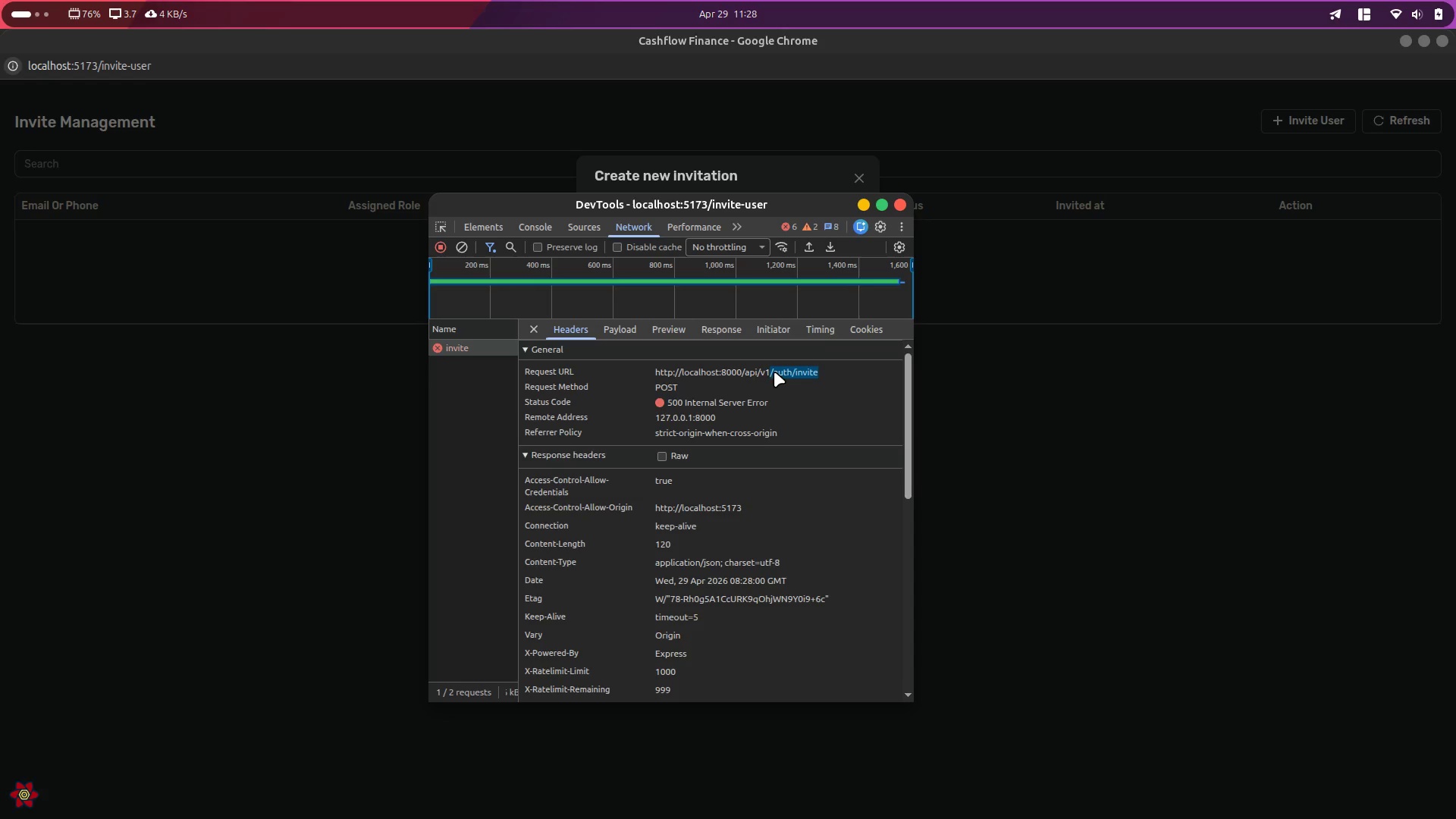 
key(Alt+Control+ArrowRight)
 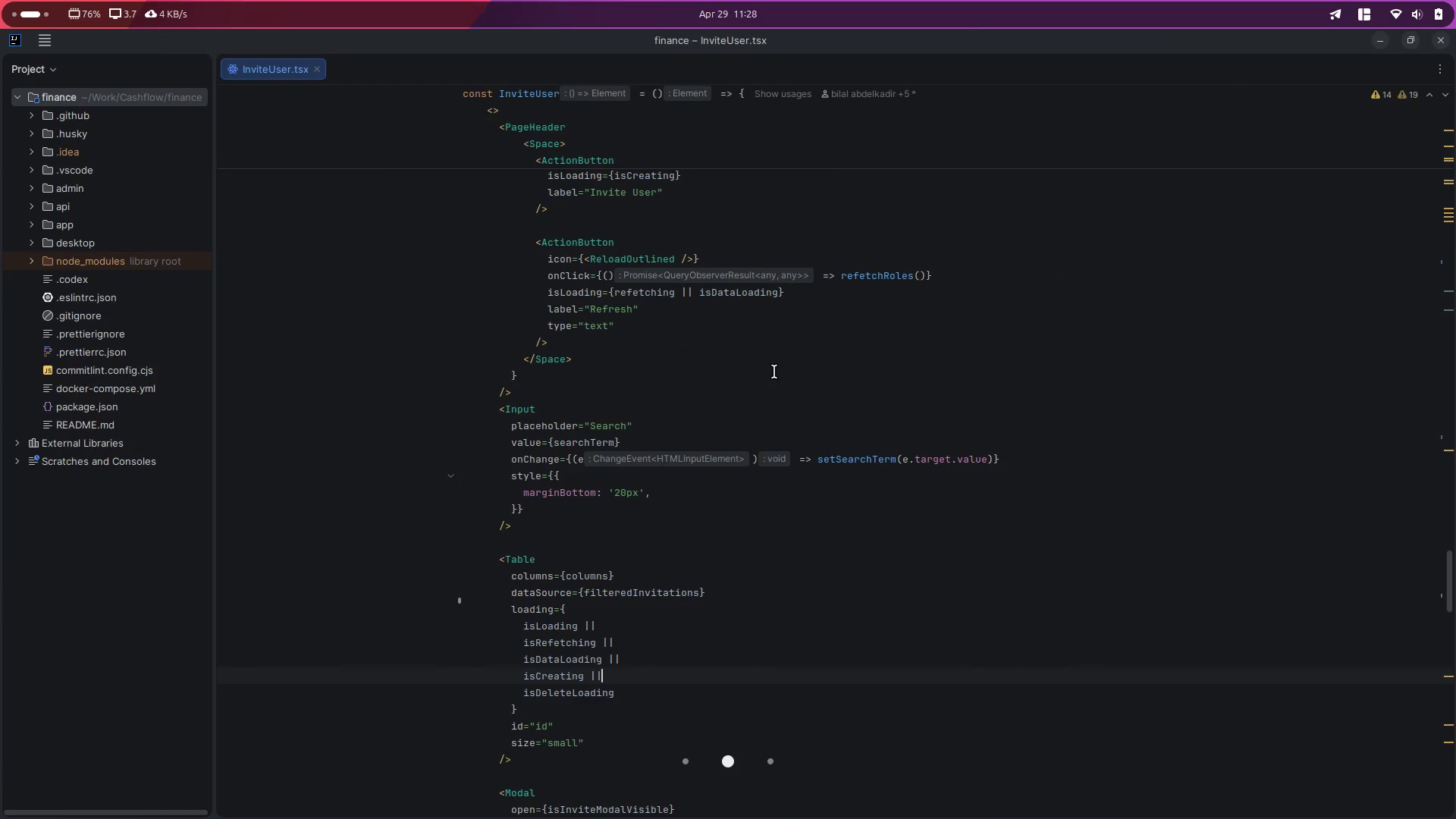 
key(Control+P)
 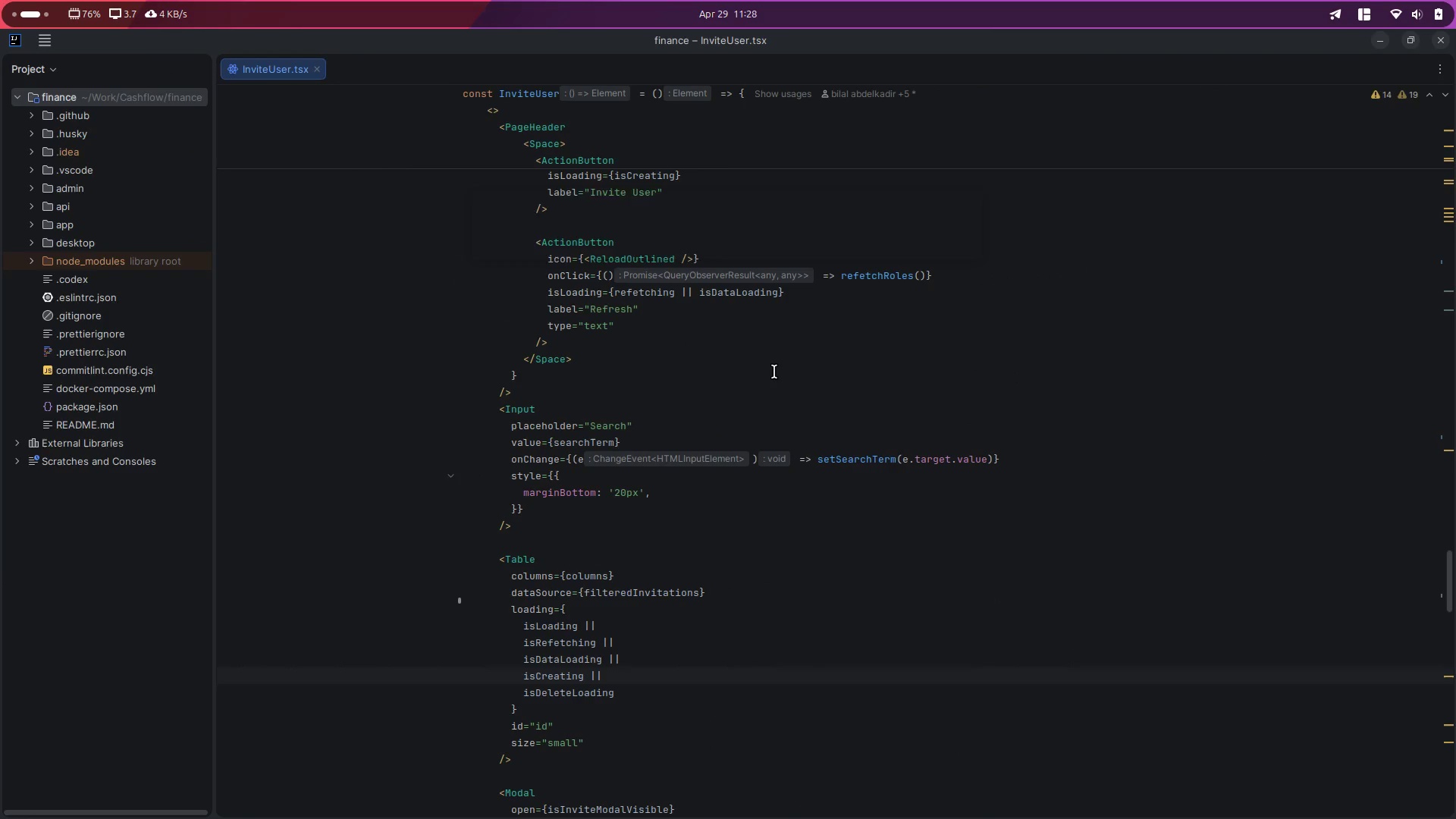 
type(auth.ser)
key(Backspace)
key(Backspace)
key(Backspace)
type(cont)
 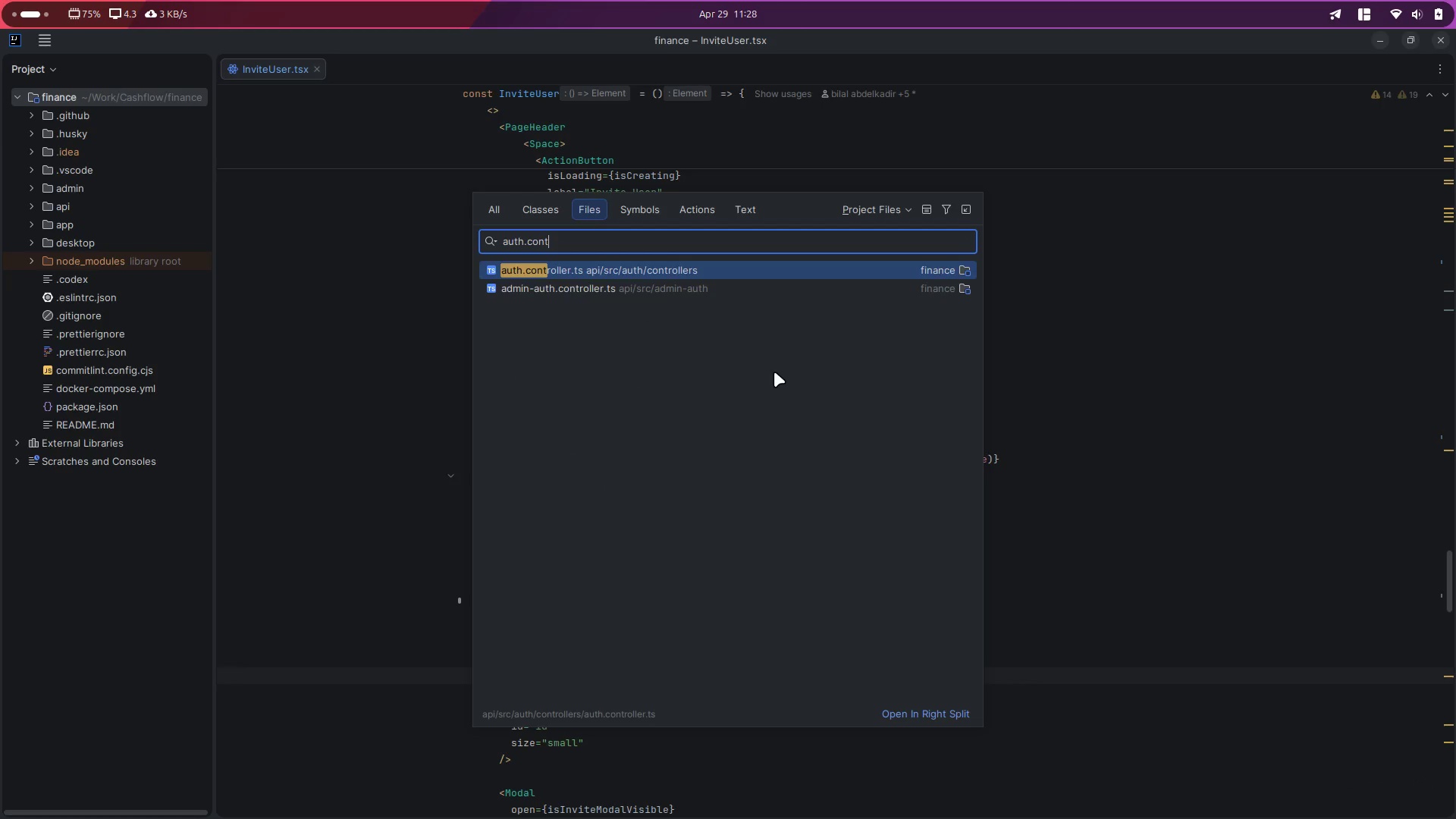 
key(Enter)
 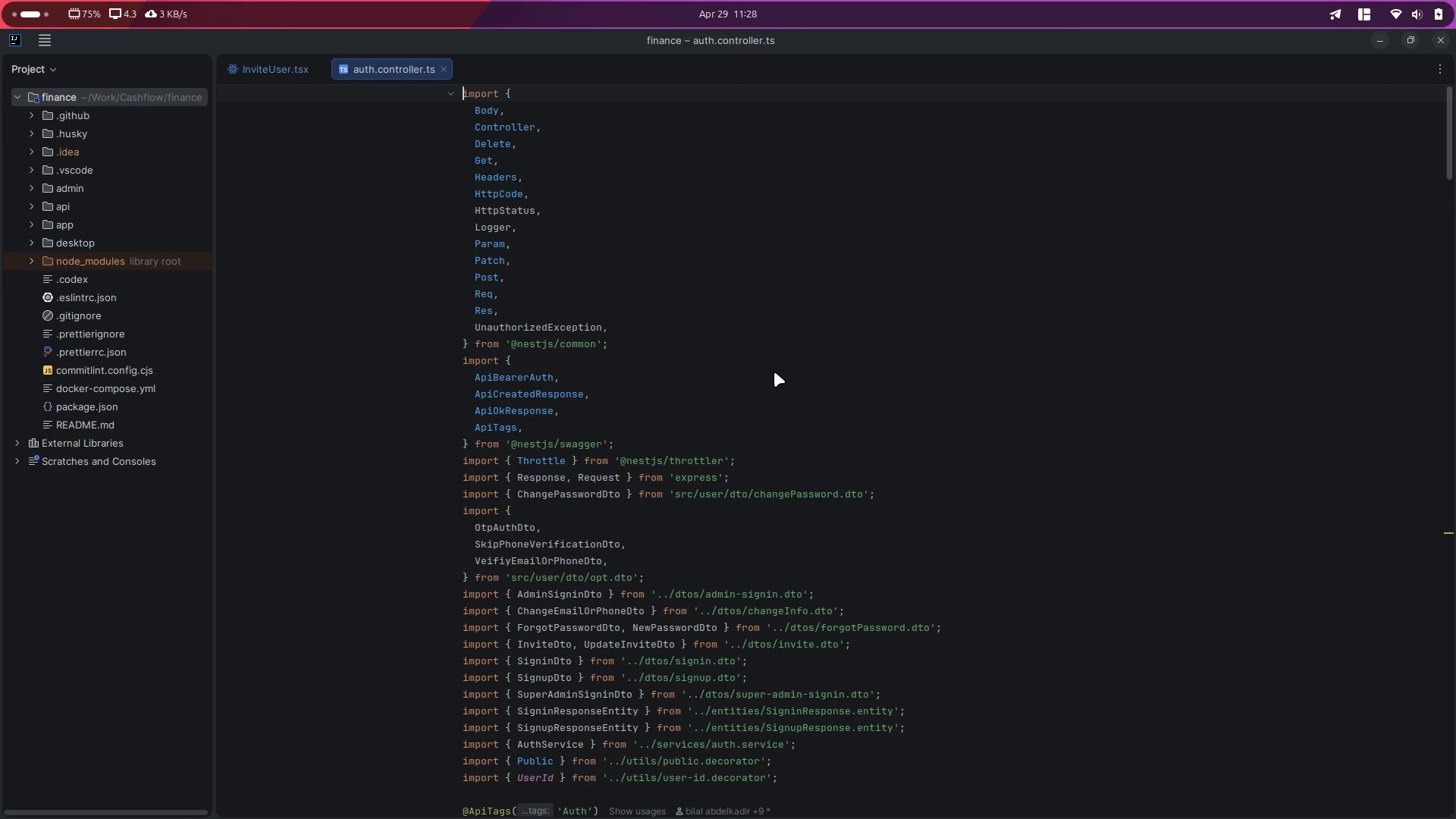 
key(Control+F)
 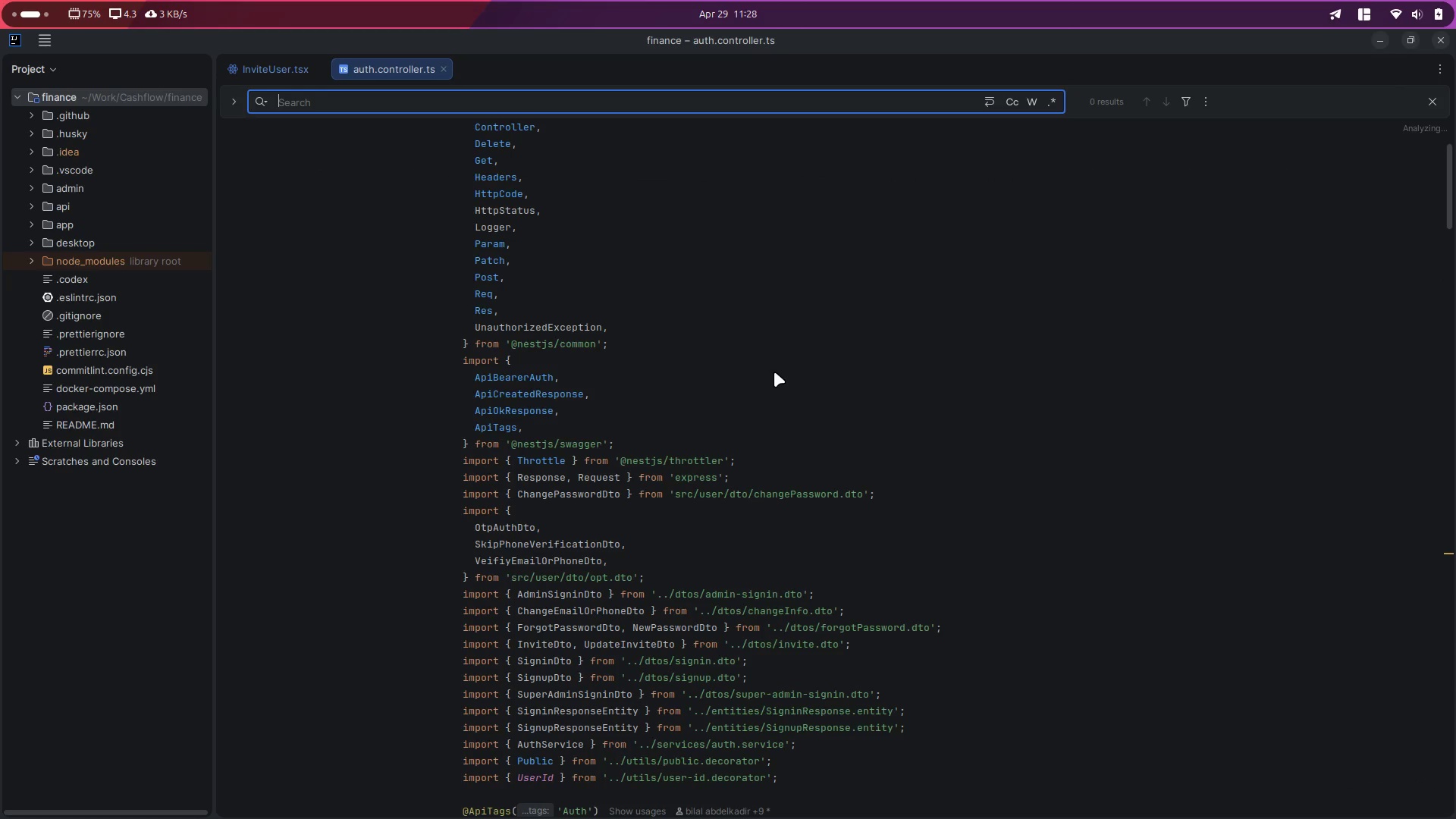 
type(invite)
 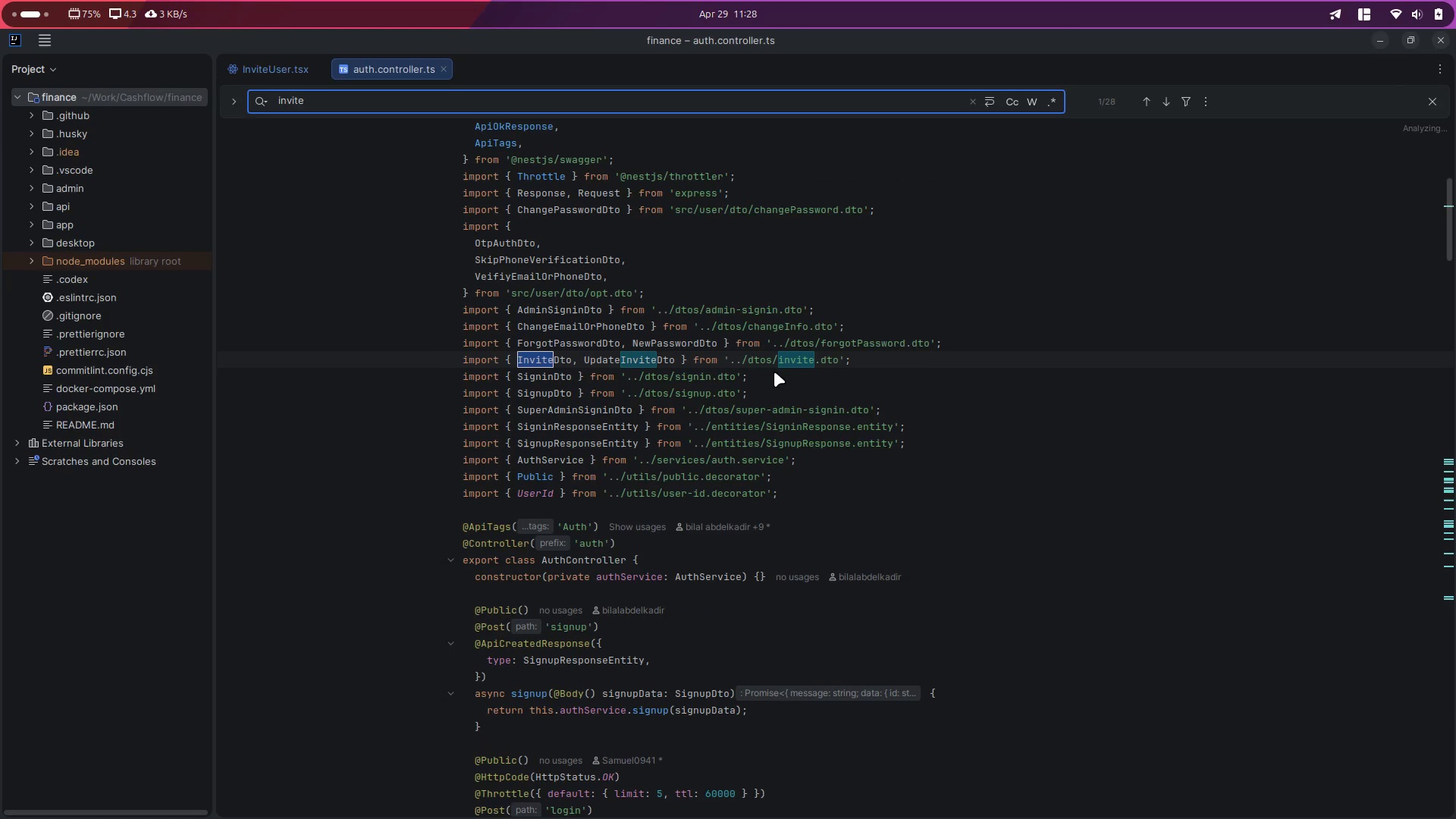 
key(Control+ControlLeft)
 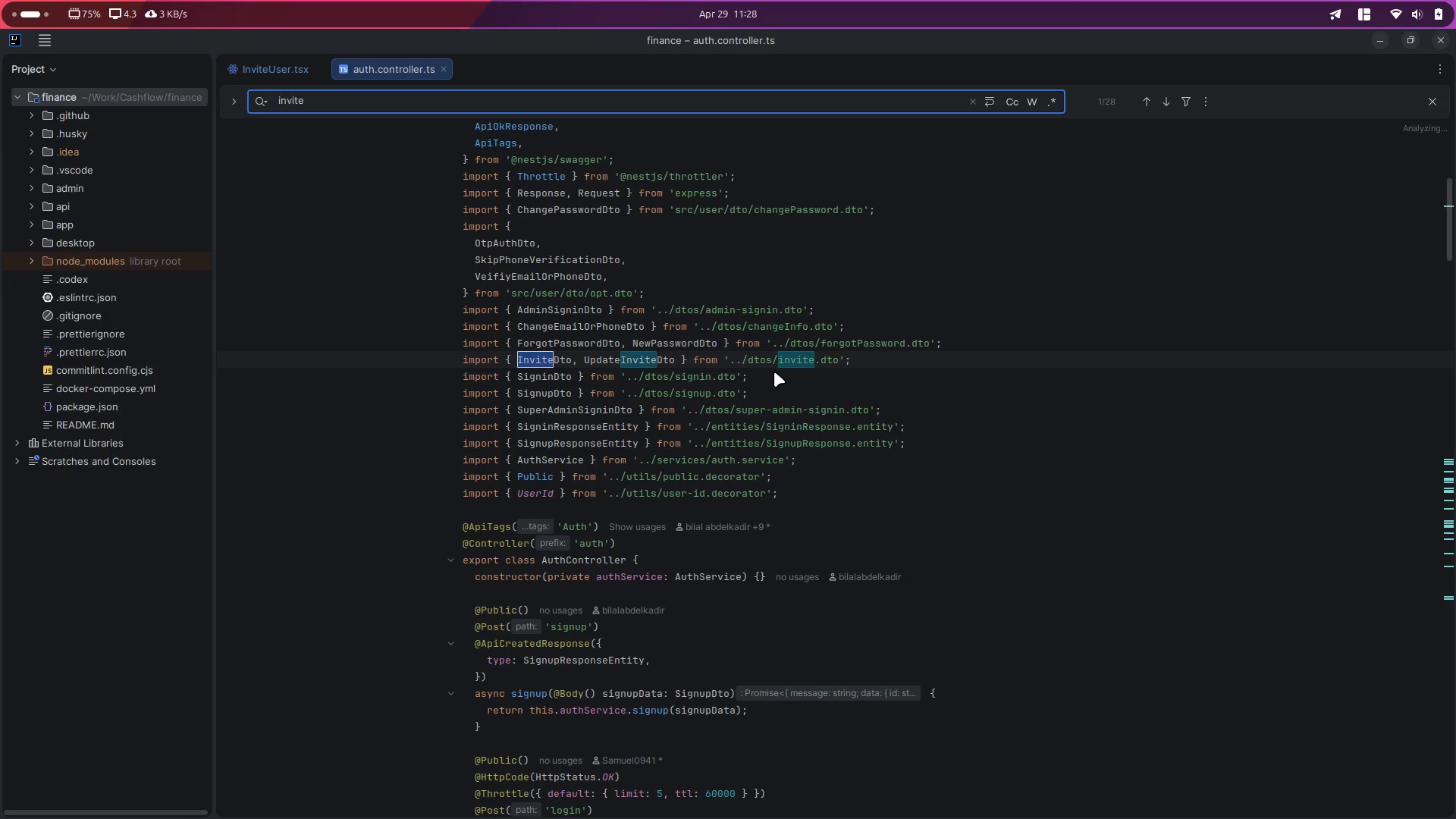 
key(Control+A)
 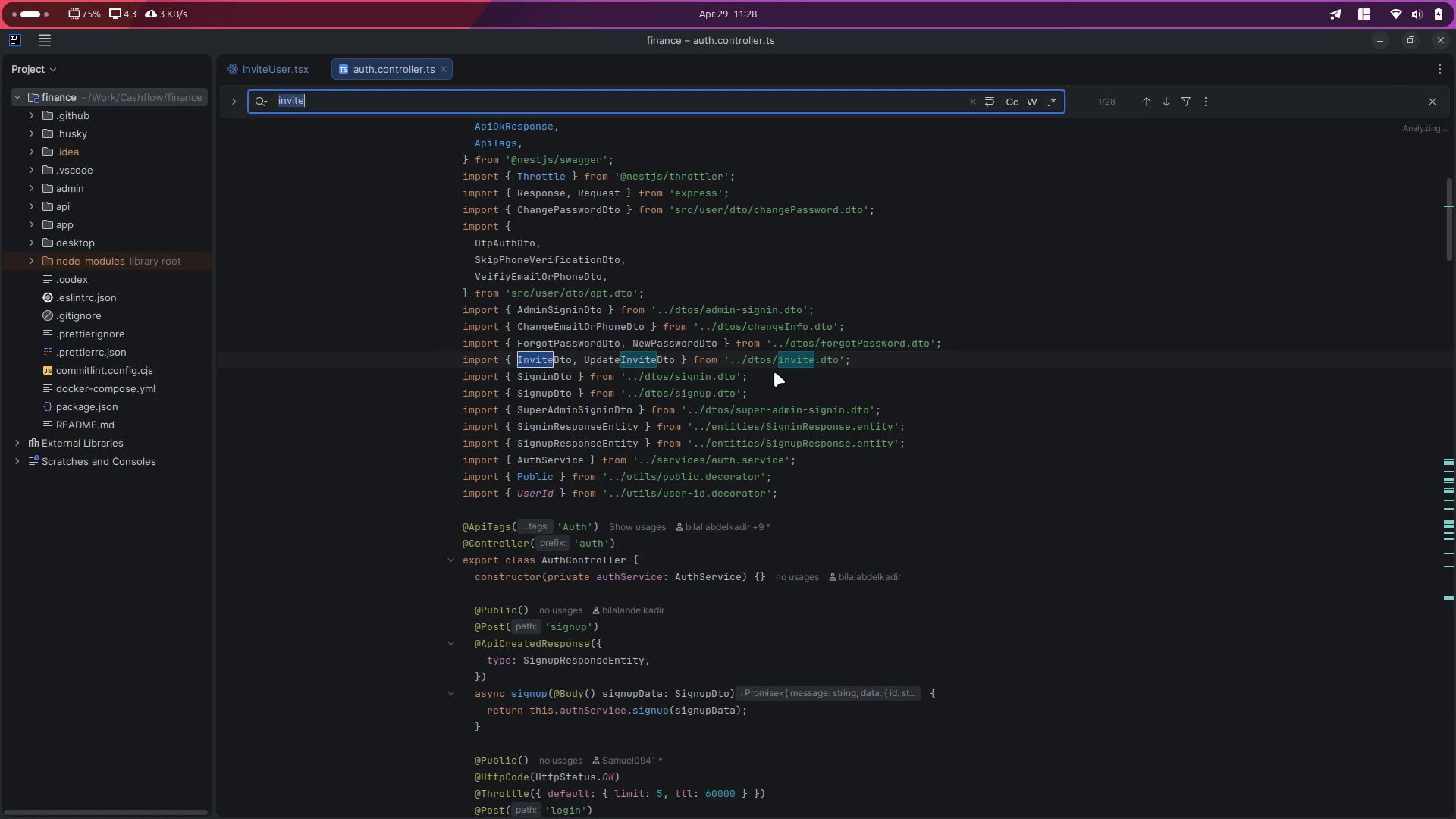 
type(/invite)
 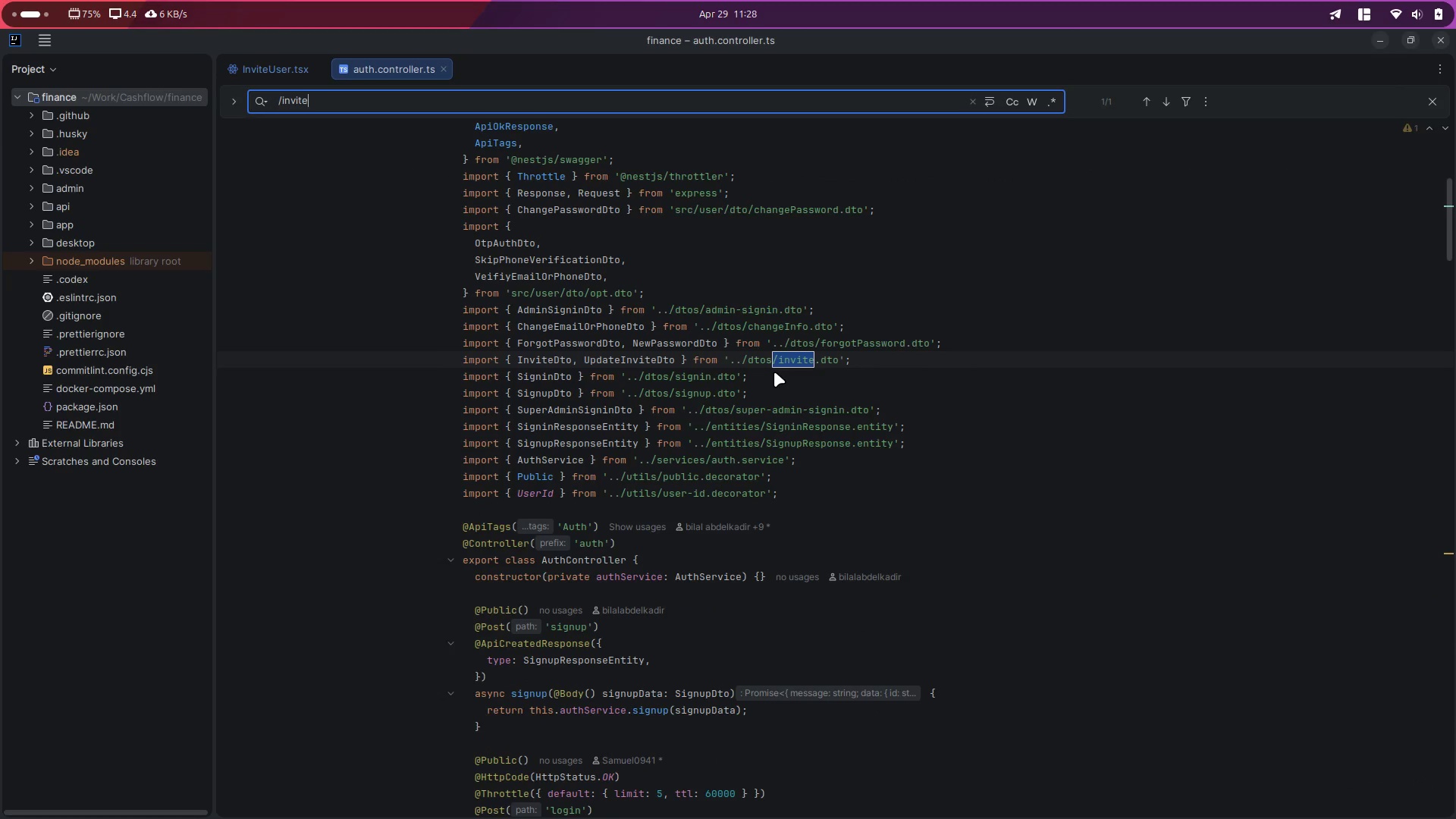 
key(Control+ControlLeft)
 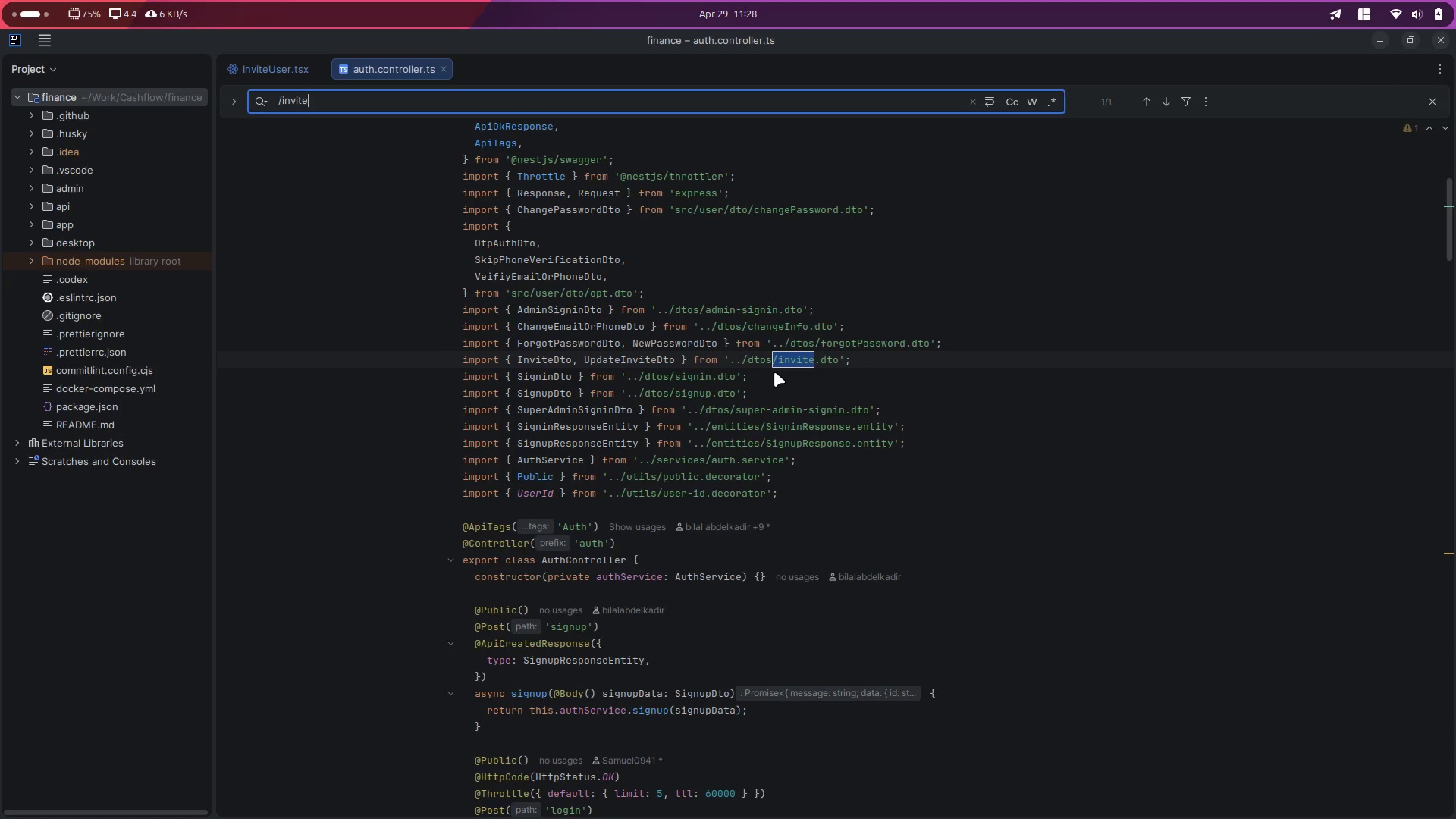 
key(Control+A)
 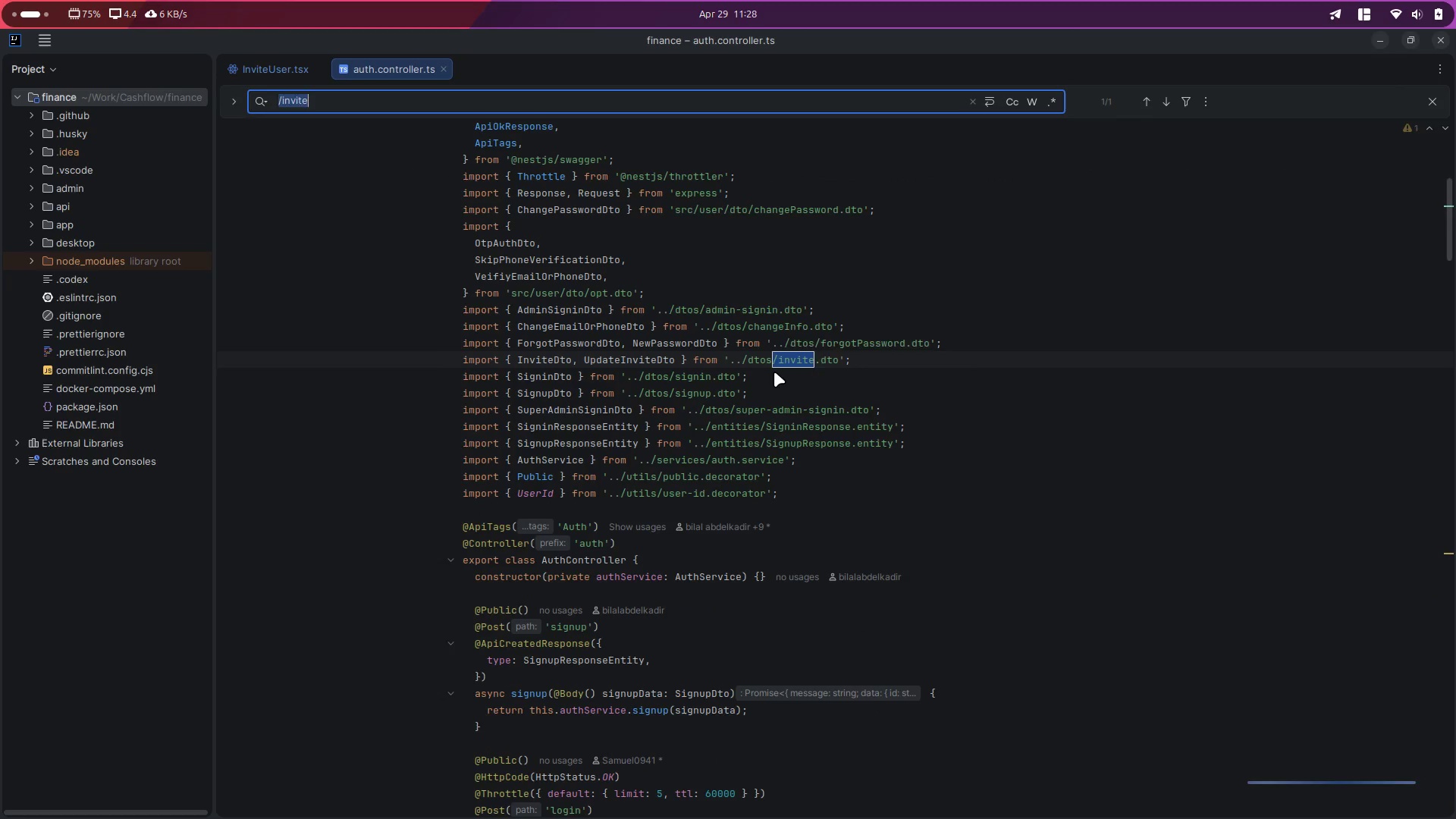 
key(I)
 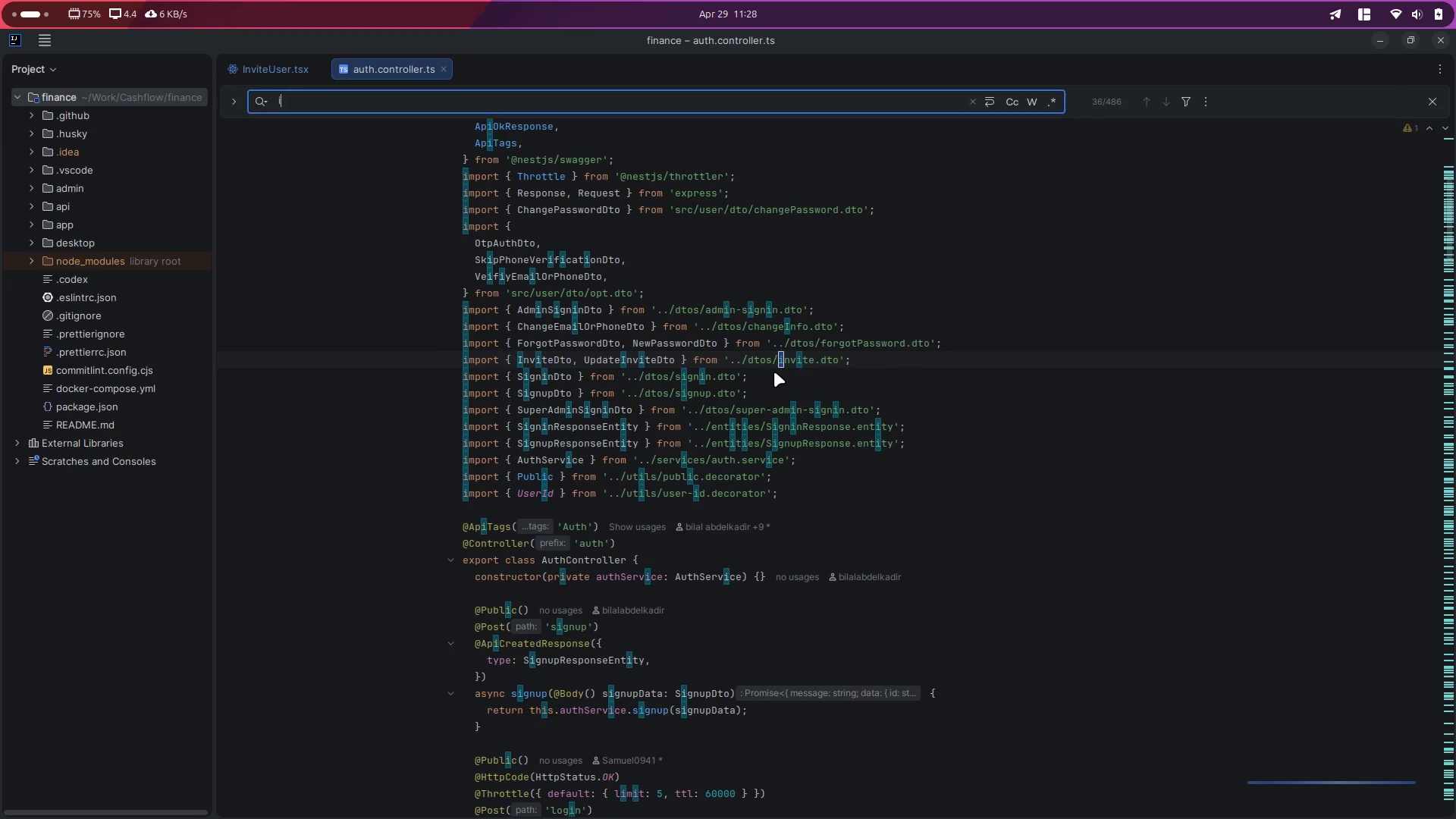 
key(Escape)
 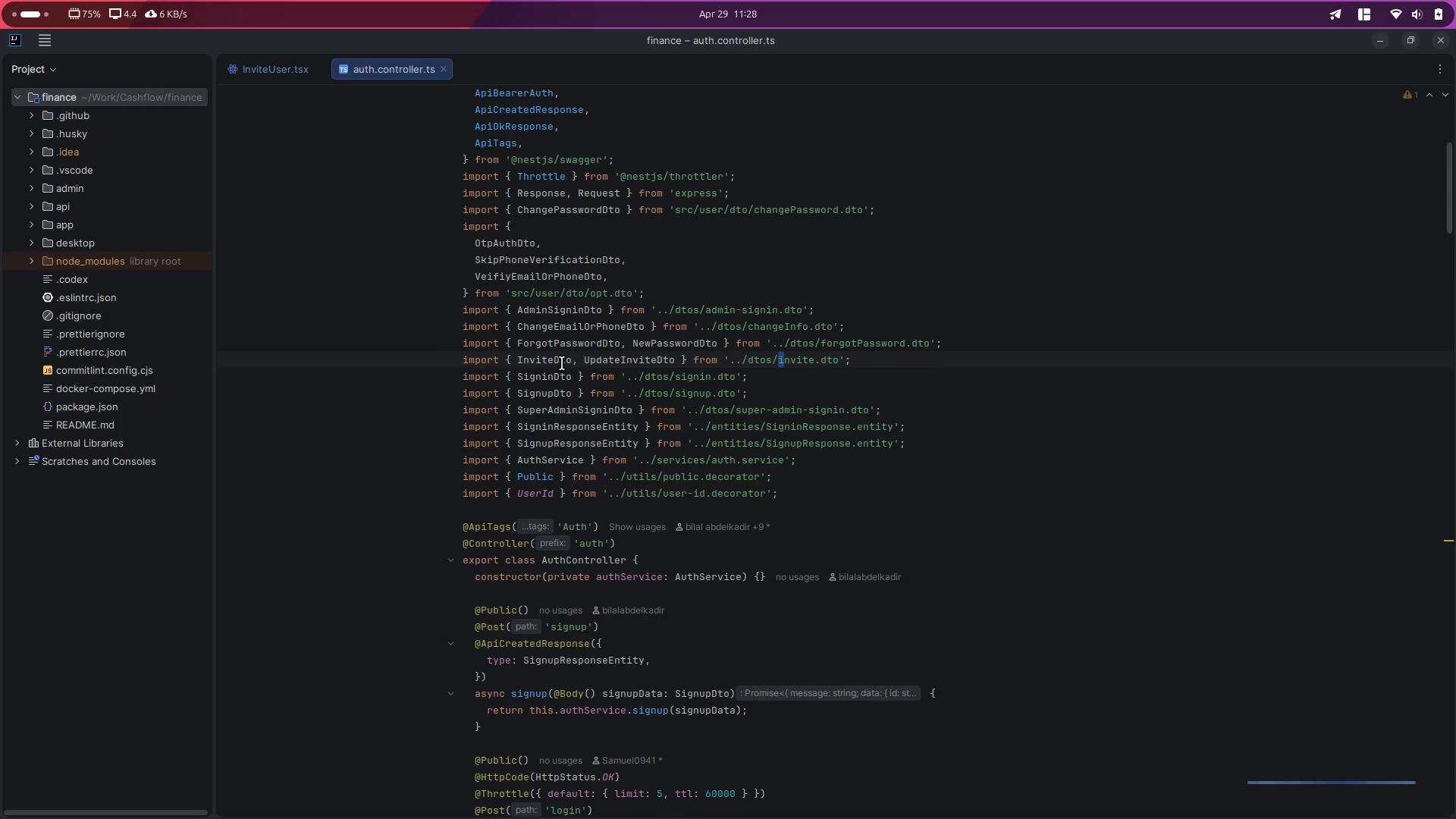 
double_click([547, 362])
 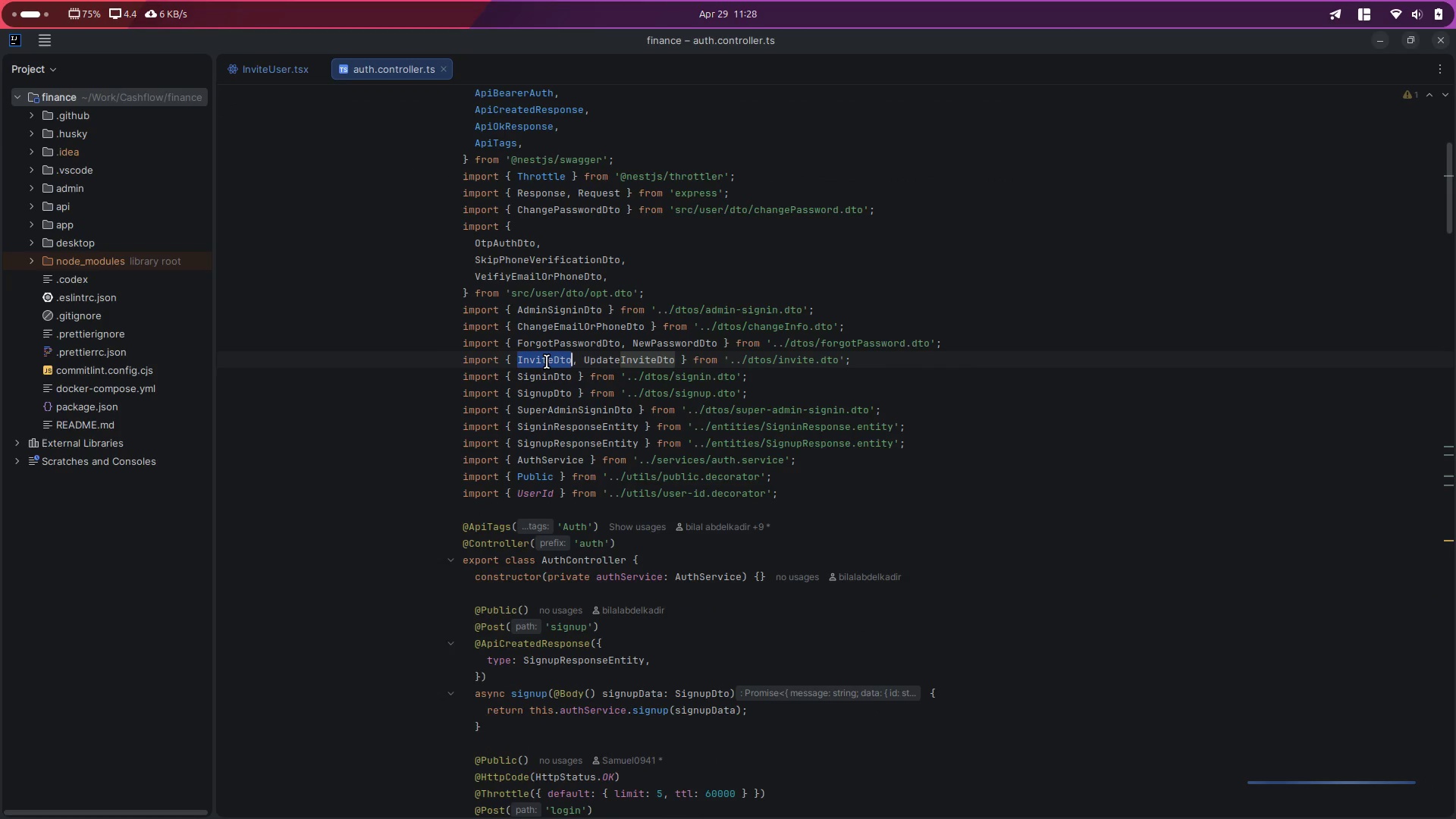 
key(Control+ControlLeft)
 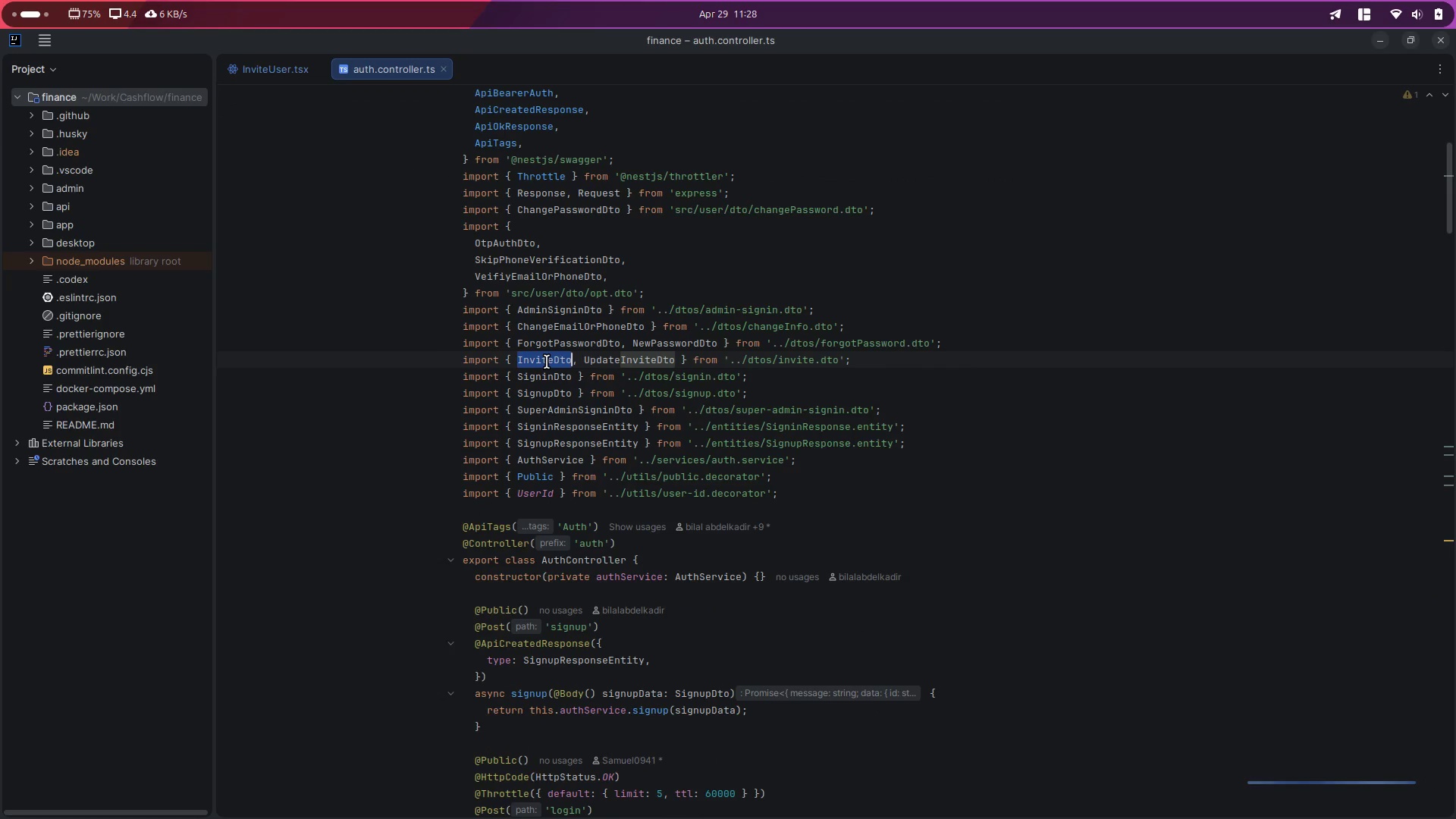 
key(Control+D)
 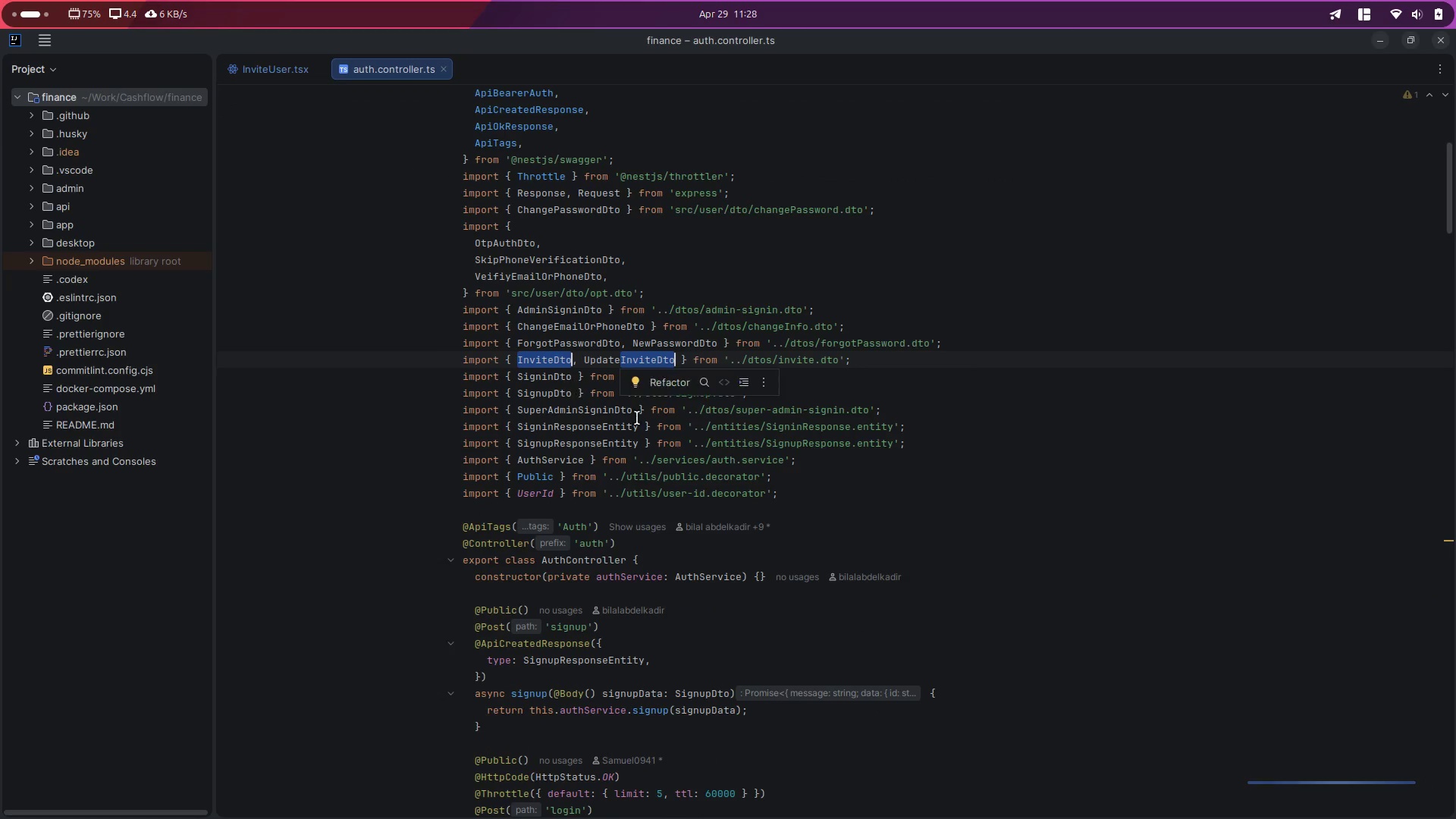 
hold_key(key=ControlLeft, duration=0.45)
 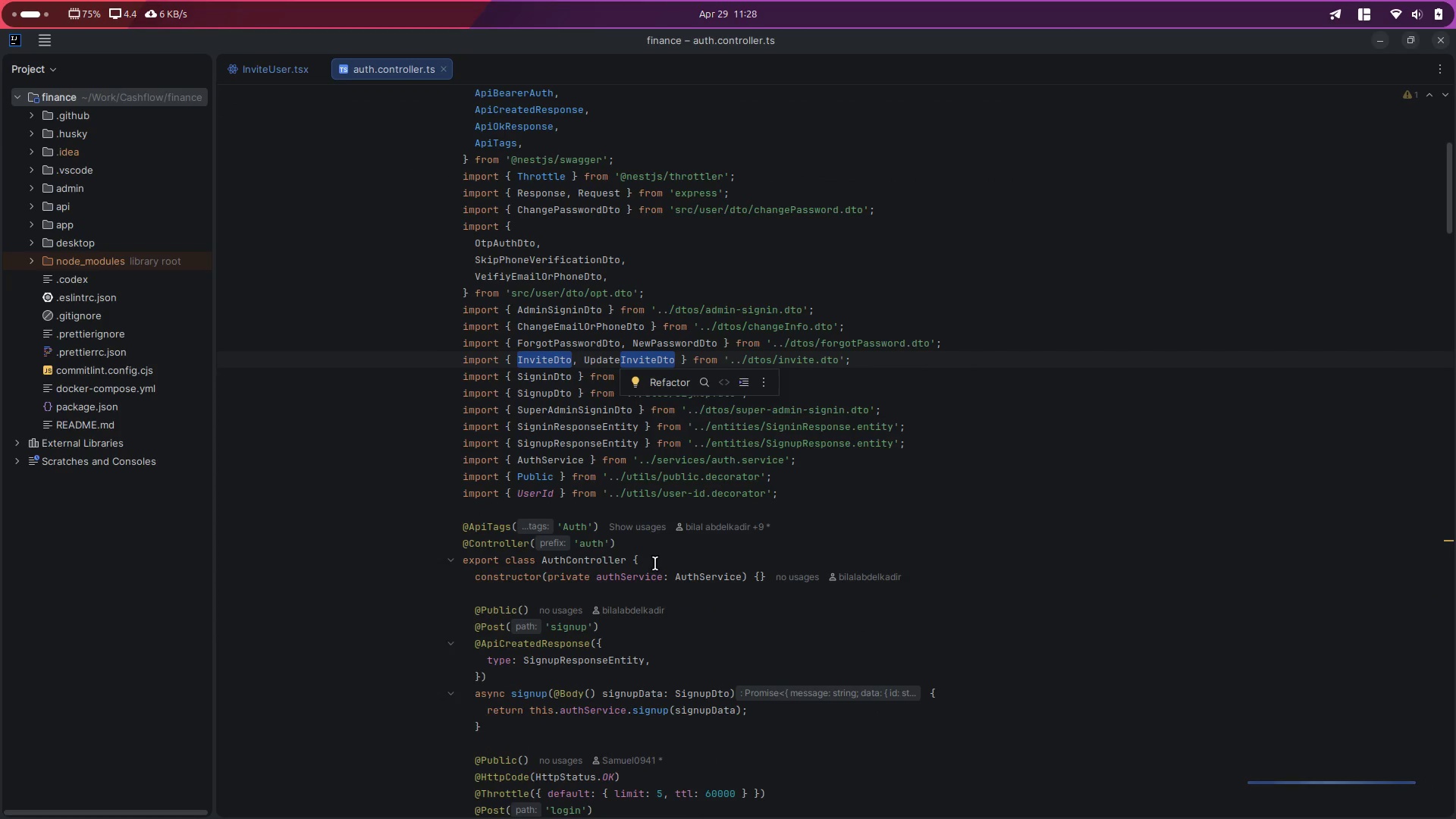 
key(Control+D)
 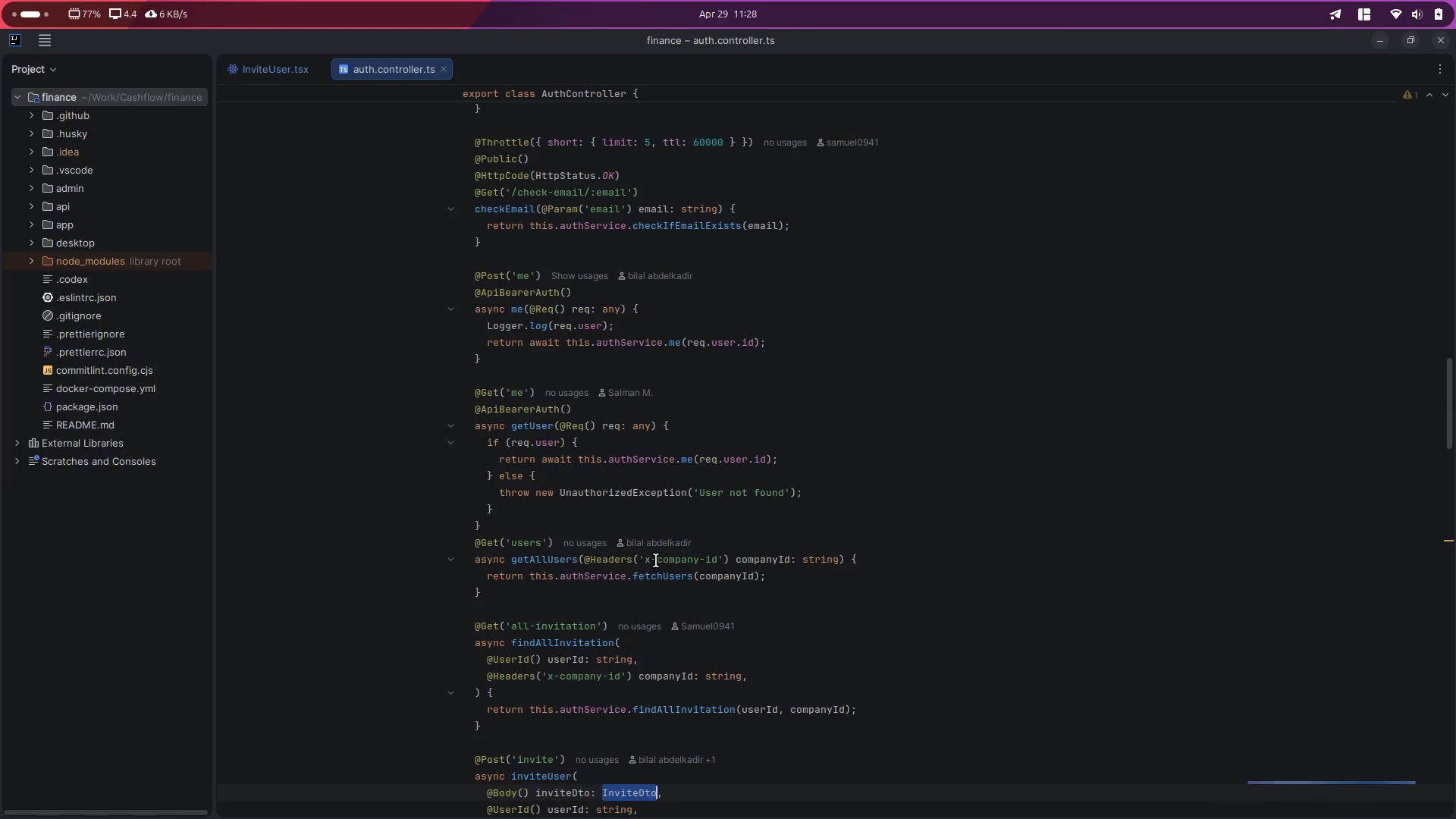 
scroll: coordinate [656, 560], scroll_direction: down, amount: 17.0
 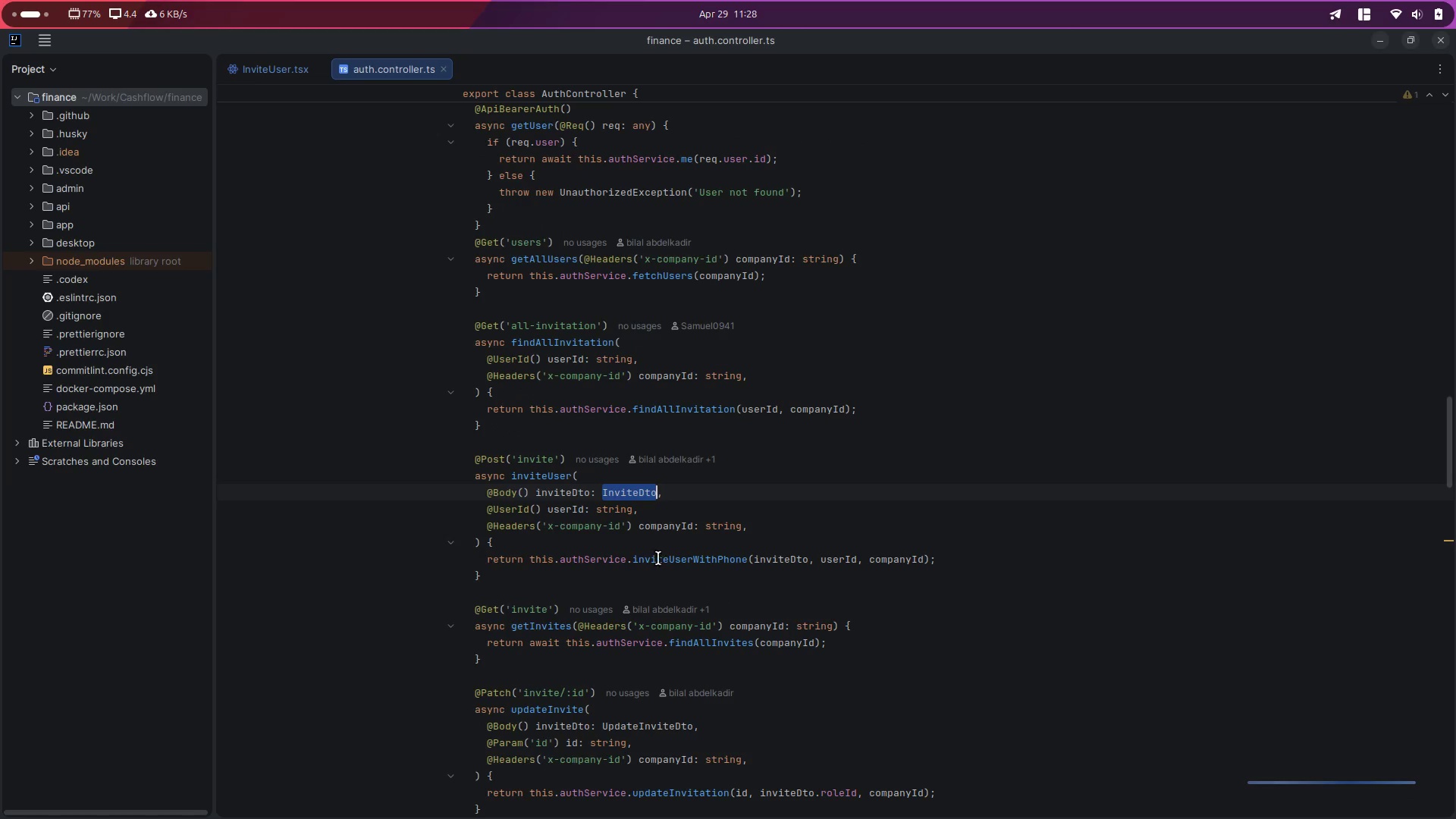 
key(Escape)
 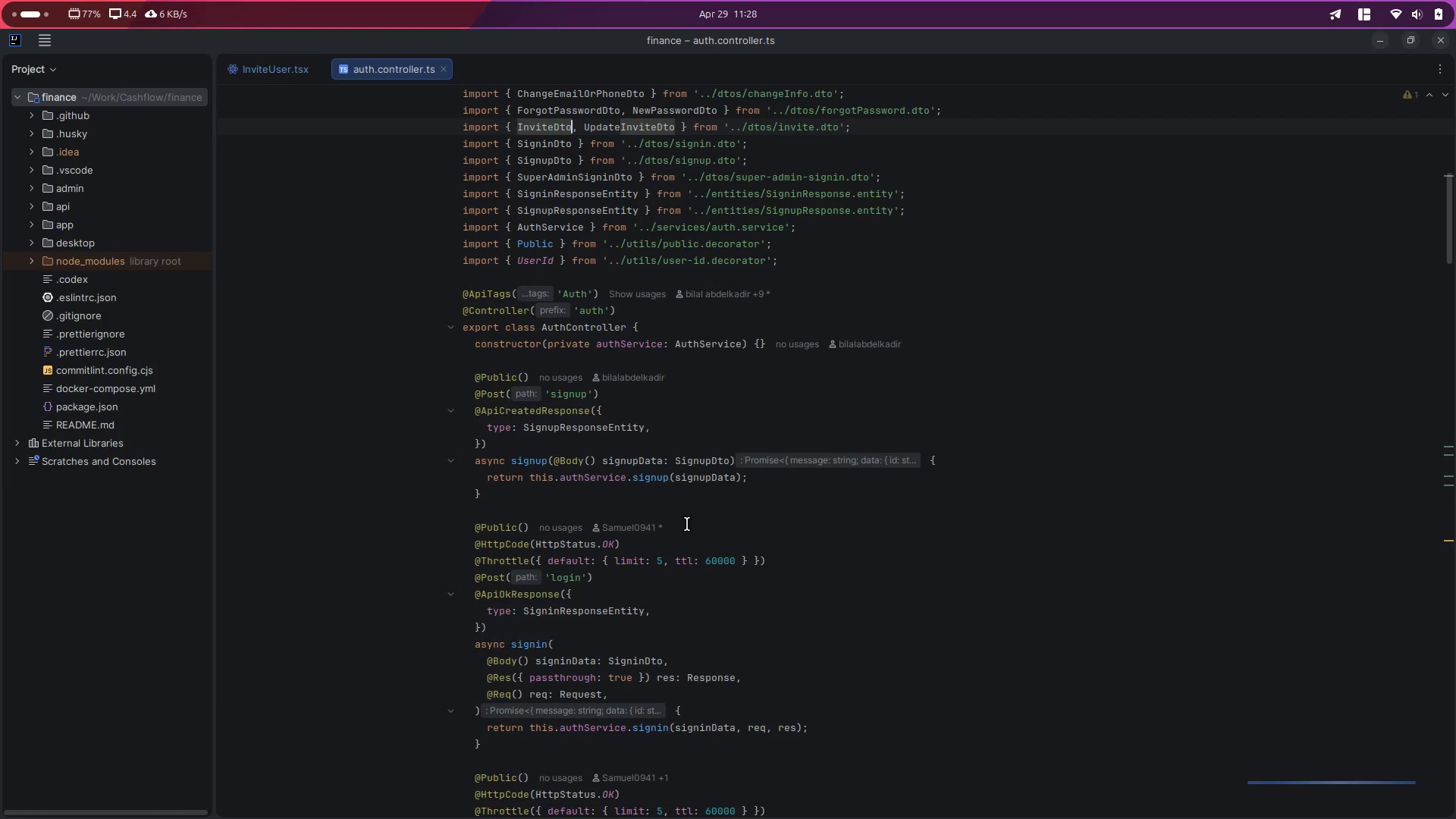 
key(Escape)
 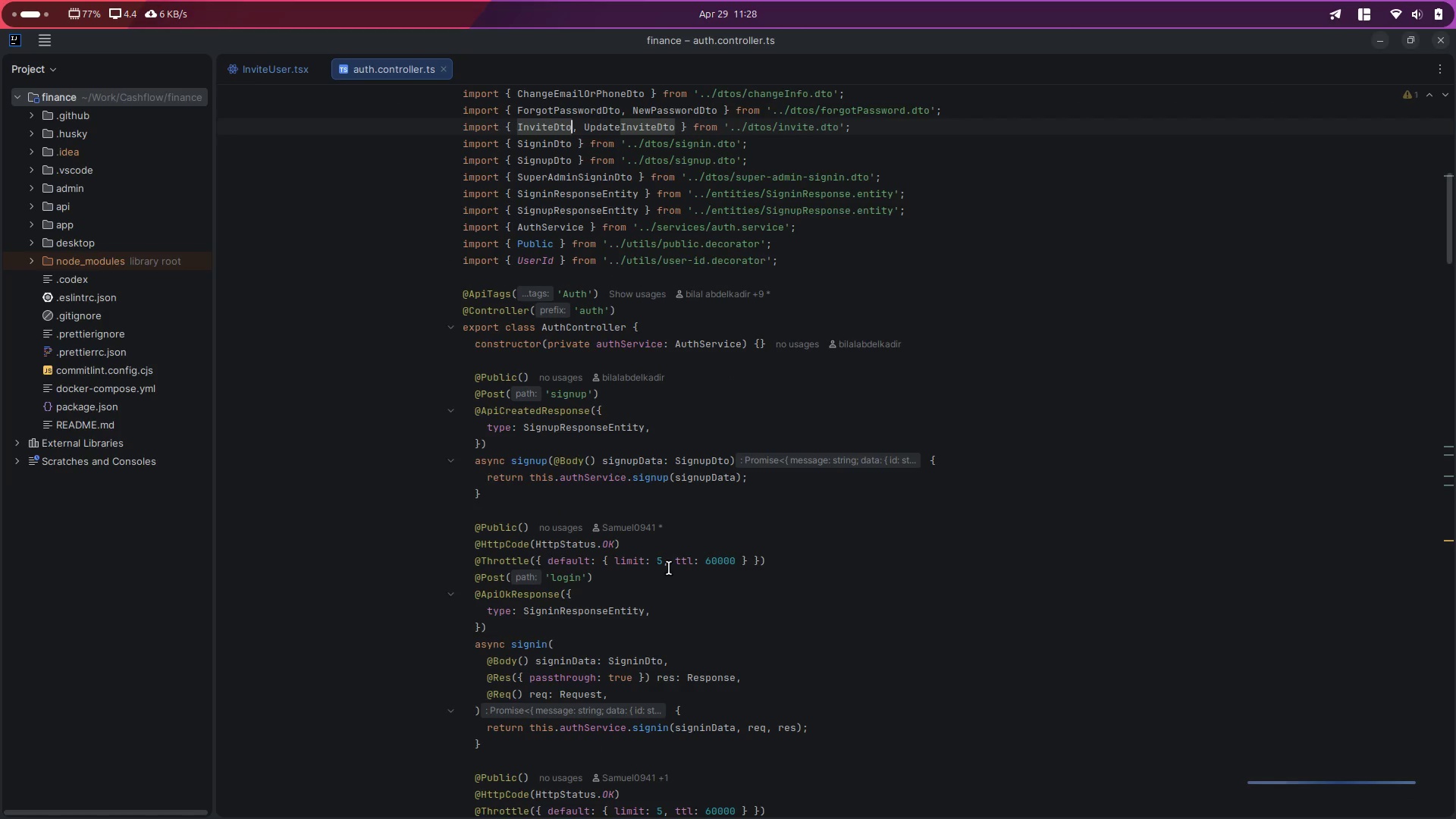 
scroll: coordinate [675, 612], scroll_direction: down, amount: 12.0
 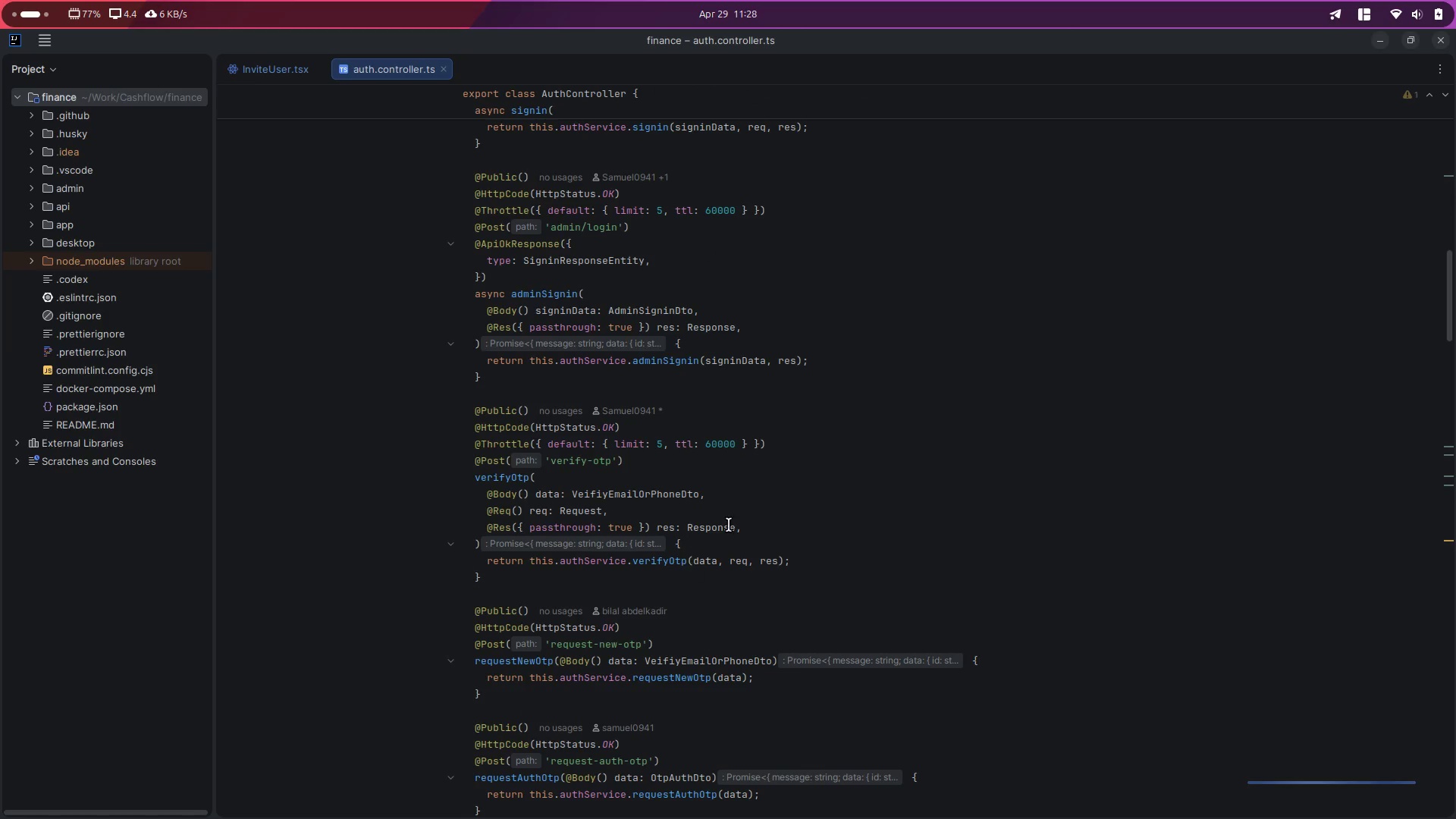 
left_click([799, 469])
 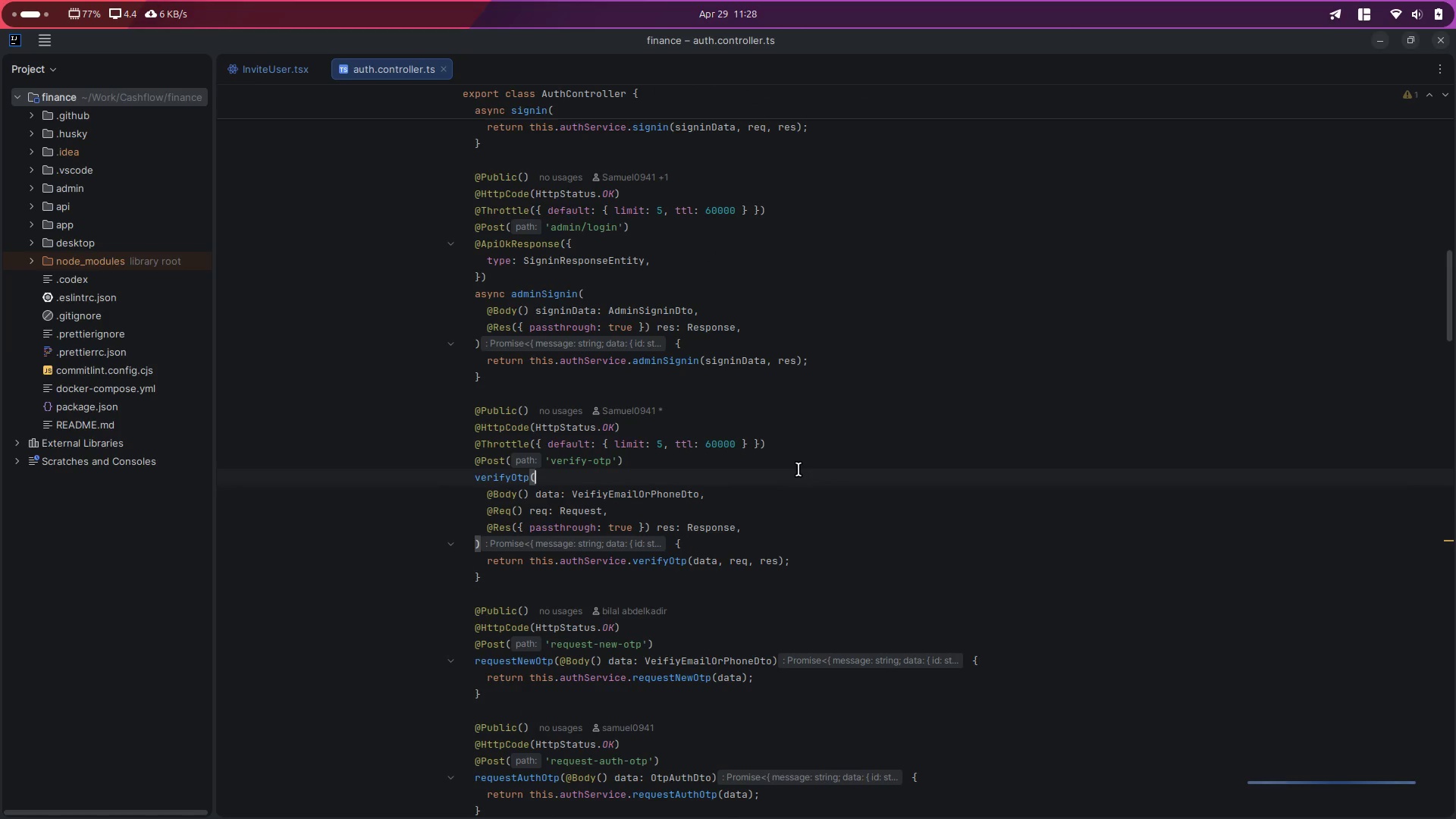 
key(Control+F)
 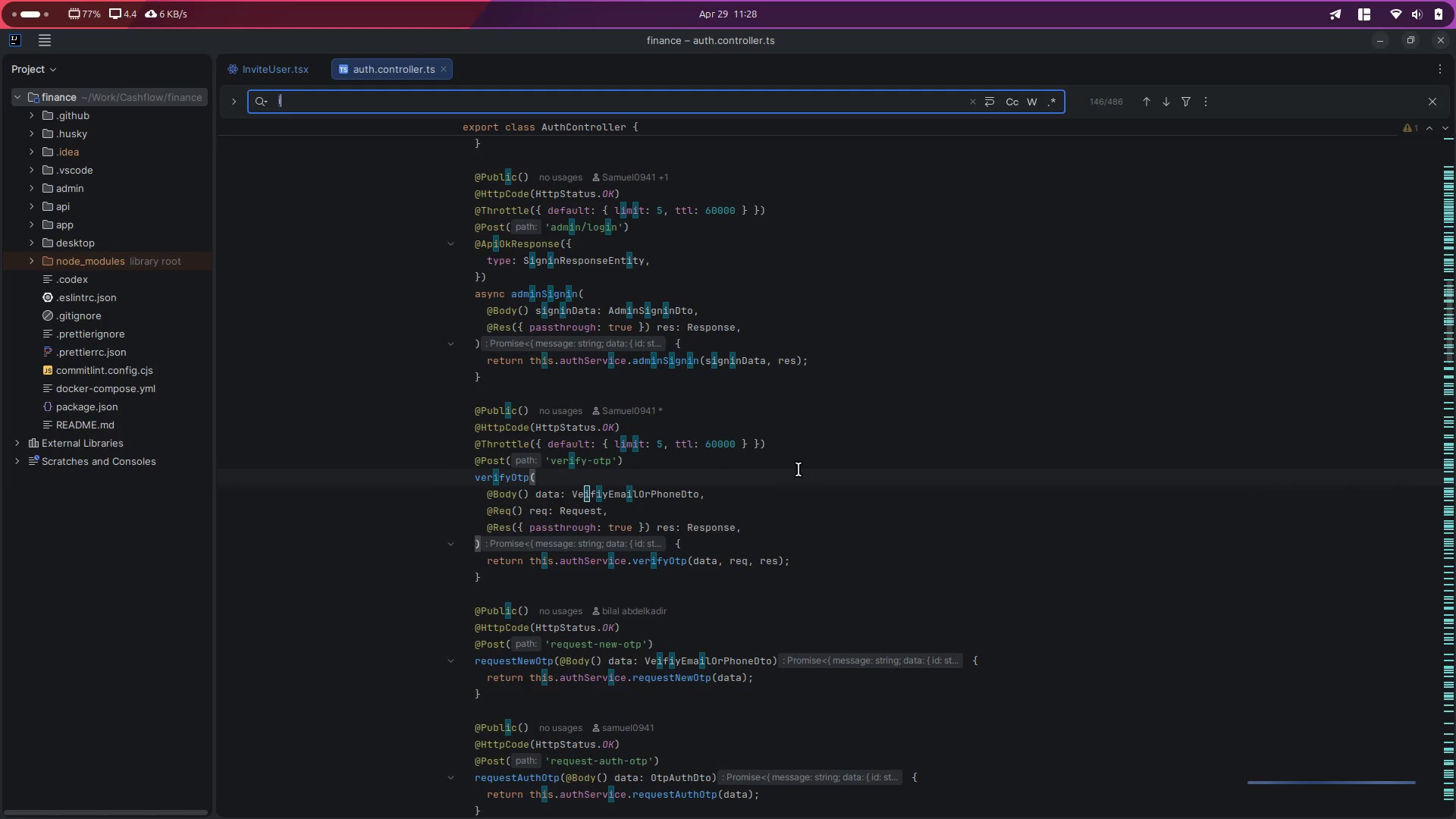 
type(ini)
key(Backspace)
type(vi)
key(Backspace)
type(ite)
key(Escape)
 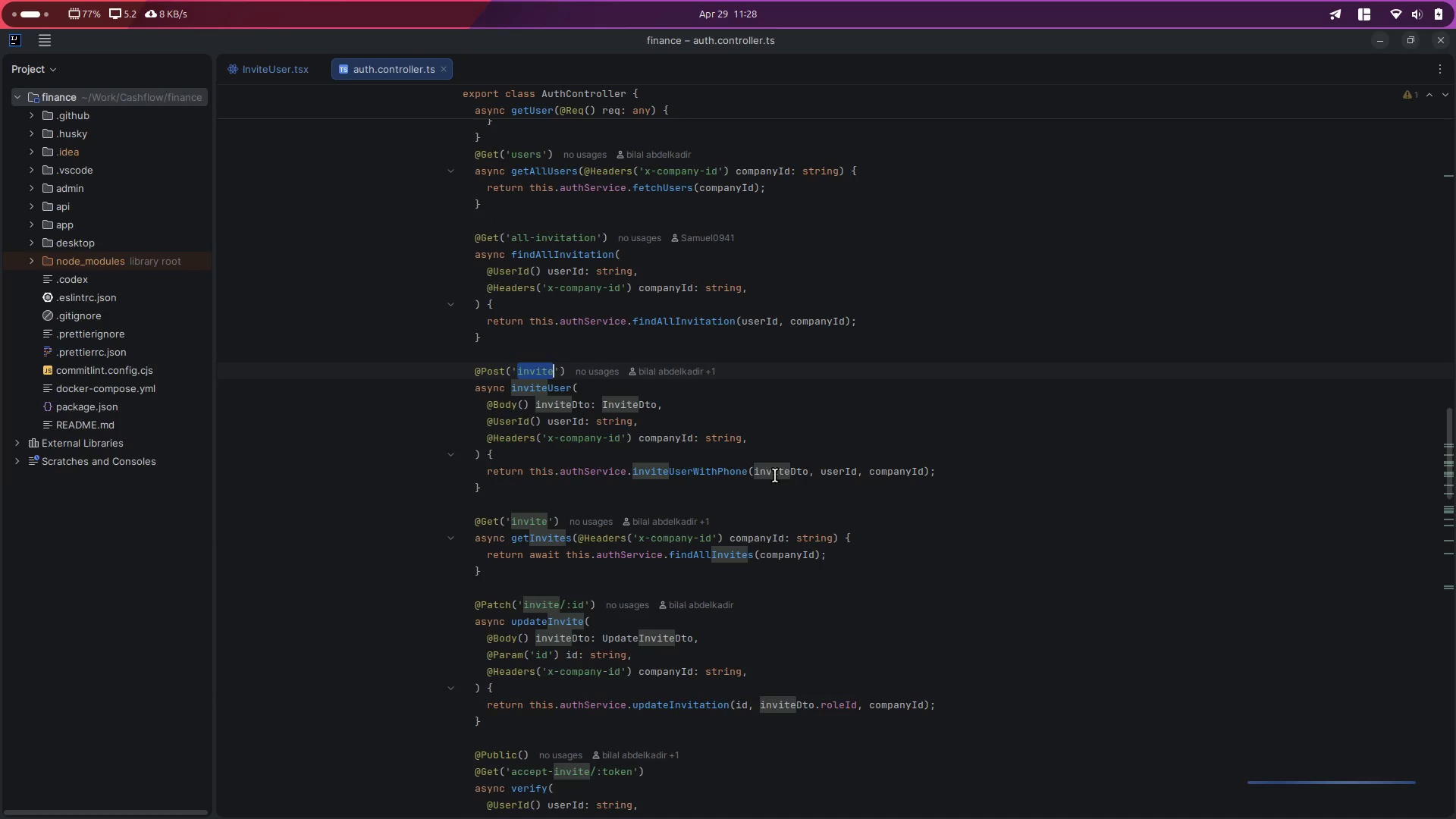 
key(Escape)
 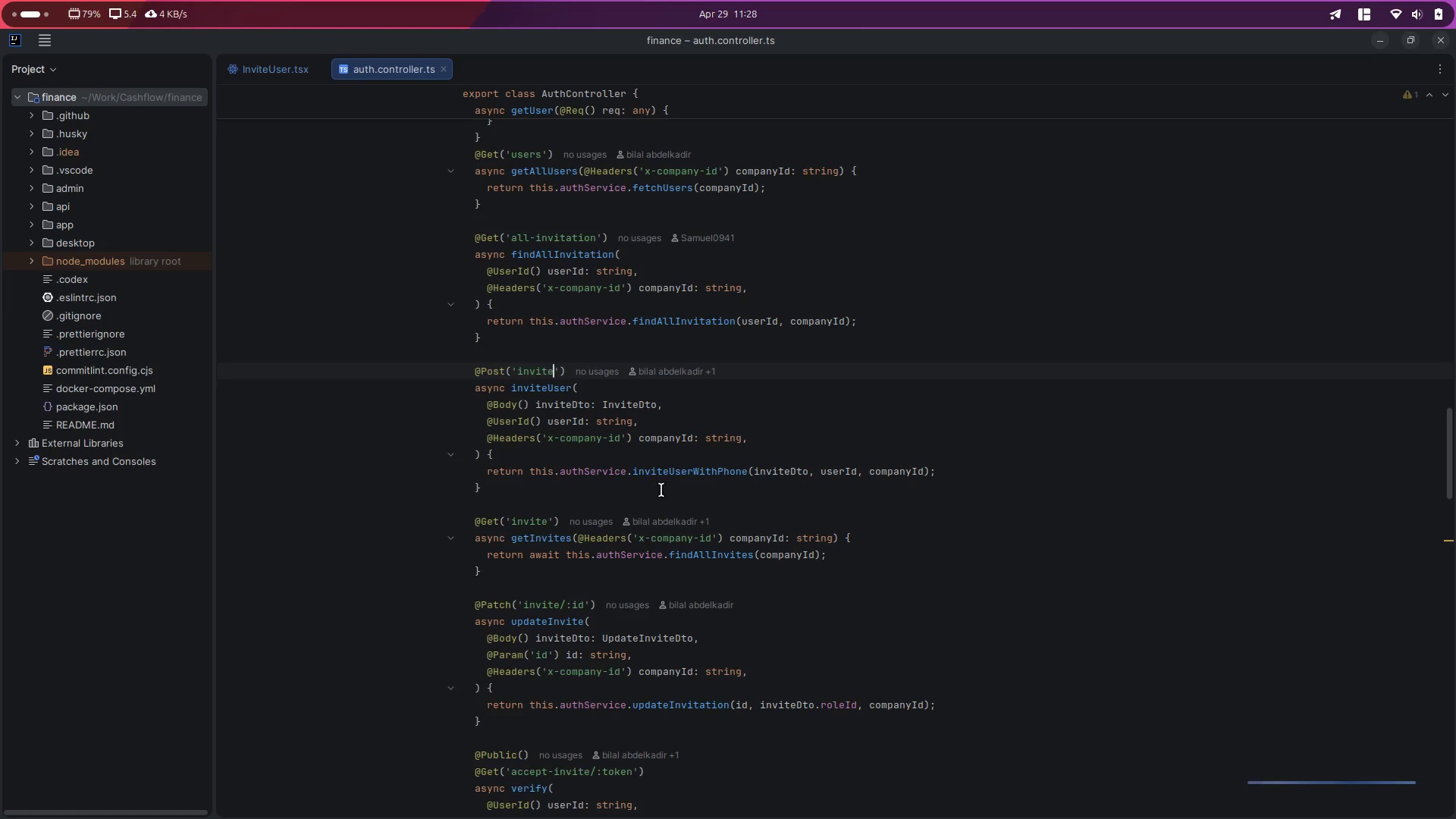 
left_click([669, 488])
 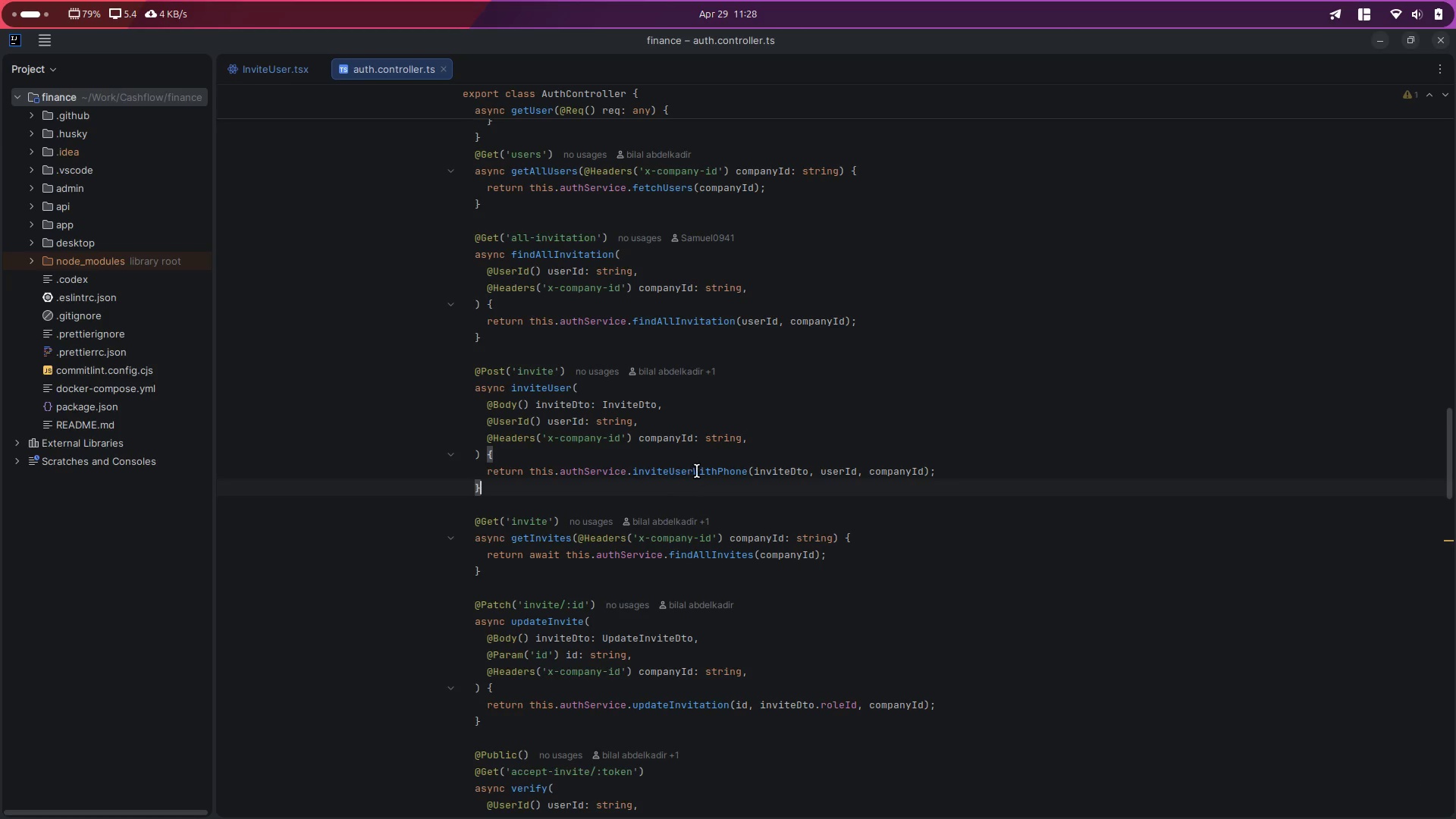 
key(Control+ControlLeft)
 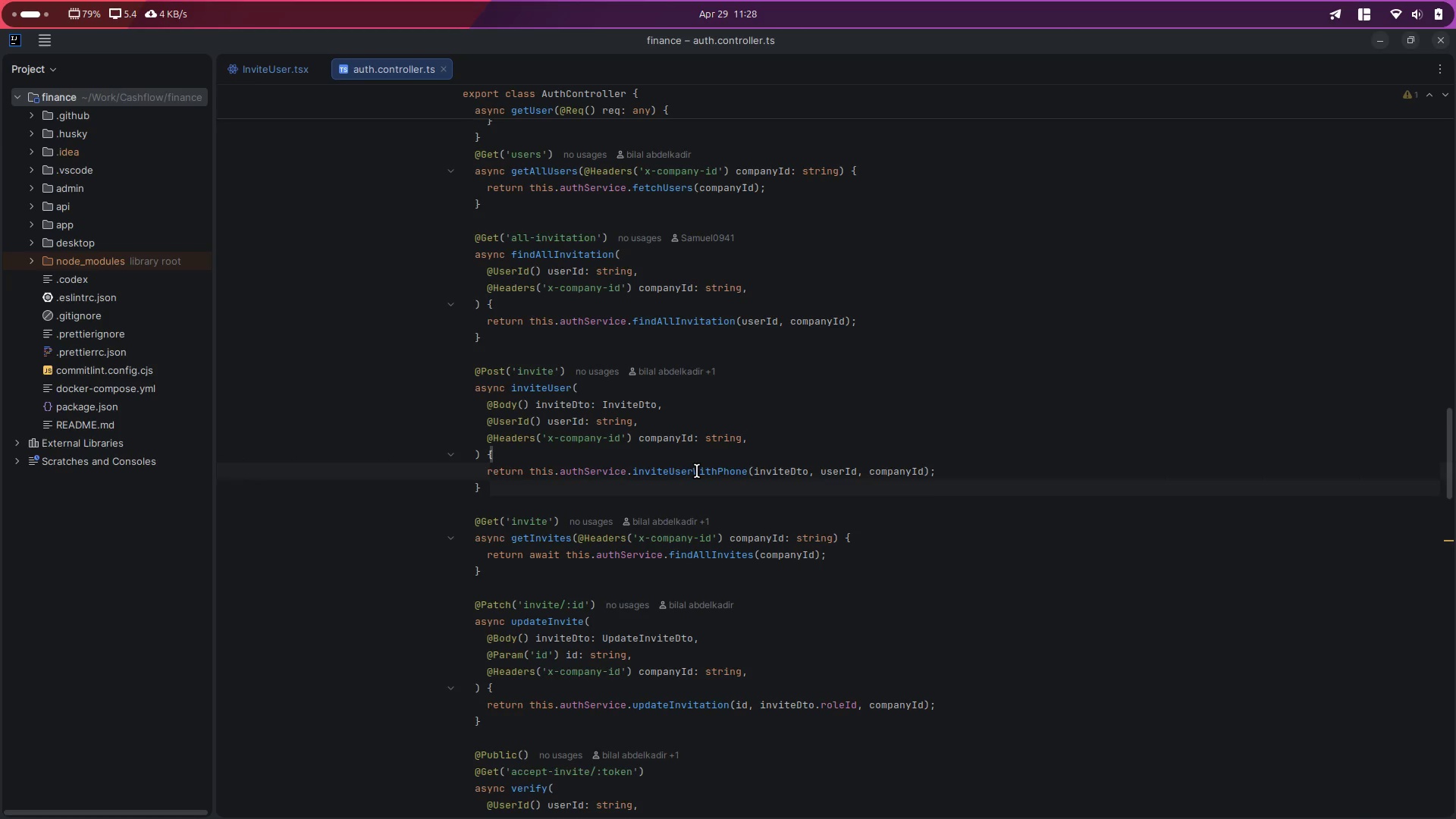 
double_click([697, 471])
 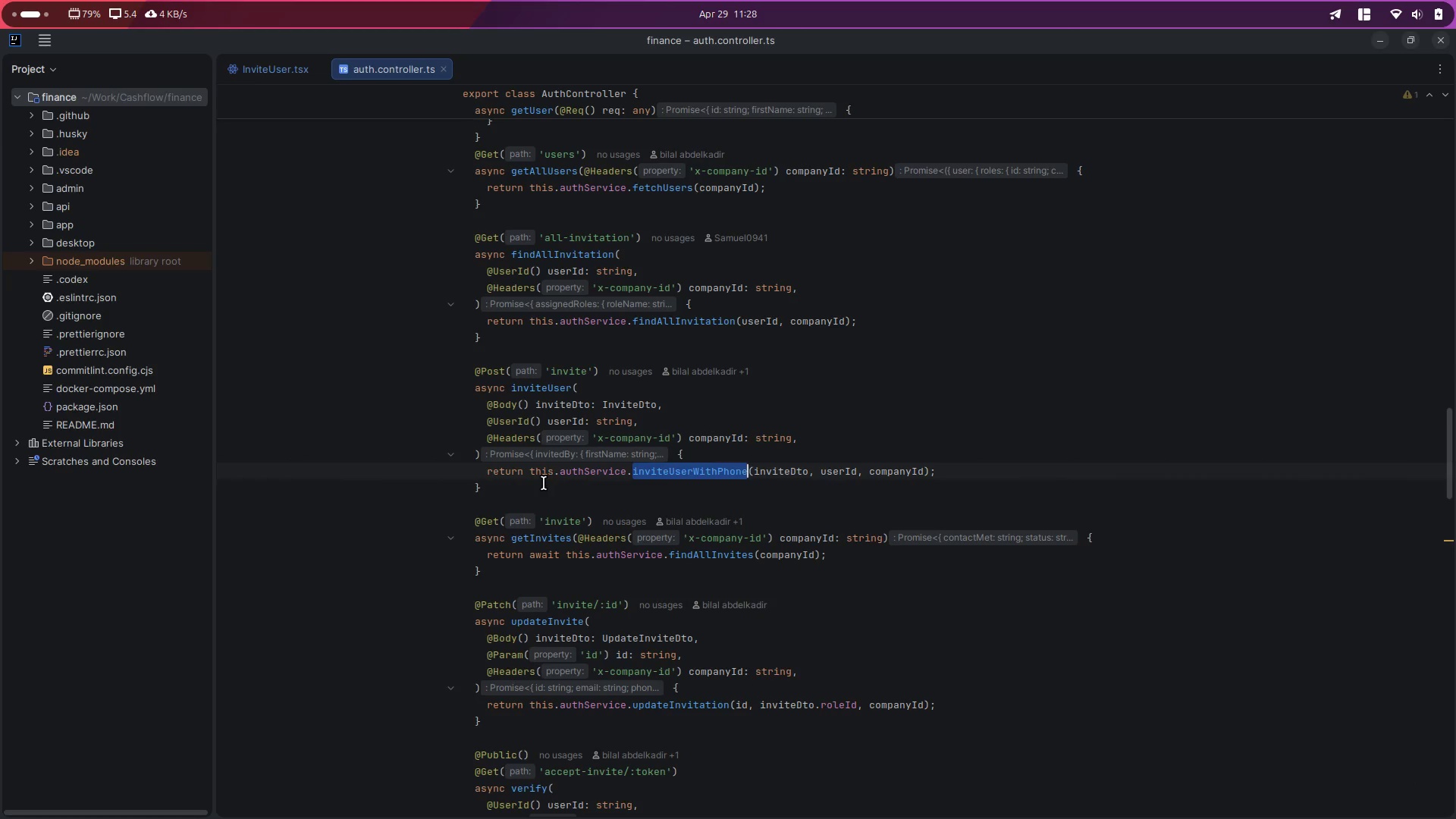 
left_click([535, 493])
 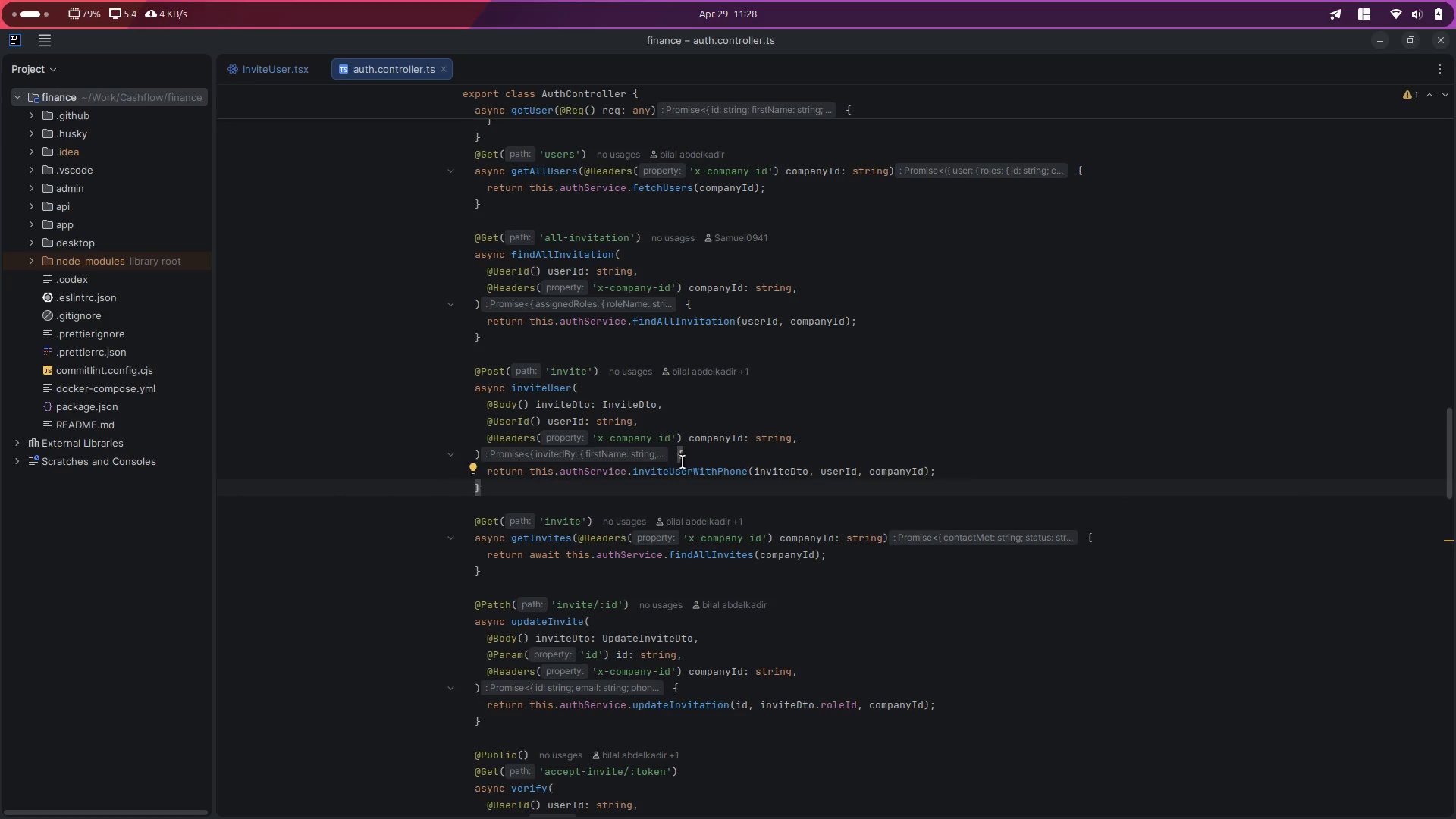 
left_click([679, 472])
 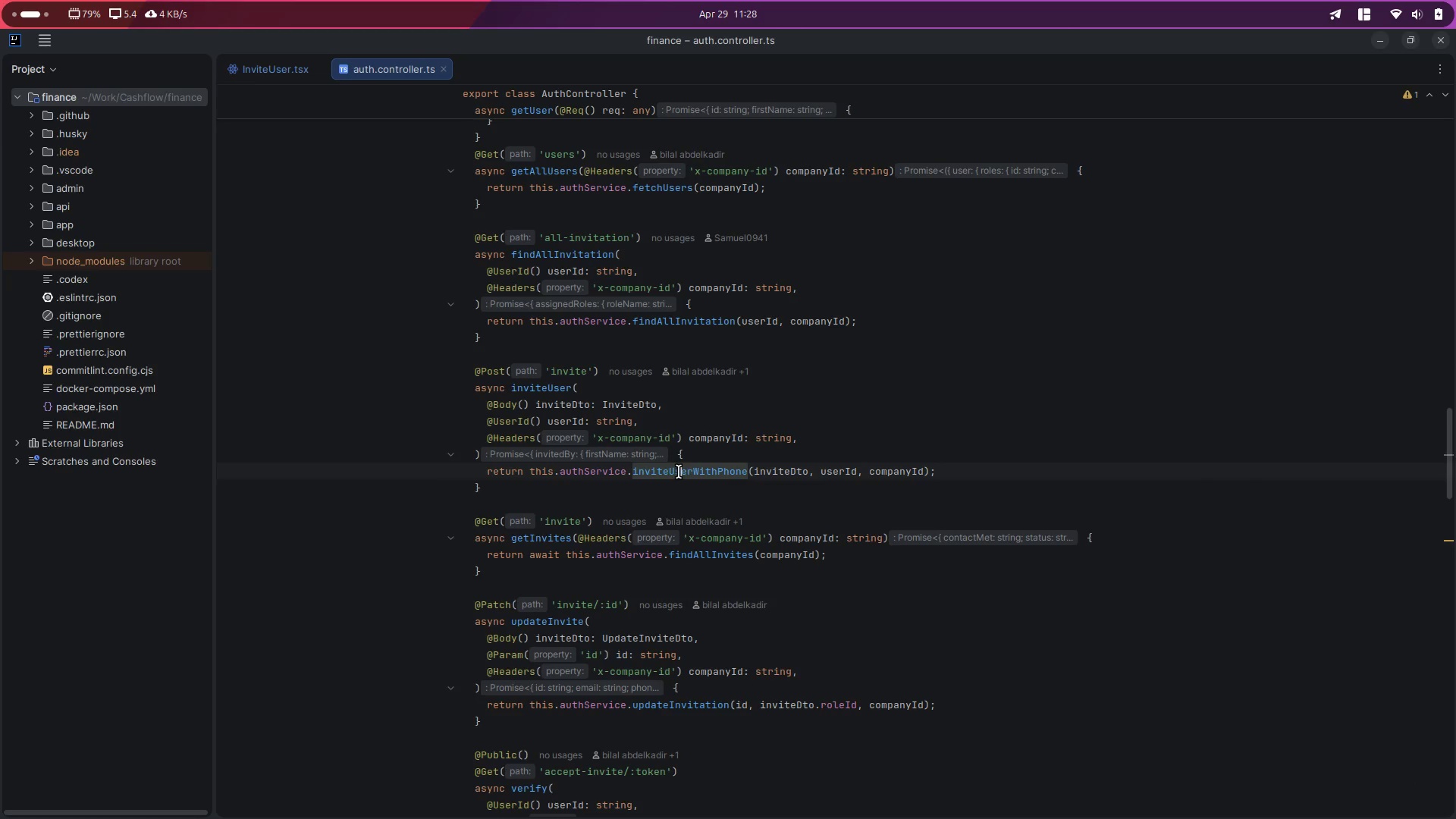 
left_click_drag(start_coordinate=[679, 472], to_coordinate=[678, 475])
 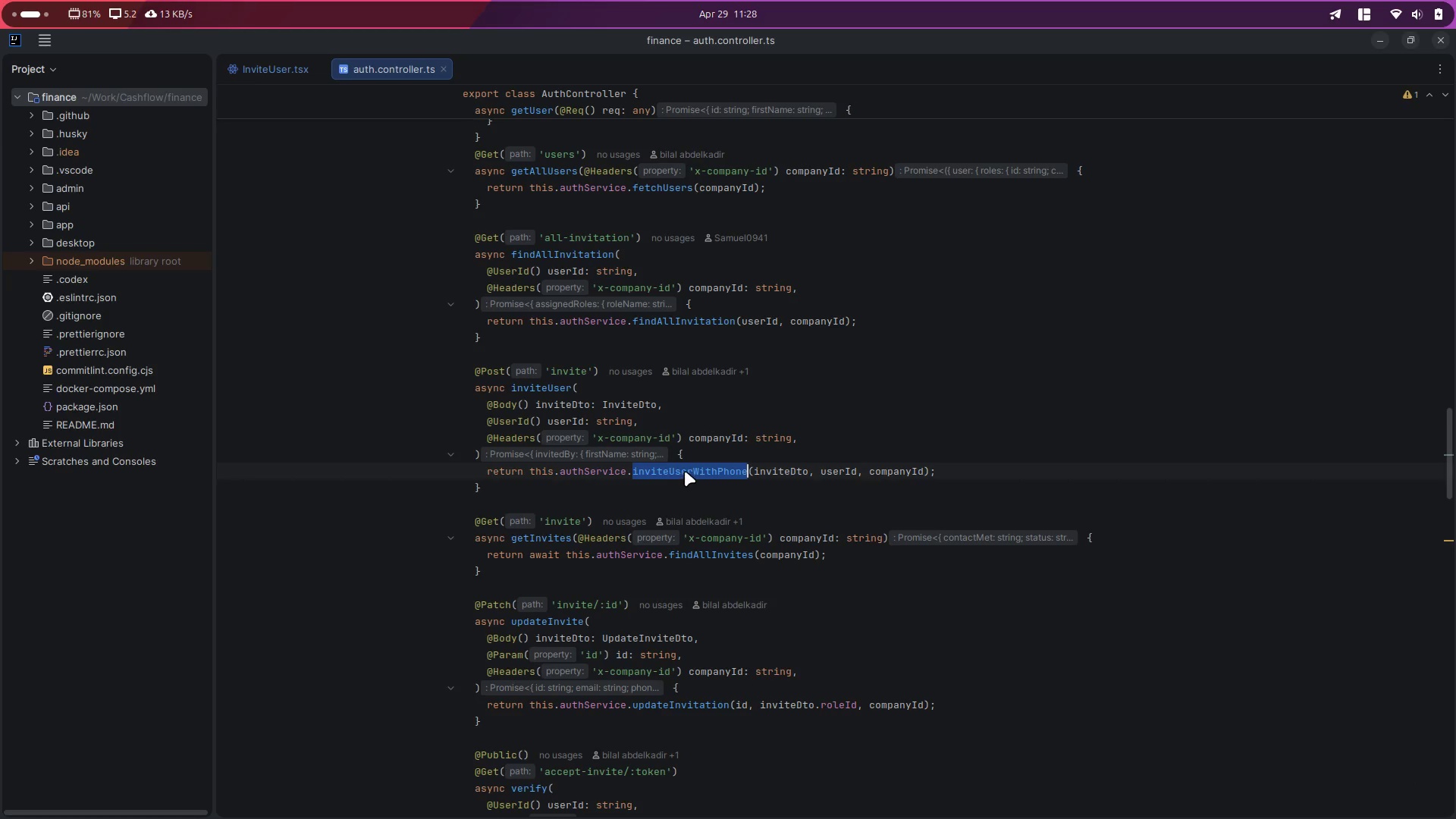 
double_click([685, 471])
 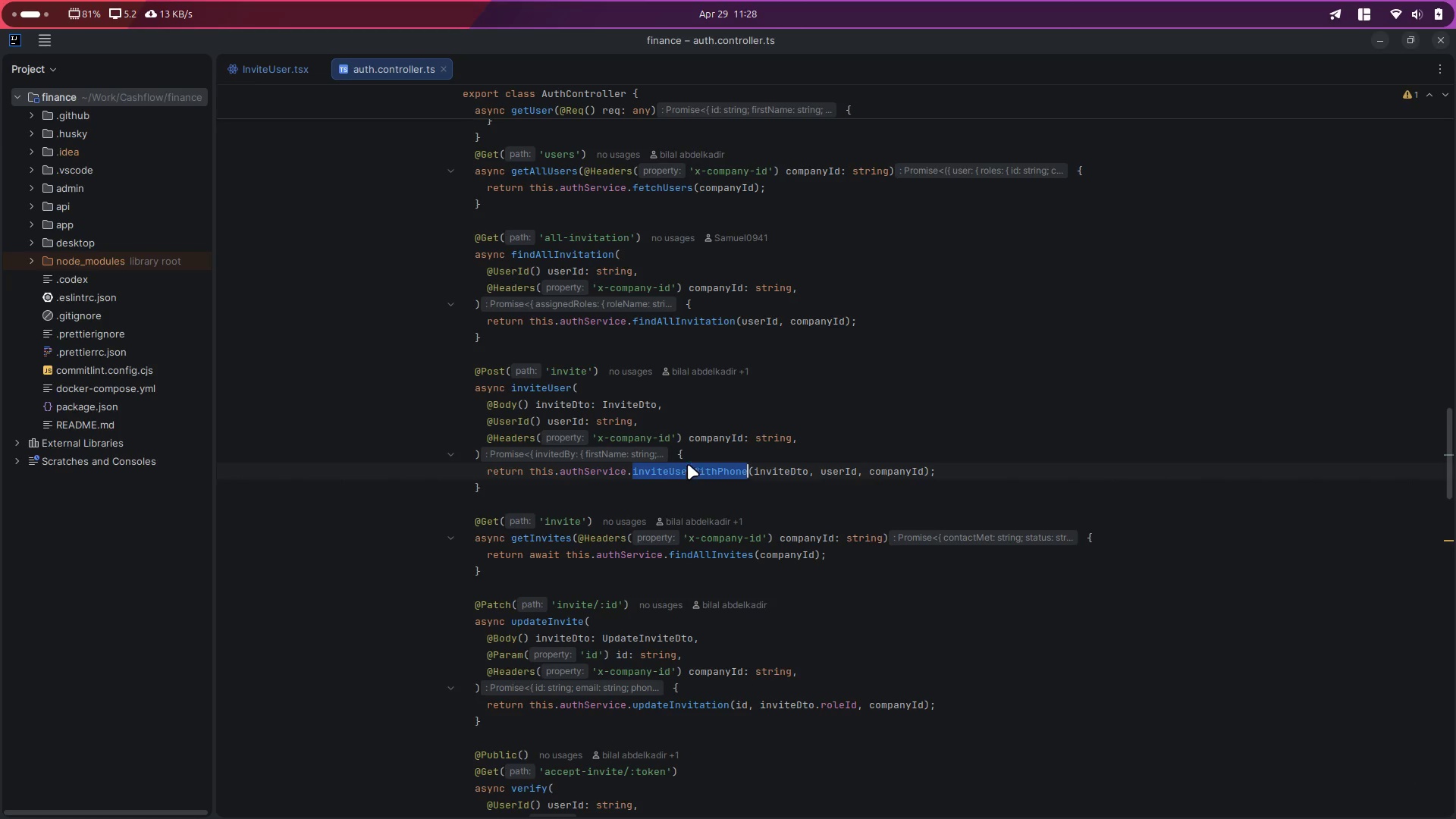 
key(Alt+Control+ArrowLeft)
 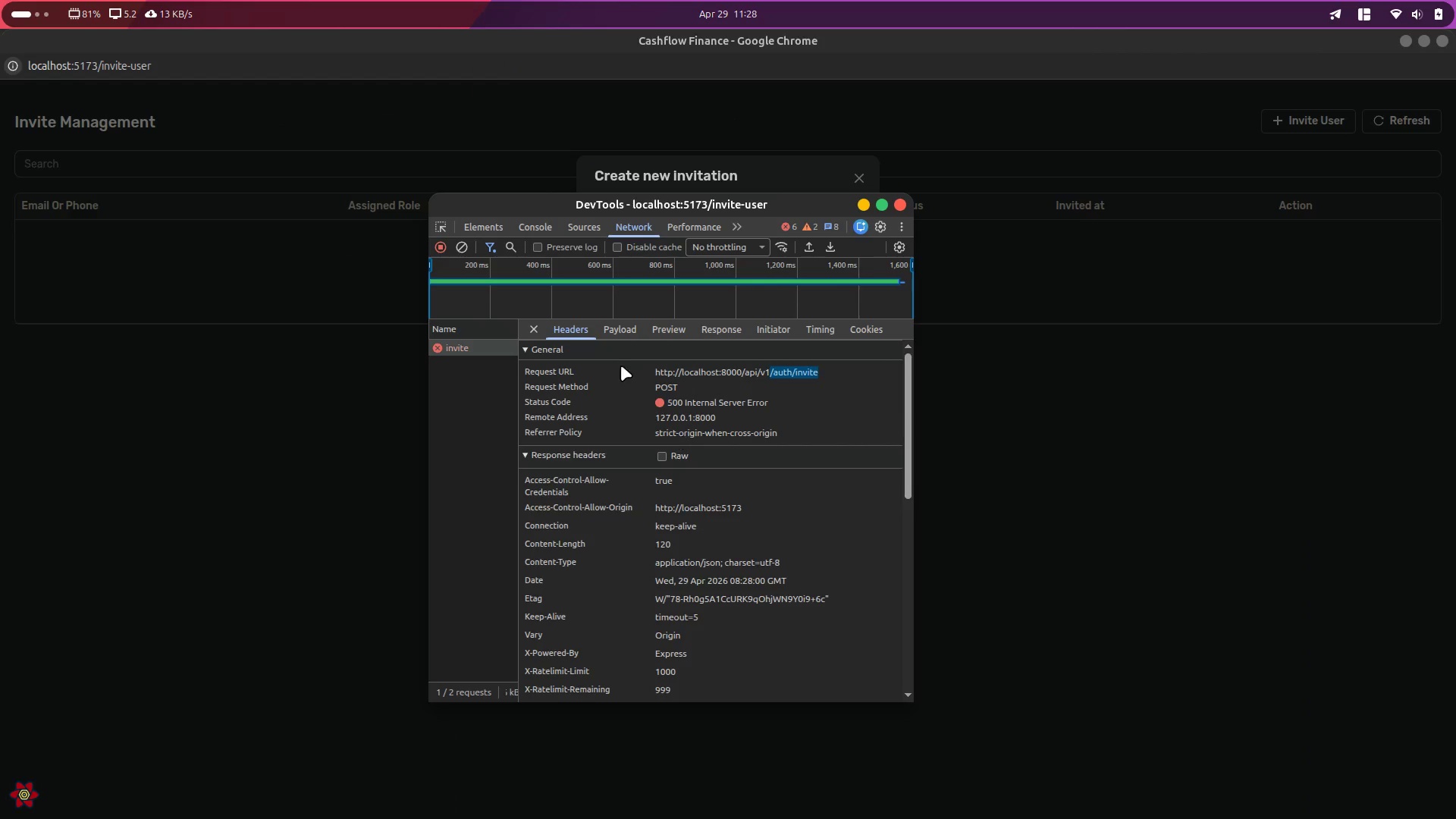 
left_click([637, 329])
 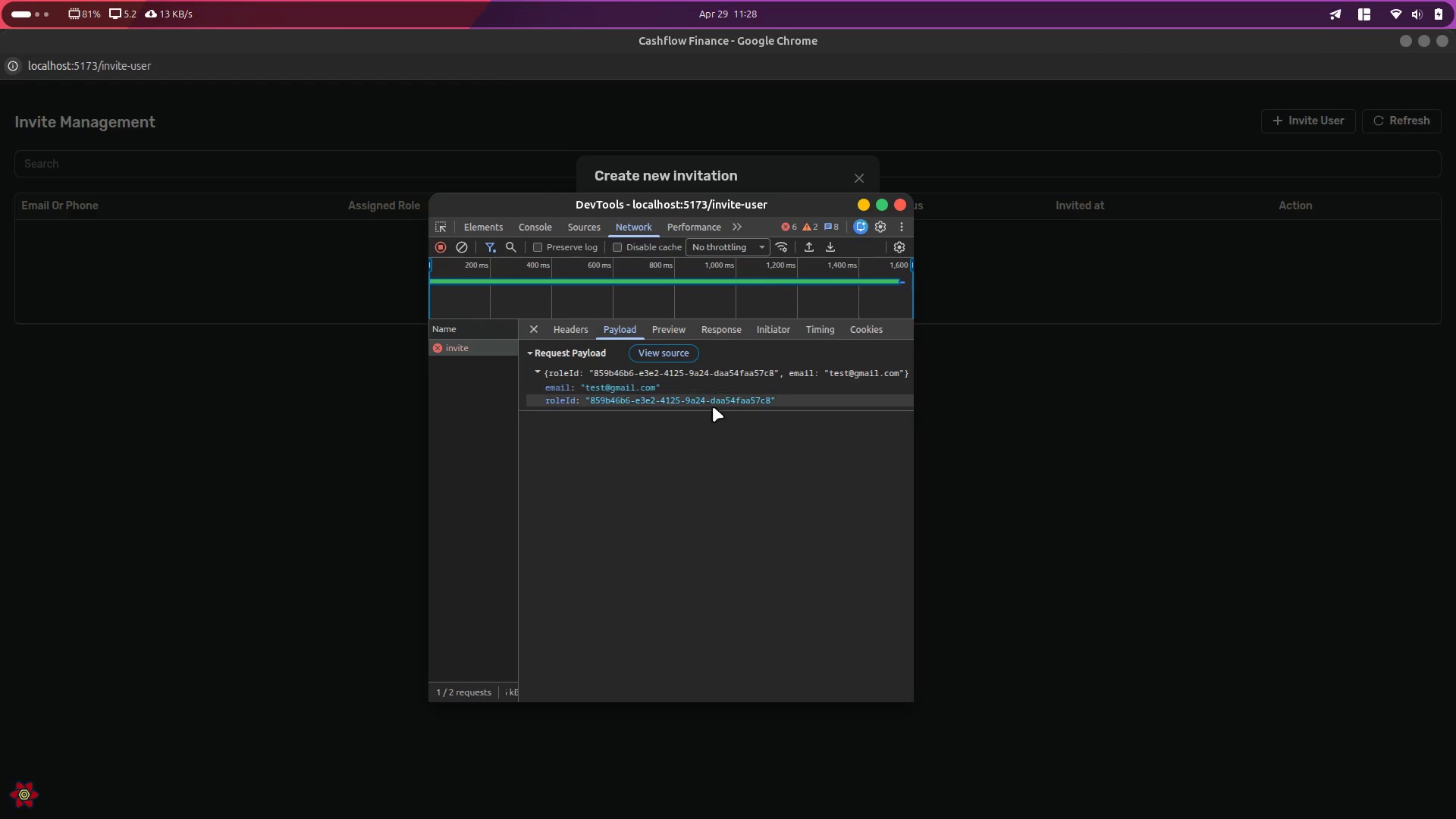 
key(Alt+Control+ArrowRight)
 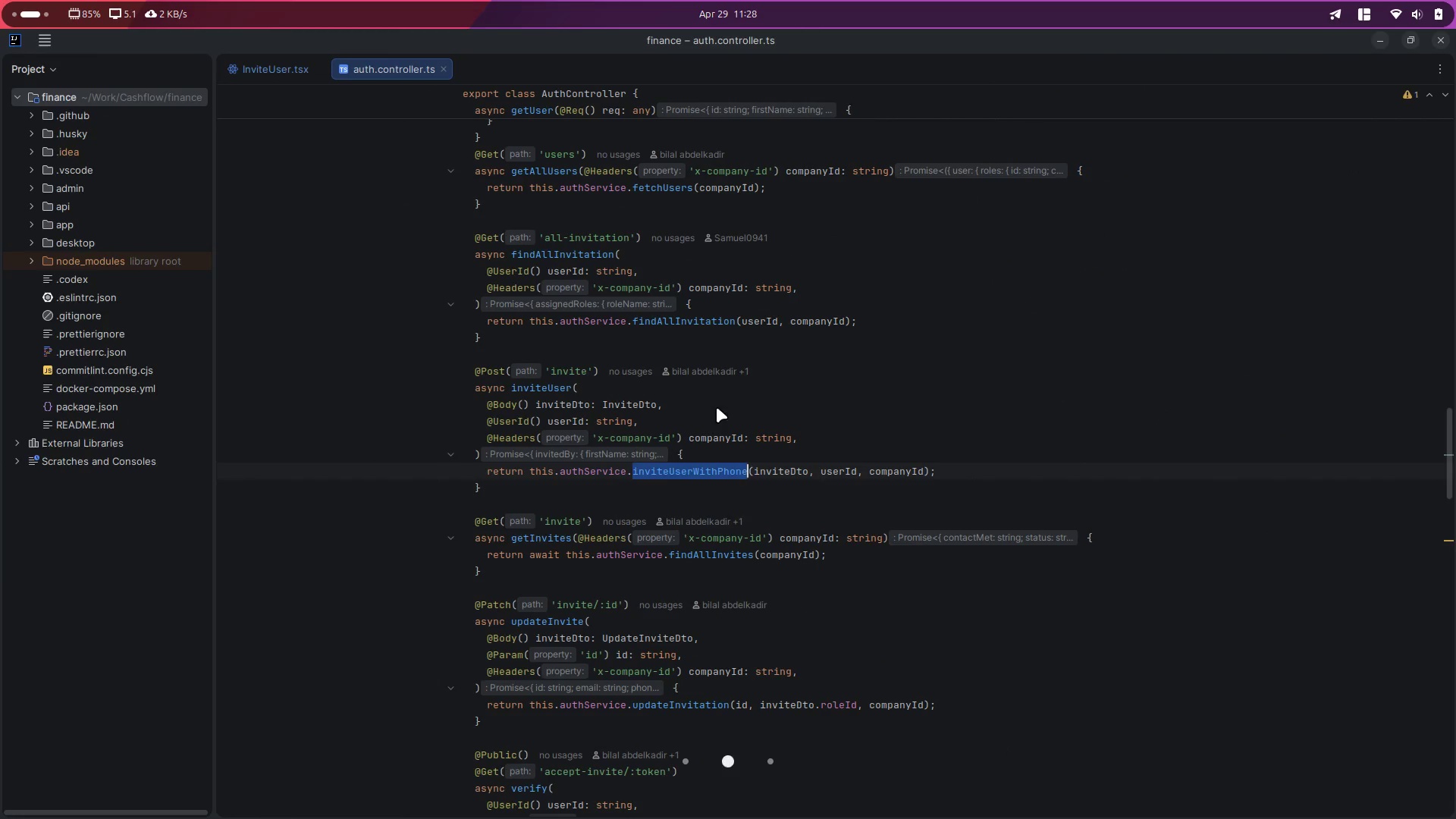 
hold_key(key=ControlLeft, duration=1.82)
left_click([686, 473])
 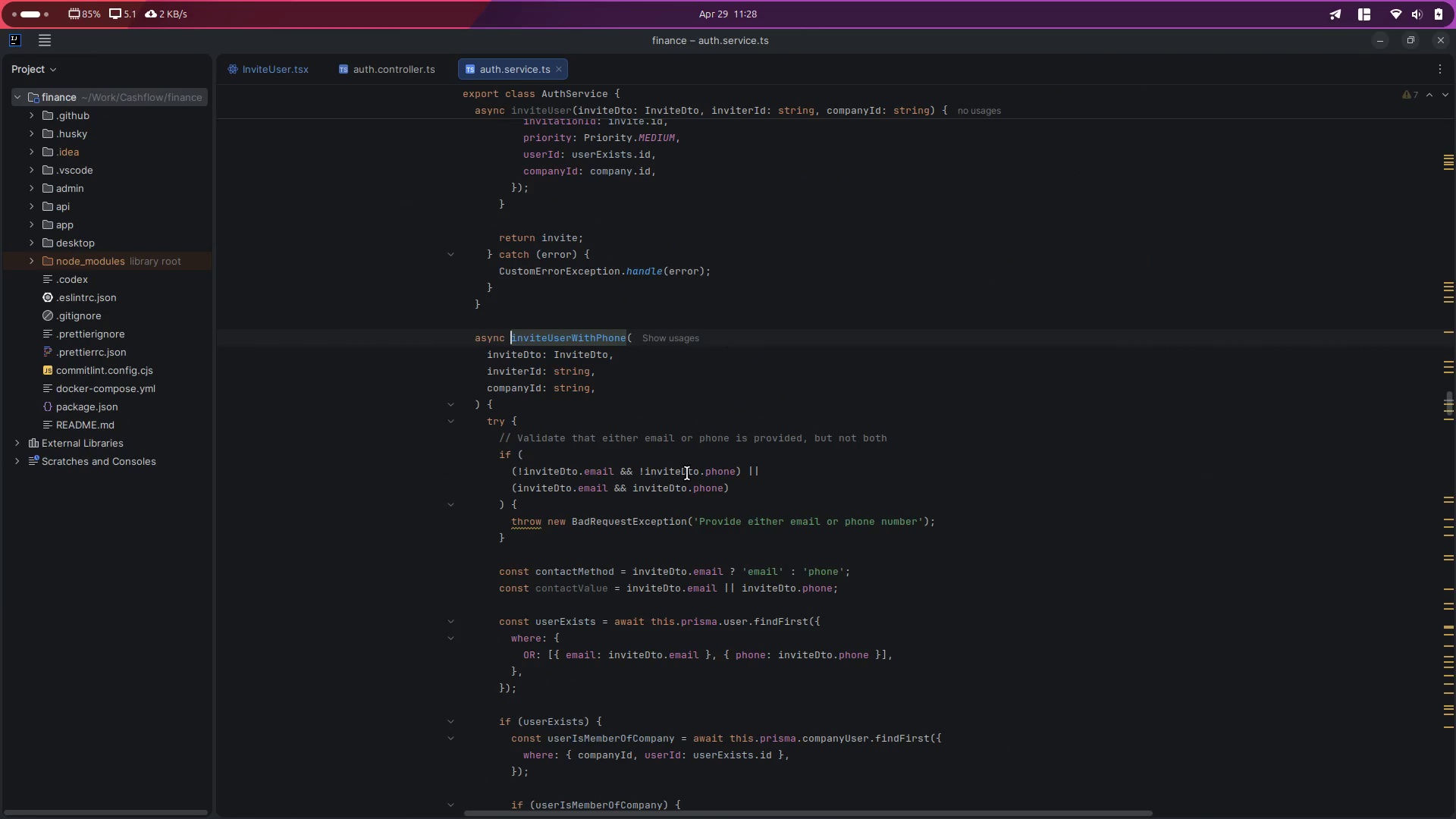 
key(Control+ControlLeft)
 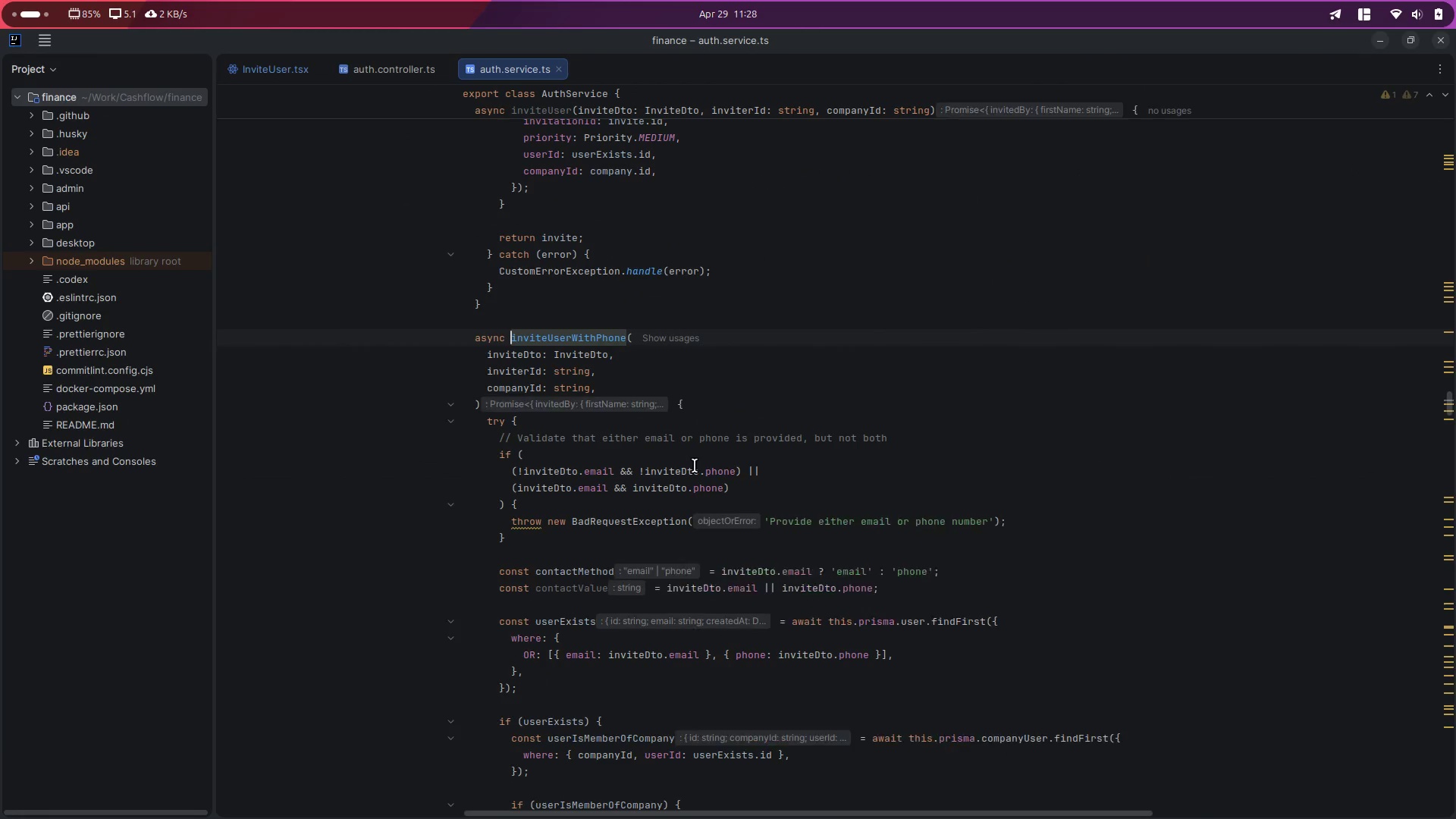 
key(Control+Backquote)
 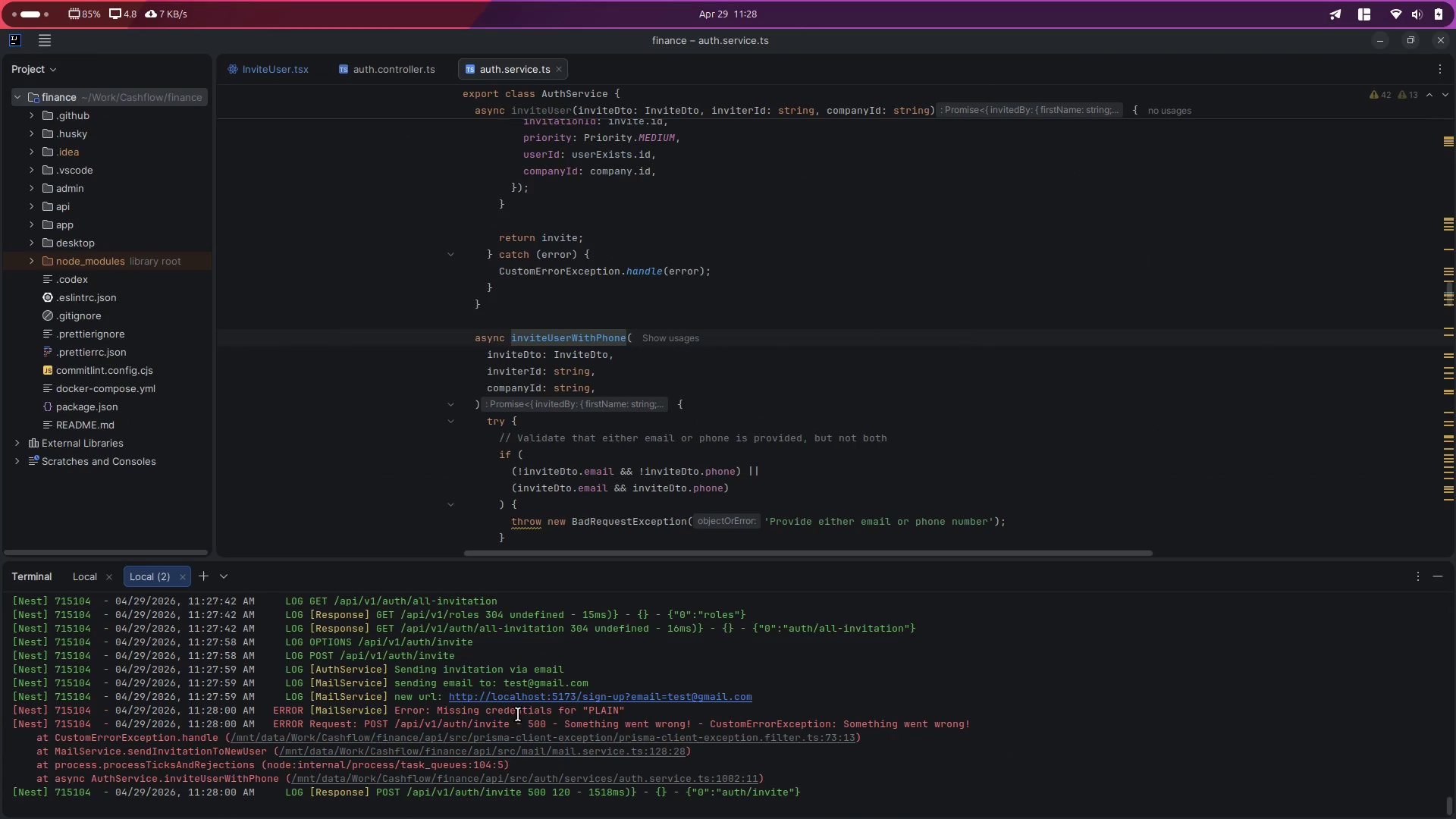 
scroll: coordinate [554, 777], scroll_direction: down, amount: 3.0
 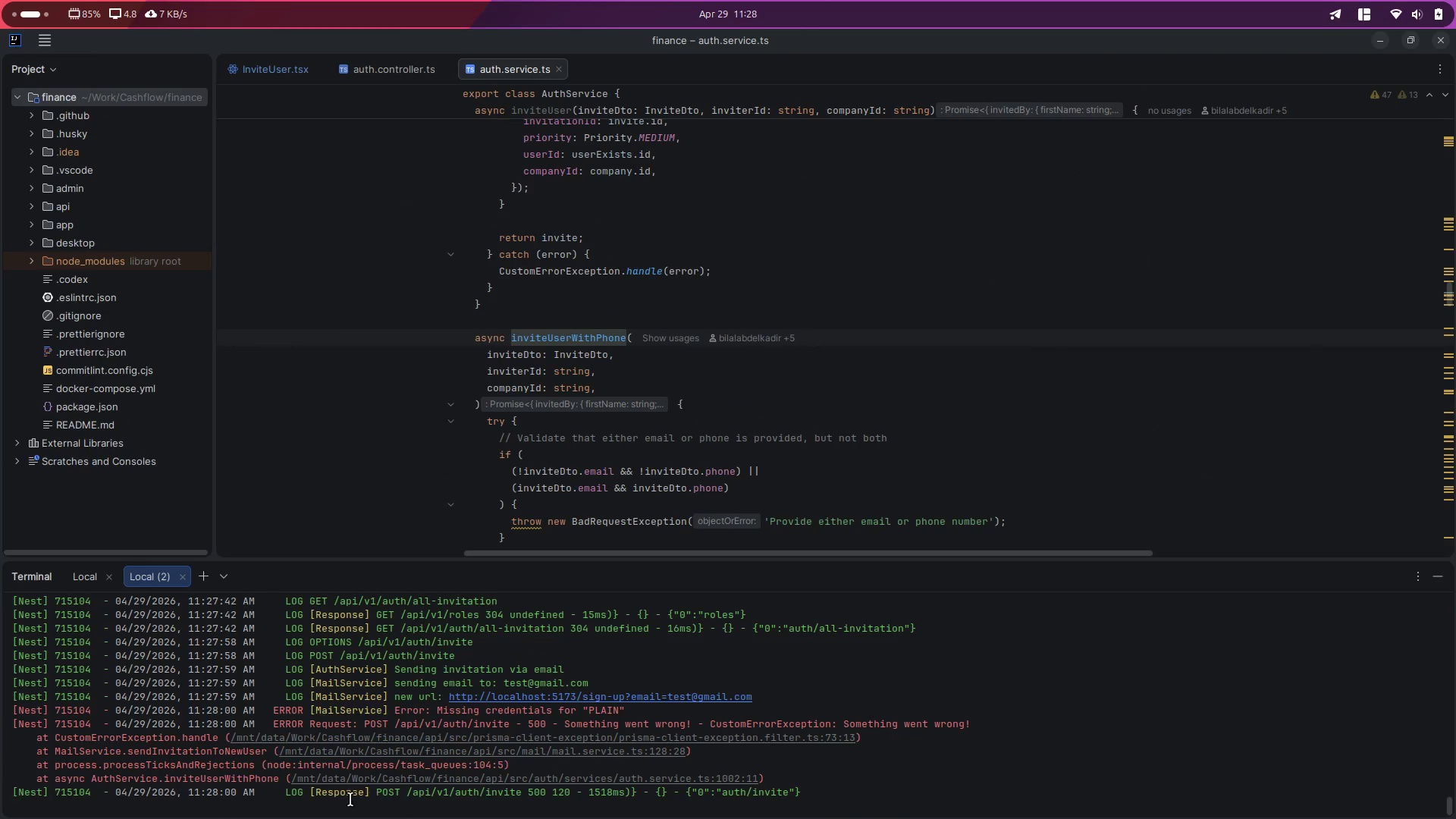 
left_click_drag(start_coordinate=[349, 799], to_coordinate=[408, 799])
 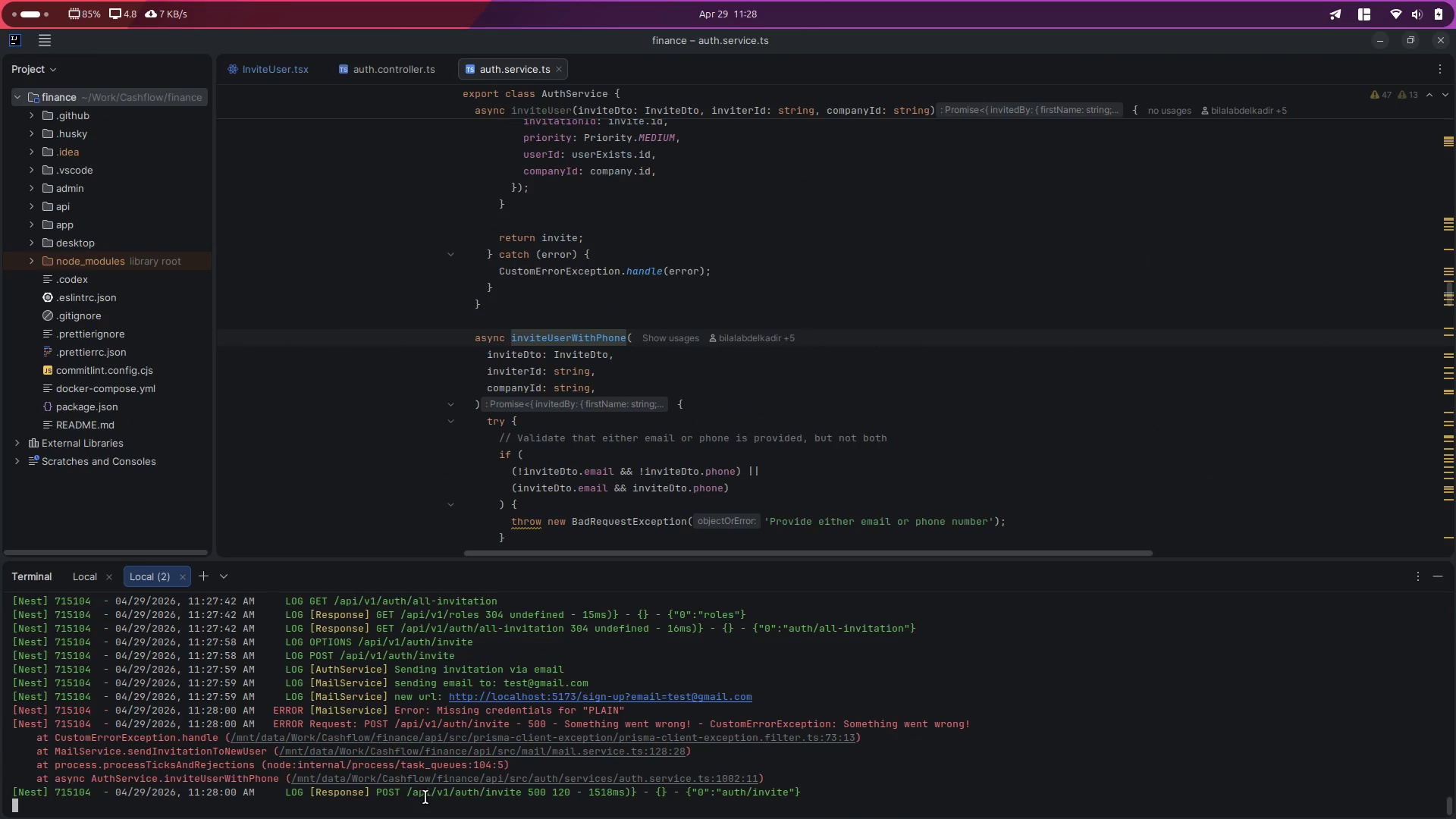 
left_click([425, 797])
 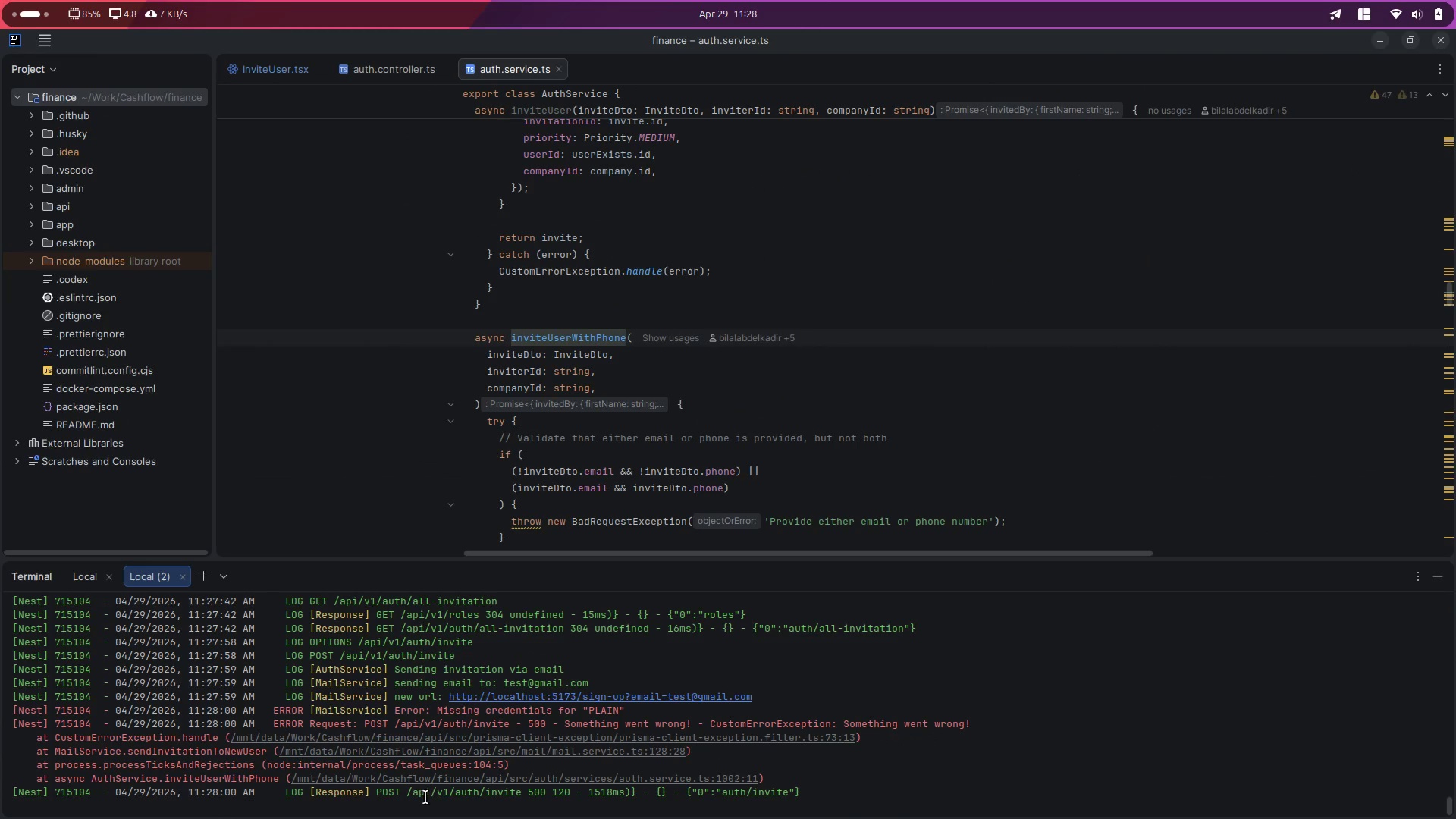 
key(Control+Backquote)
 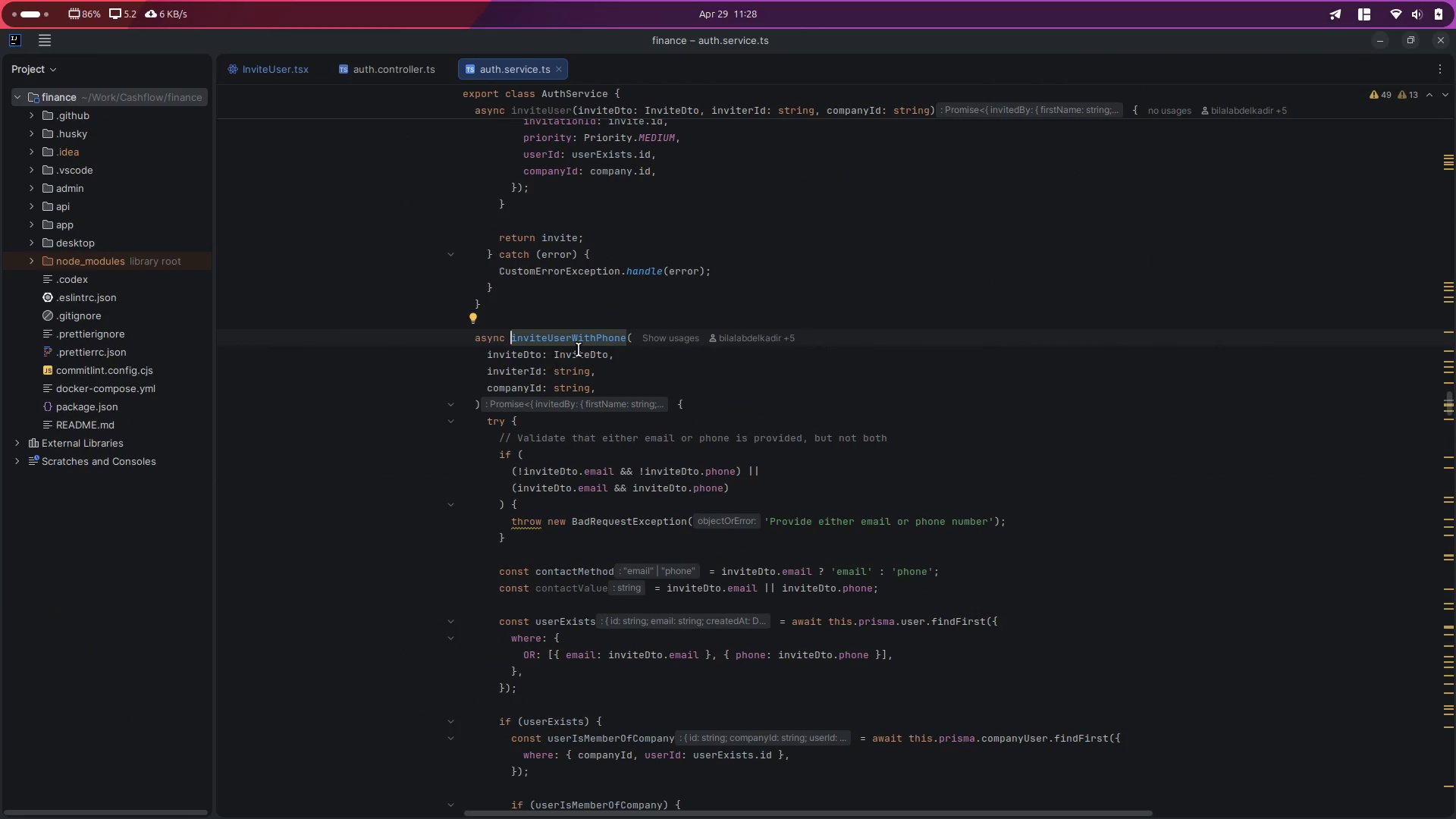 
double_click([576, 353])
 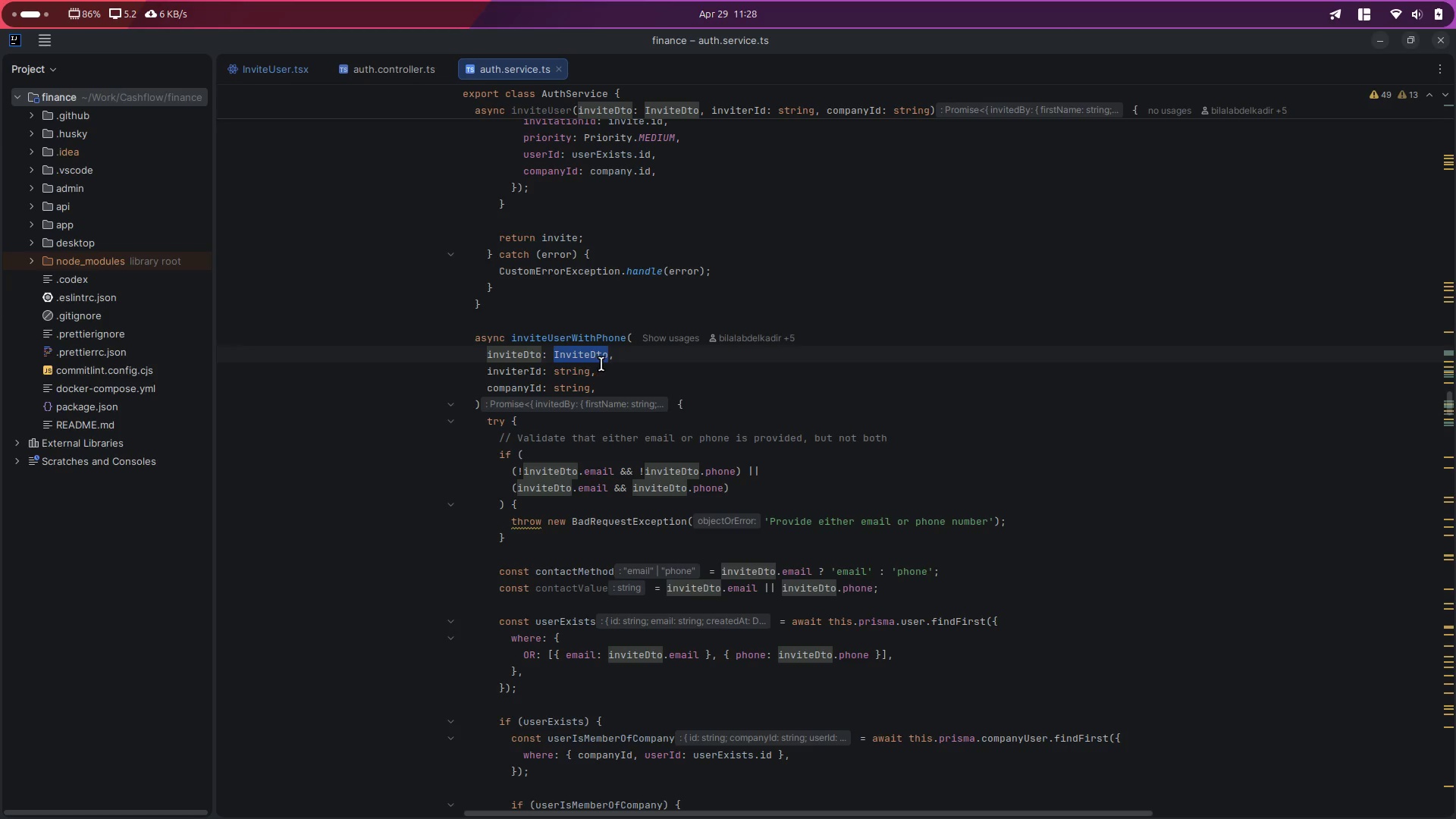 
hold_key(key=ControlLeft, duration=0.58)
left_click([596, 359])
 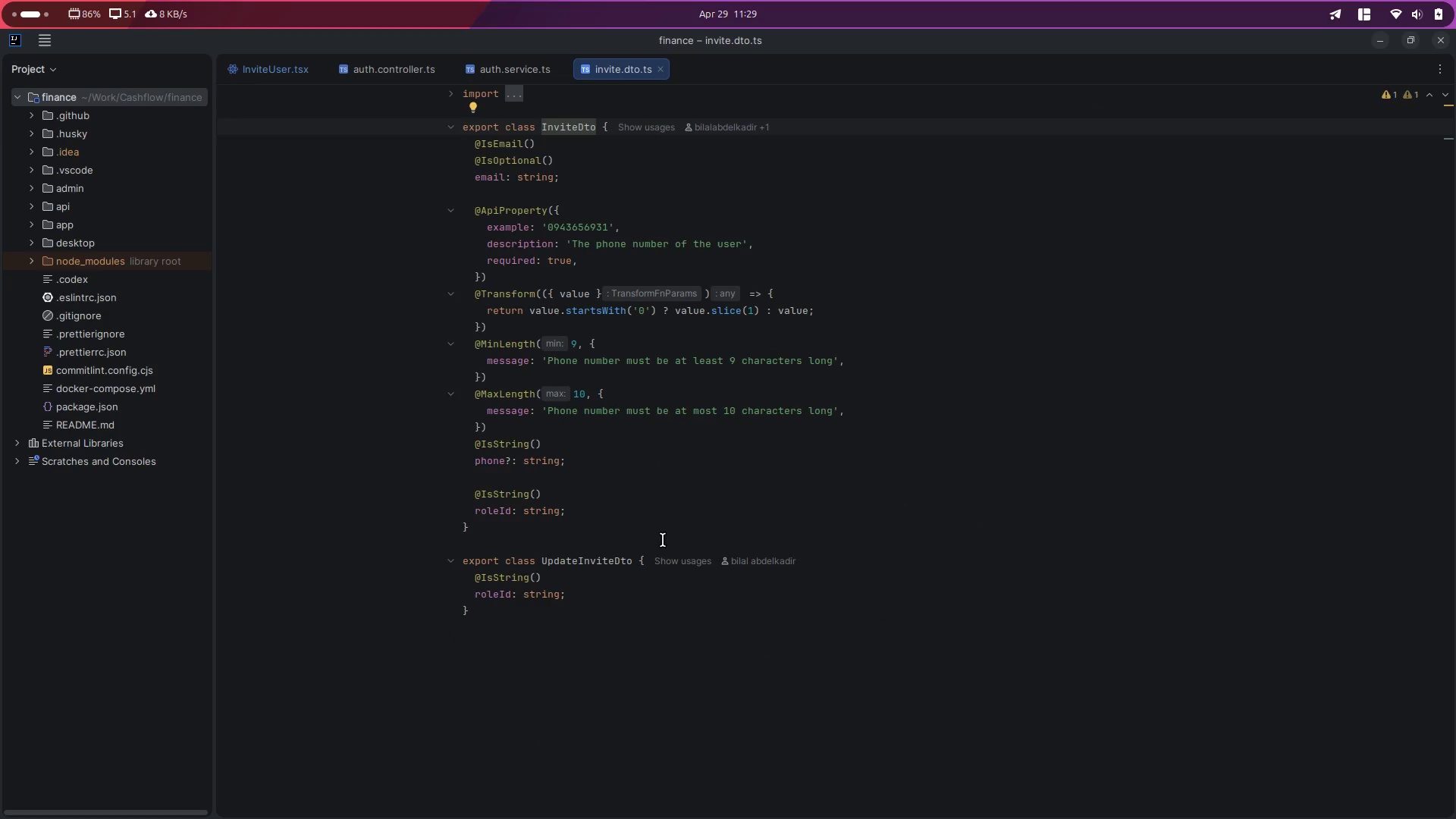 
double_click([494, 177])
 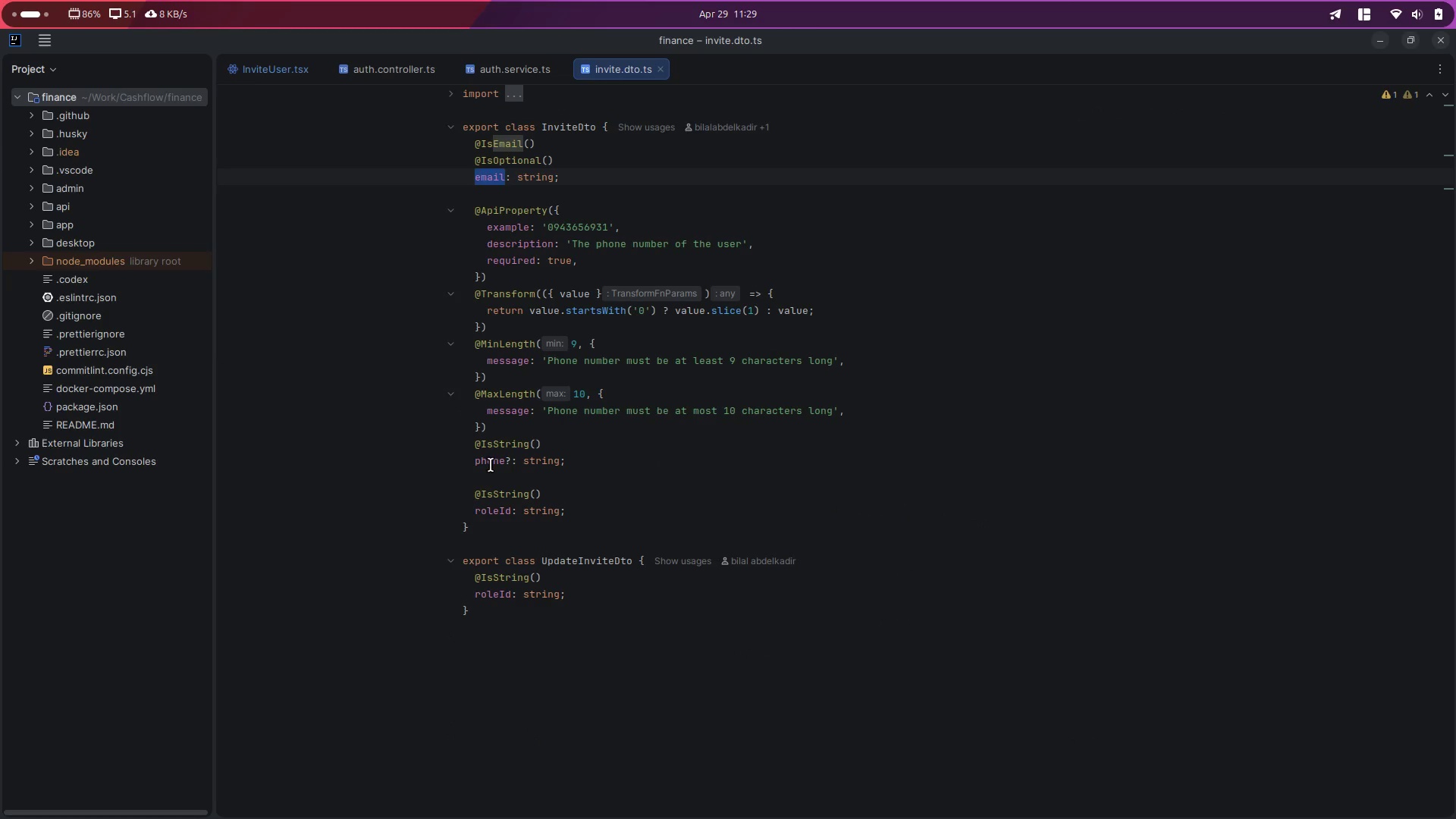 
double_click([490, 463])
 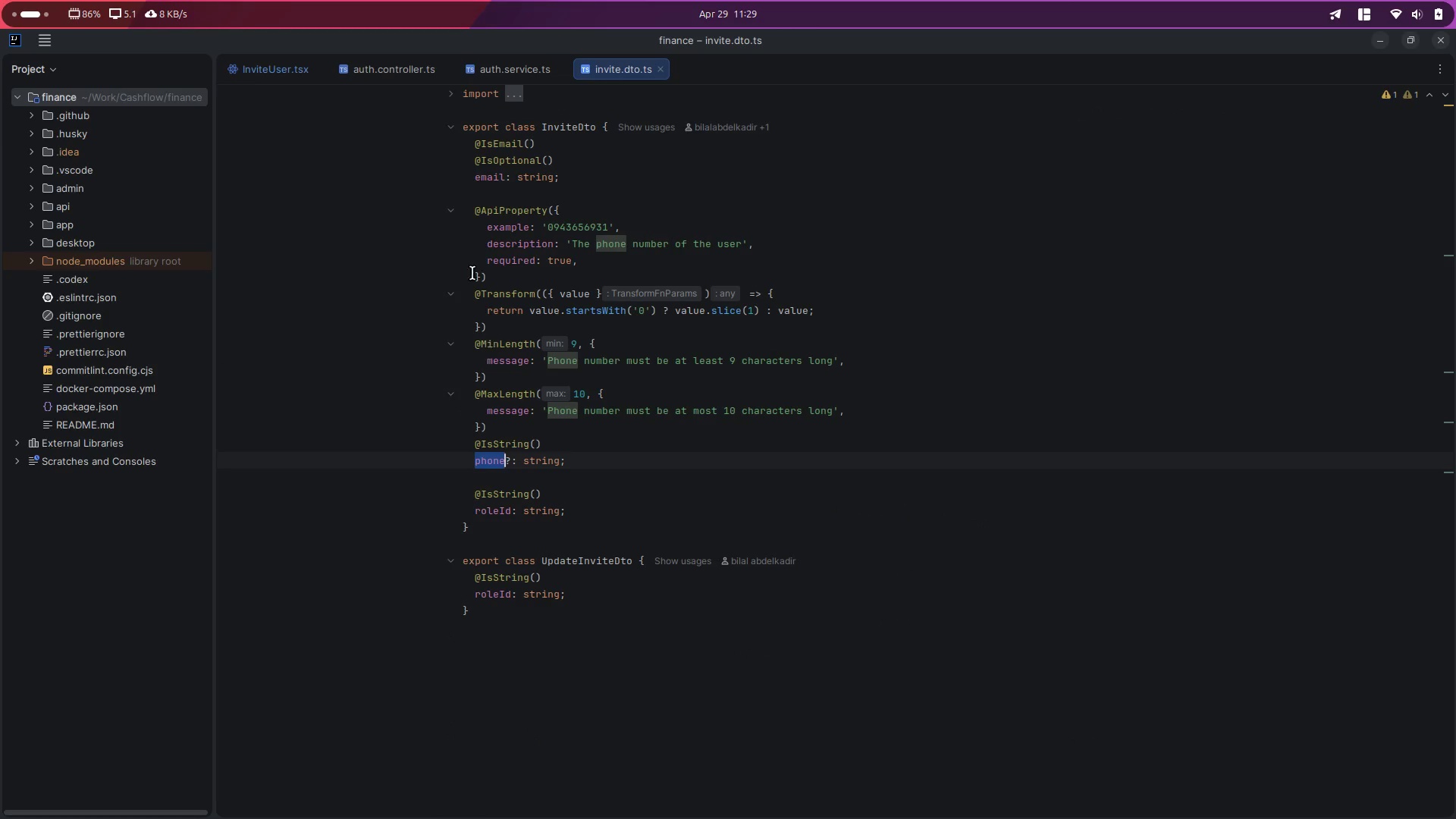 
left_click_drag(start_coordinate=[480, 204], to_coordinate=[539, 446])
 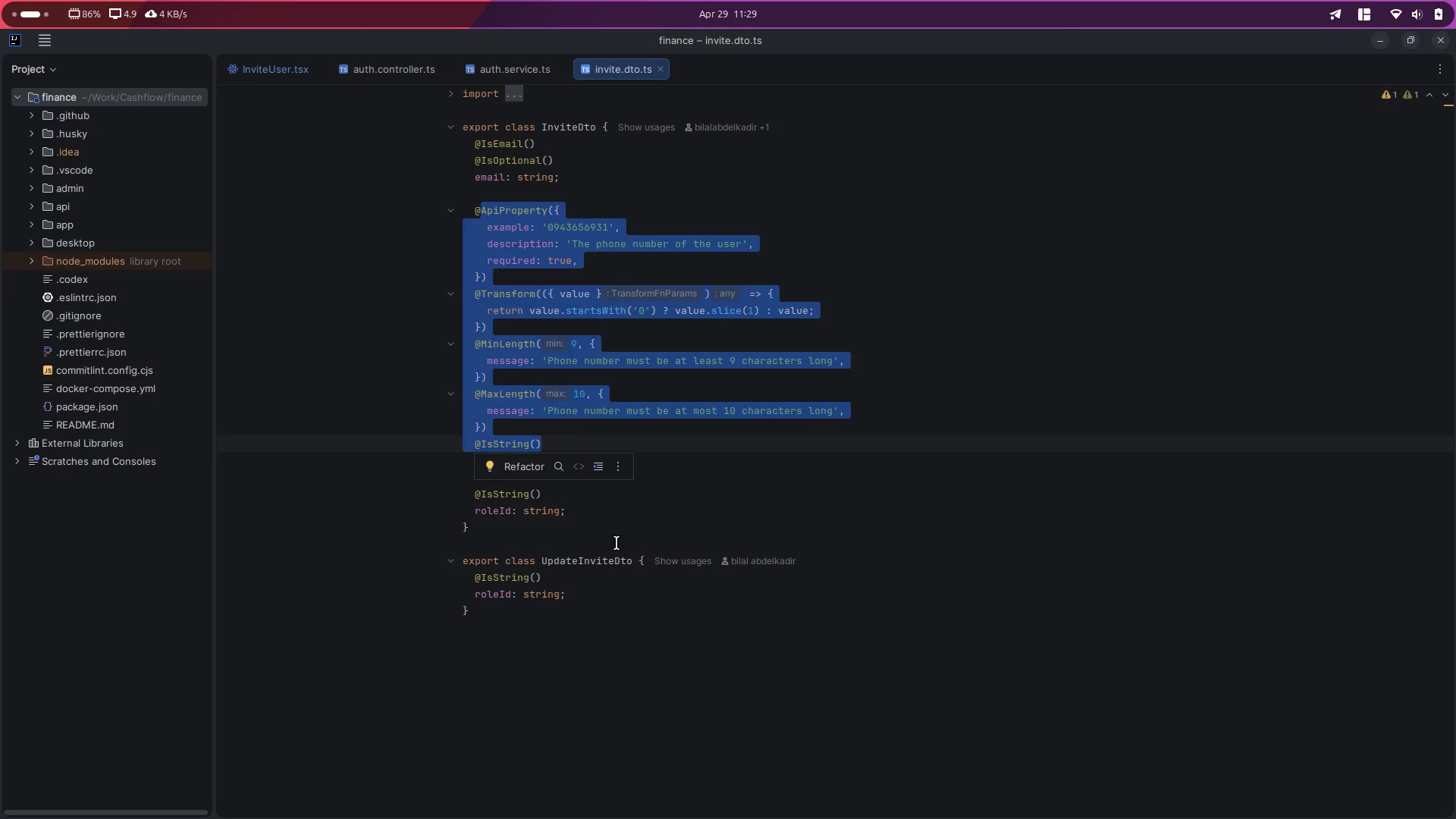 
left_click([645, 547])
 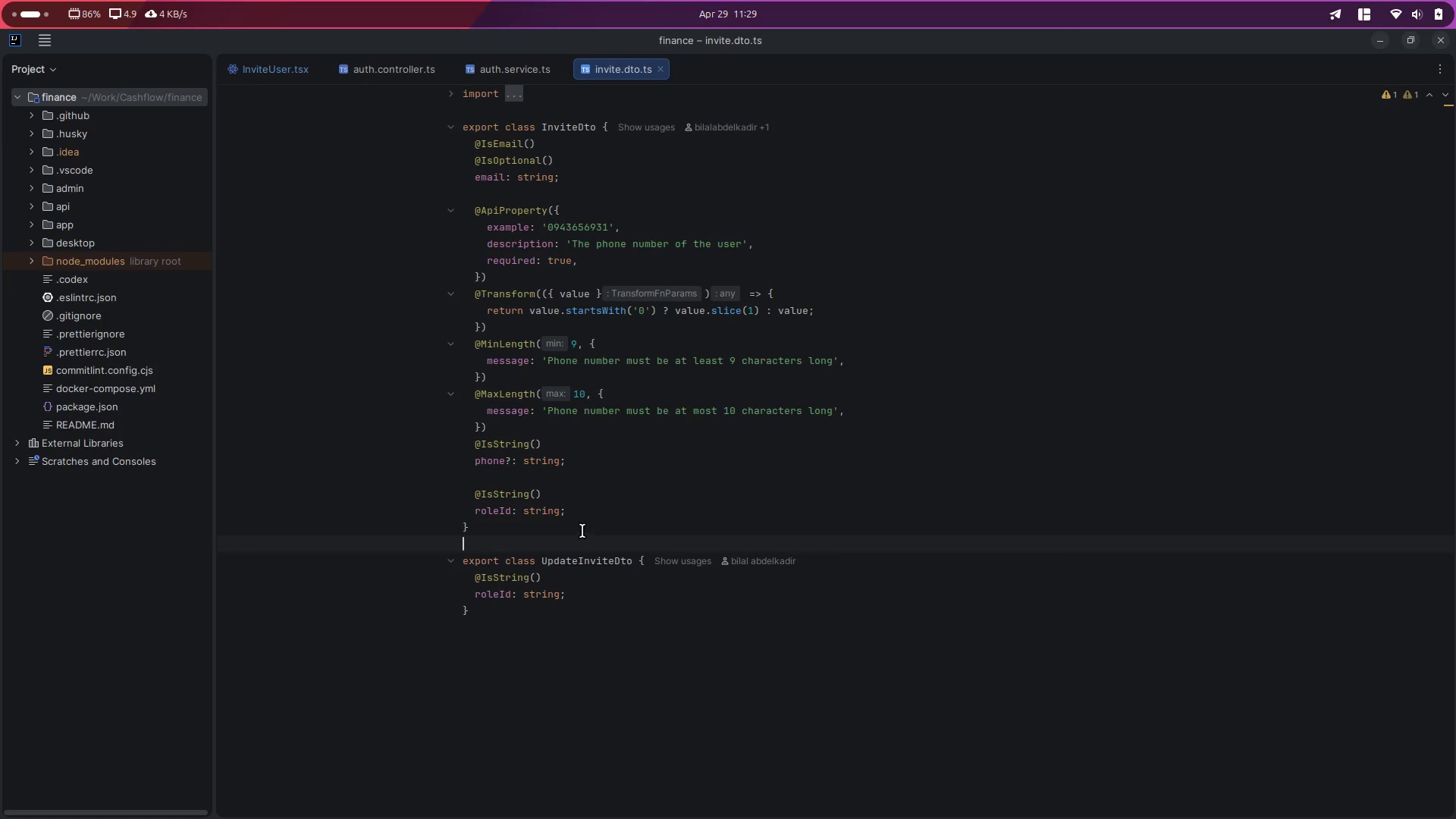 
left_click([612, 500])
 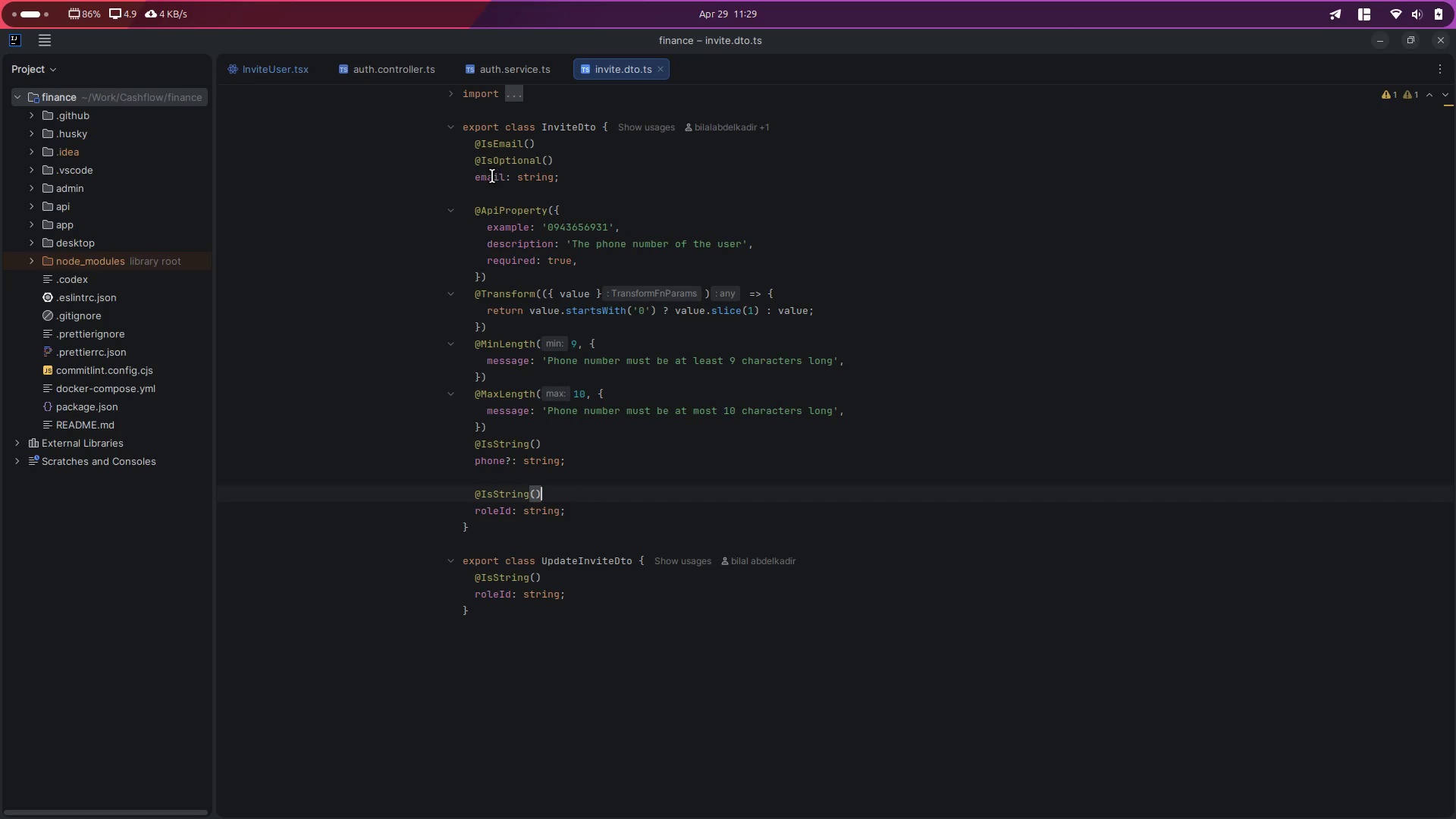 
double_click([491, 176])
 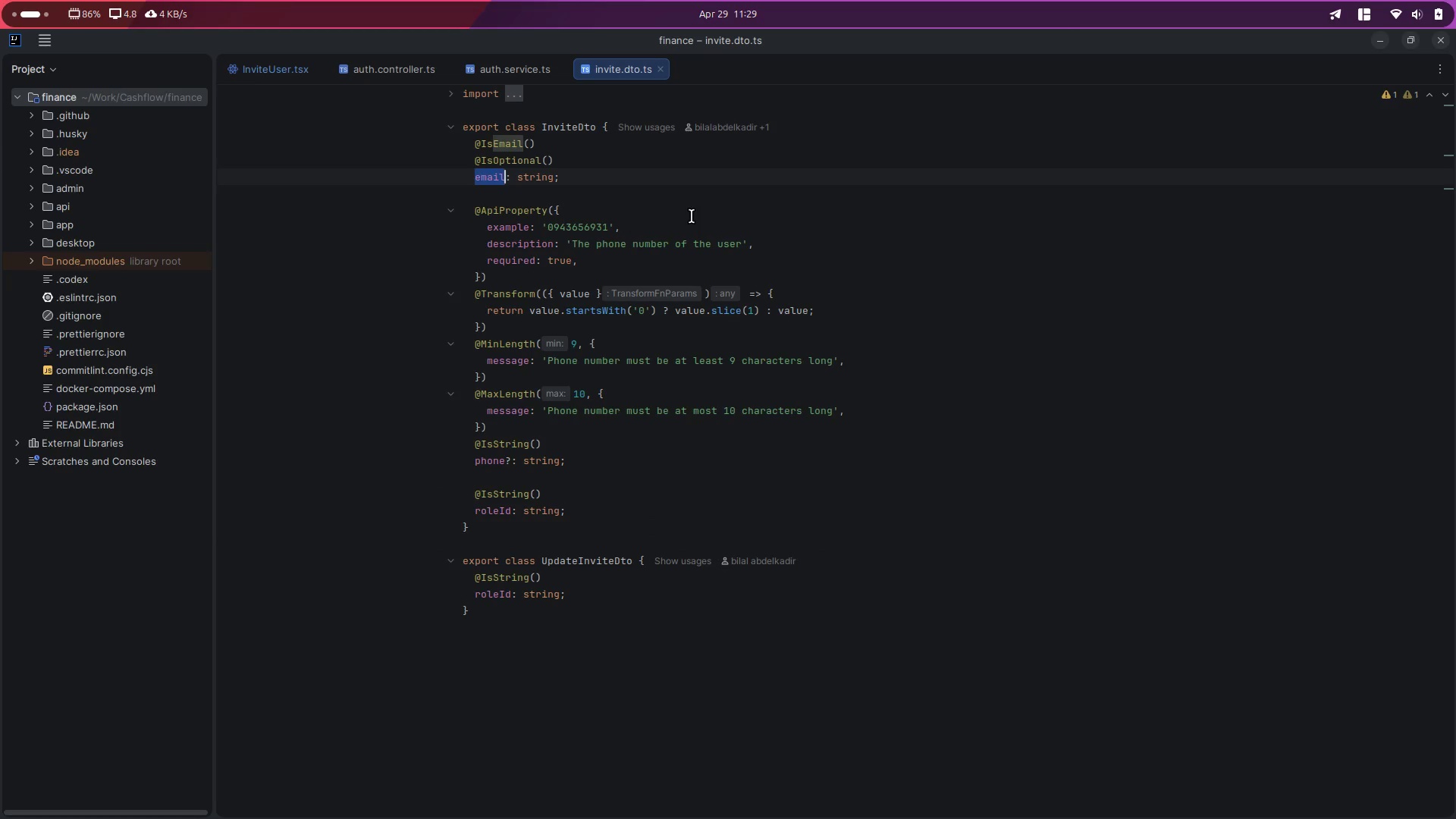 
key(ArrowRight)
 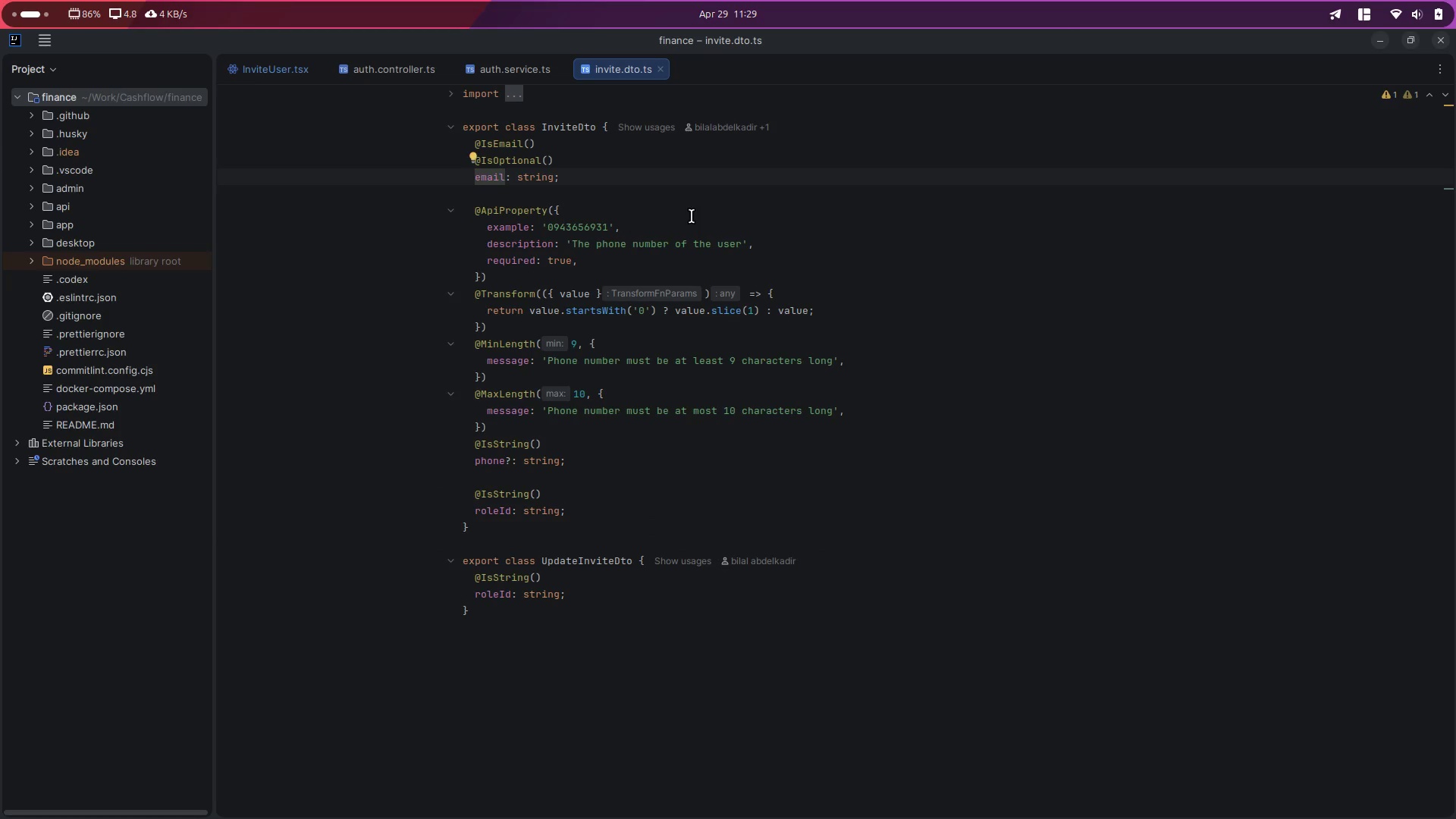 
key(Shift+Slash)
 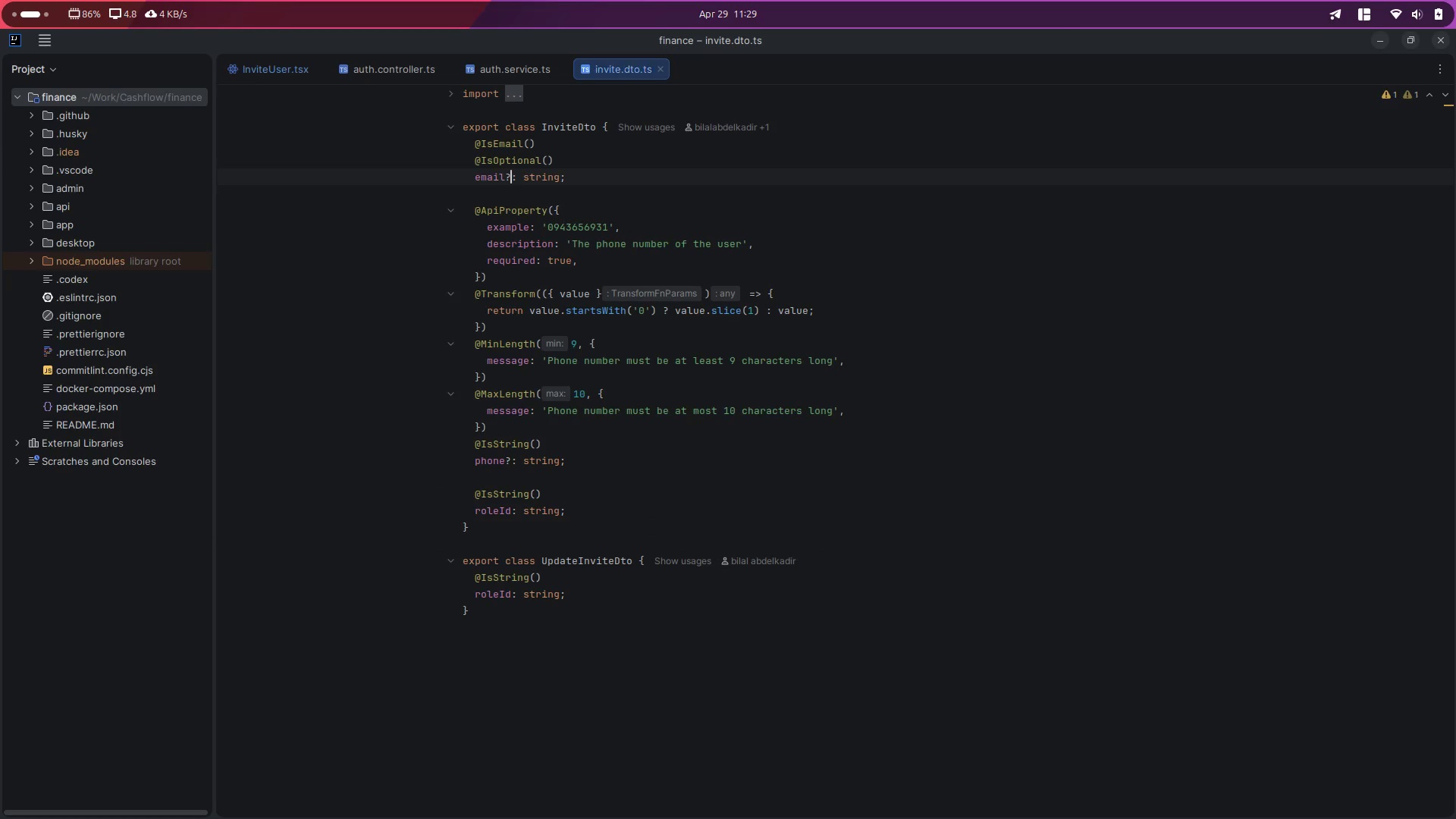 
key(Control+ControlLeft)
 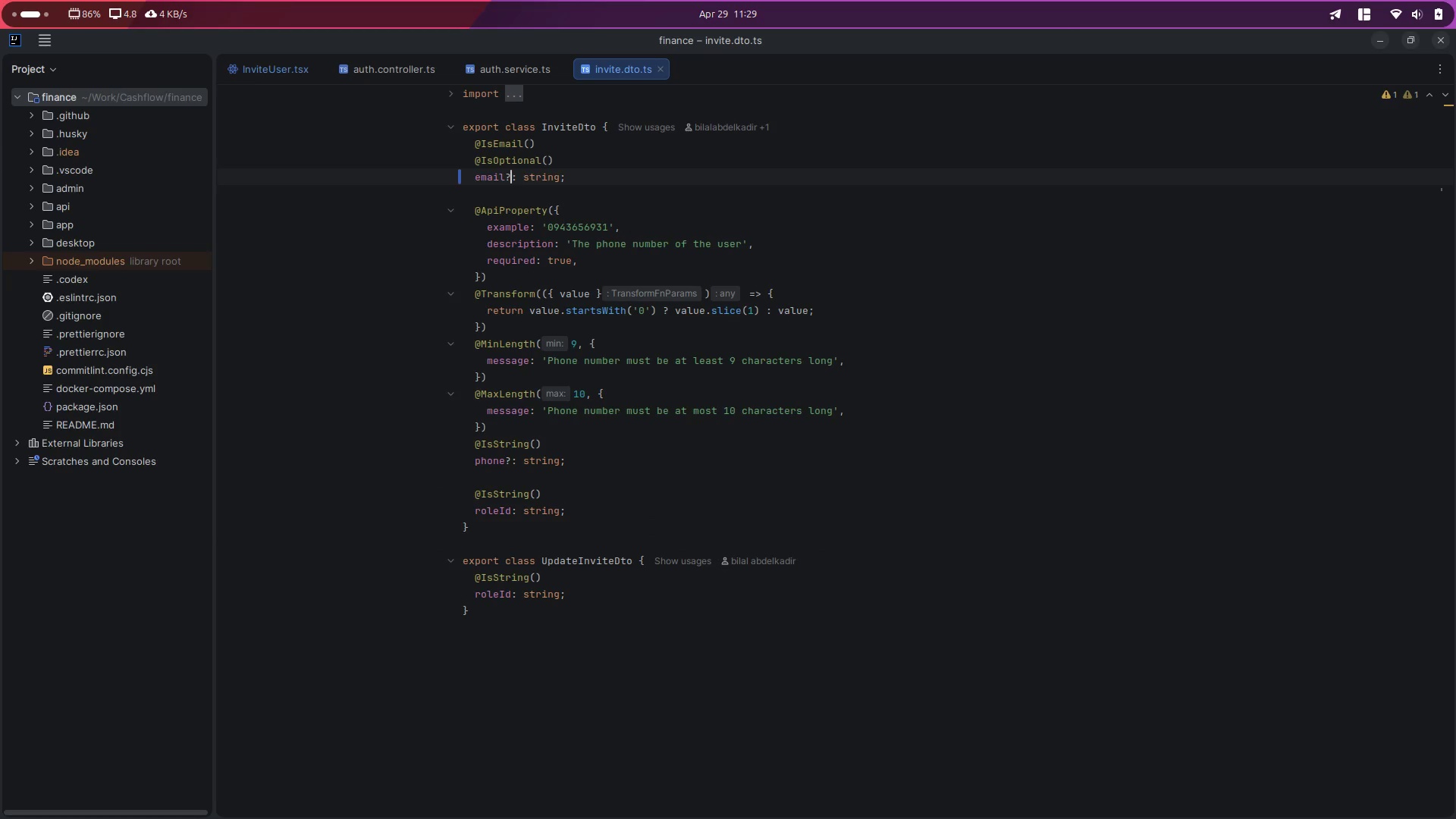 
key(Control+S)
 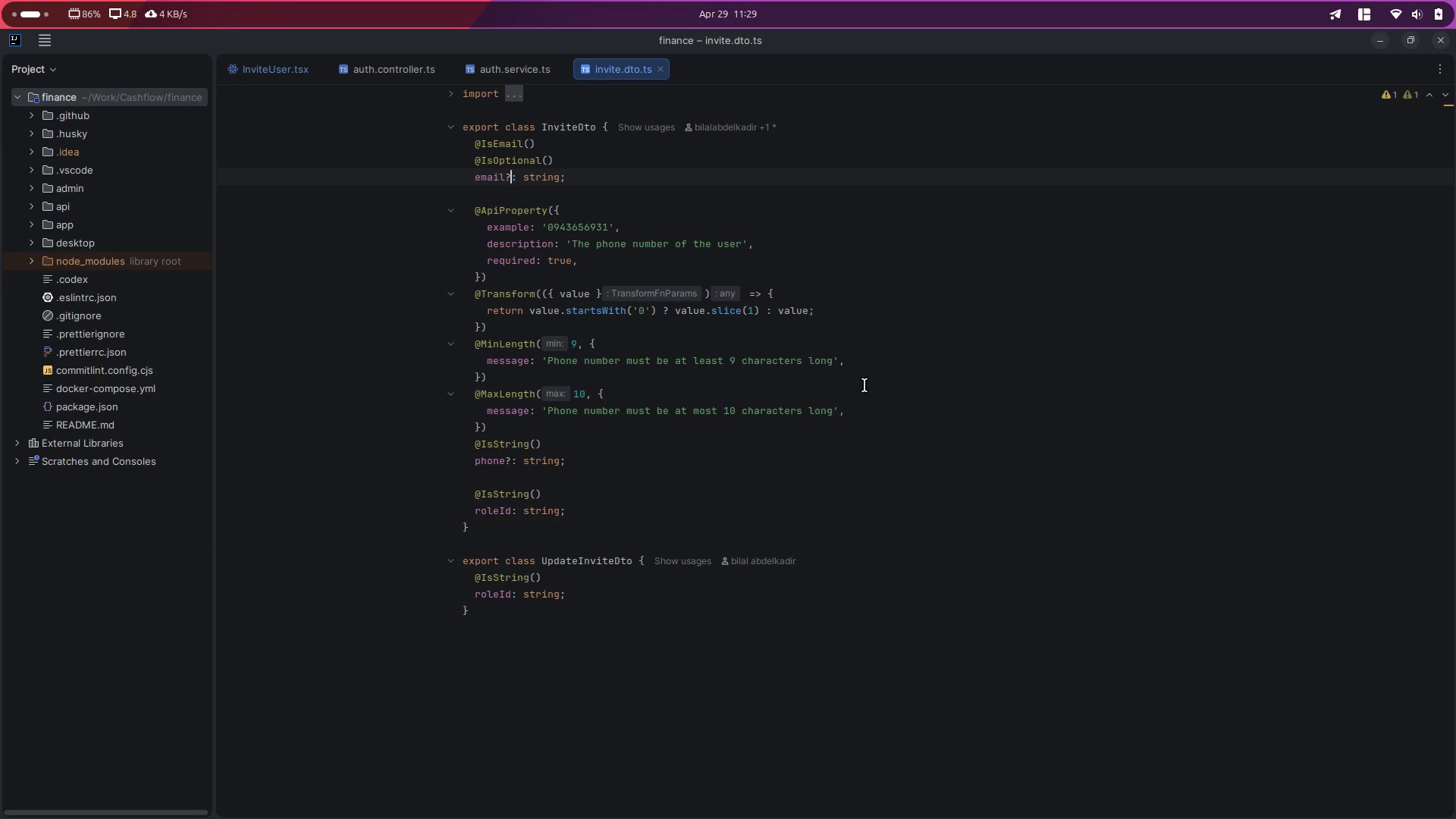 
left_click([912, 362])
 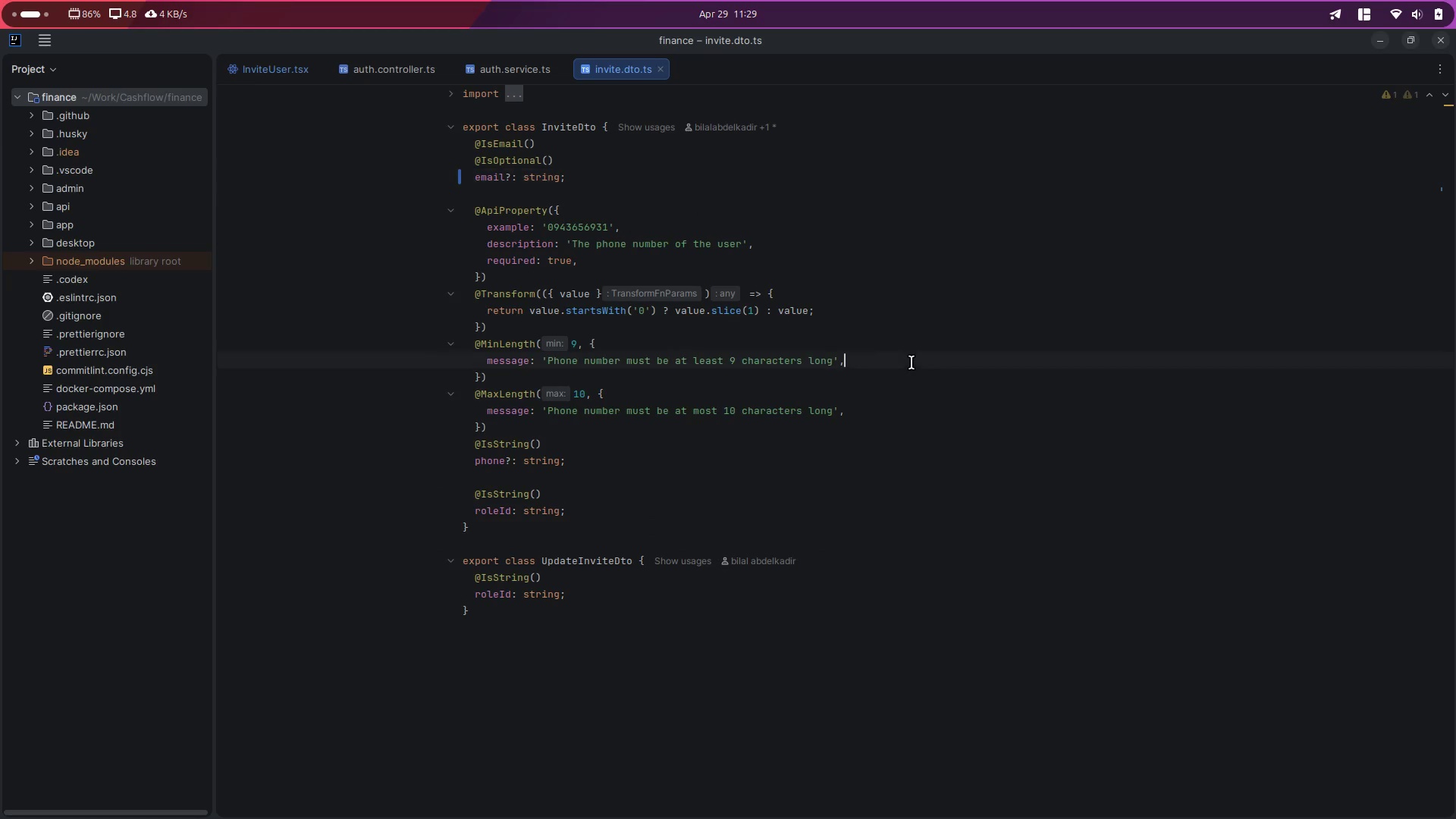 
key(Control+ControlLeft)
 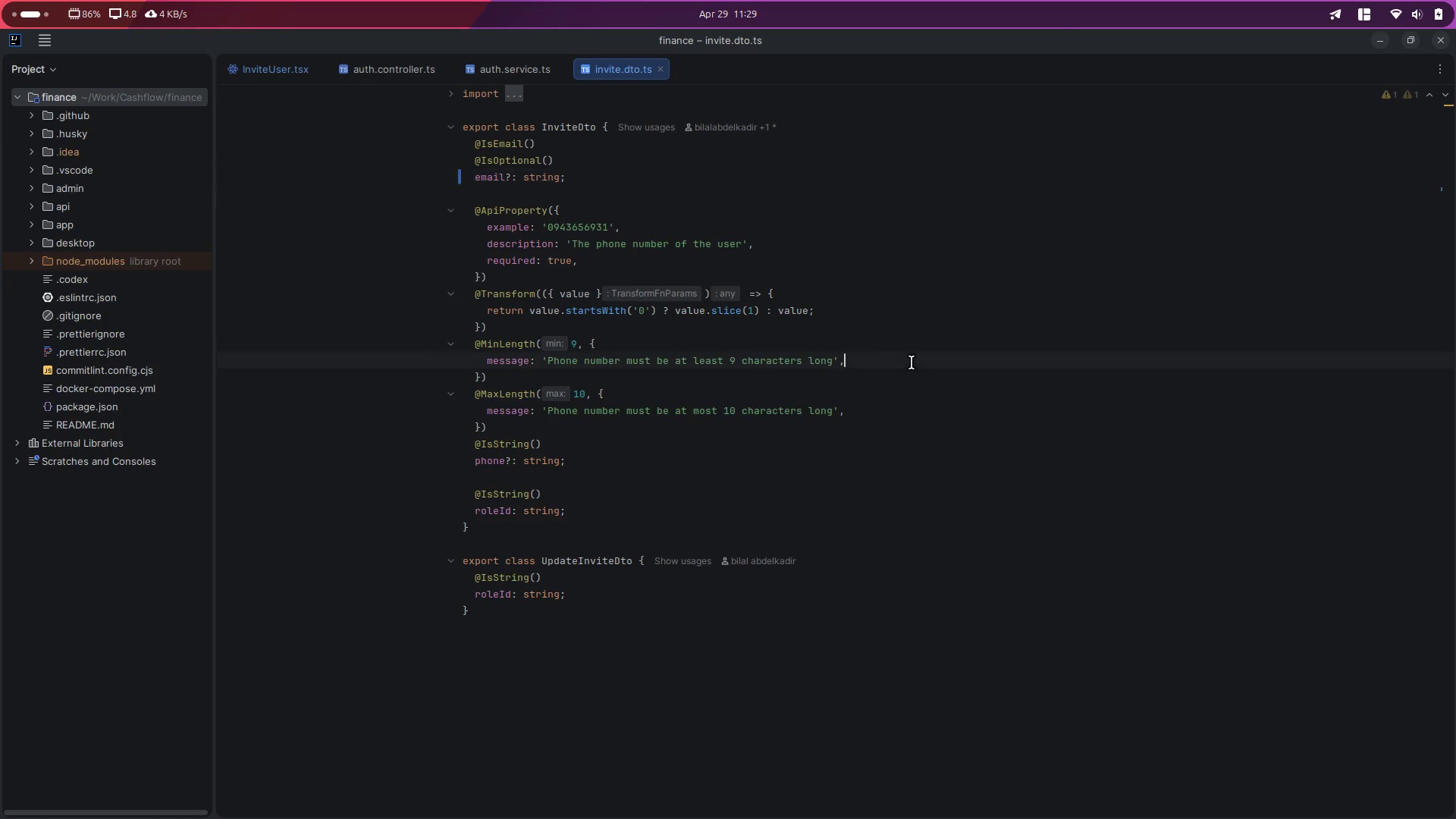 
key(Control+W)
 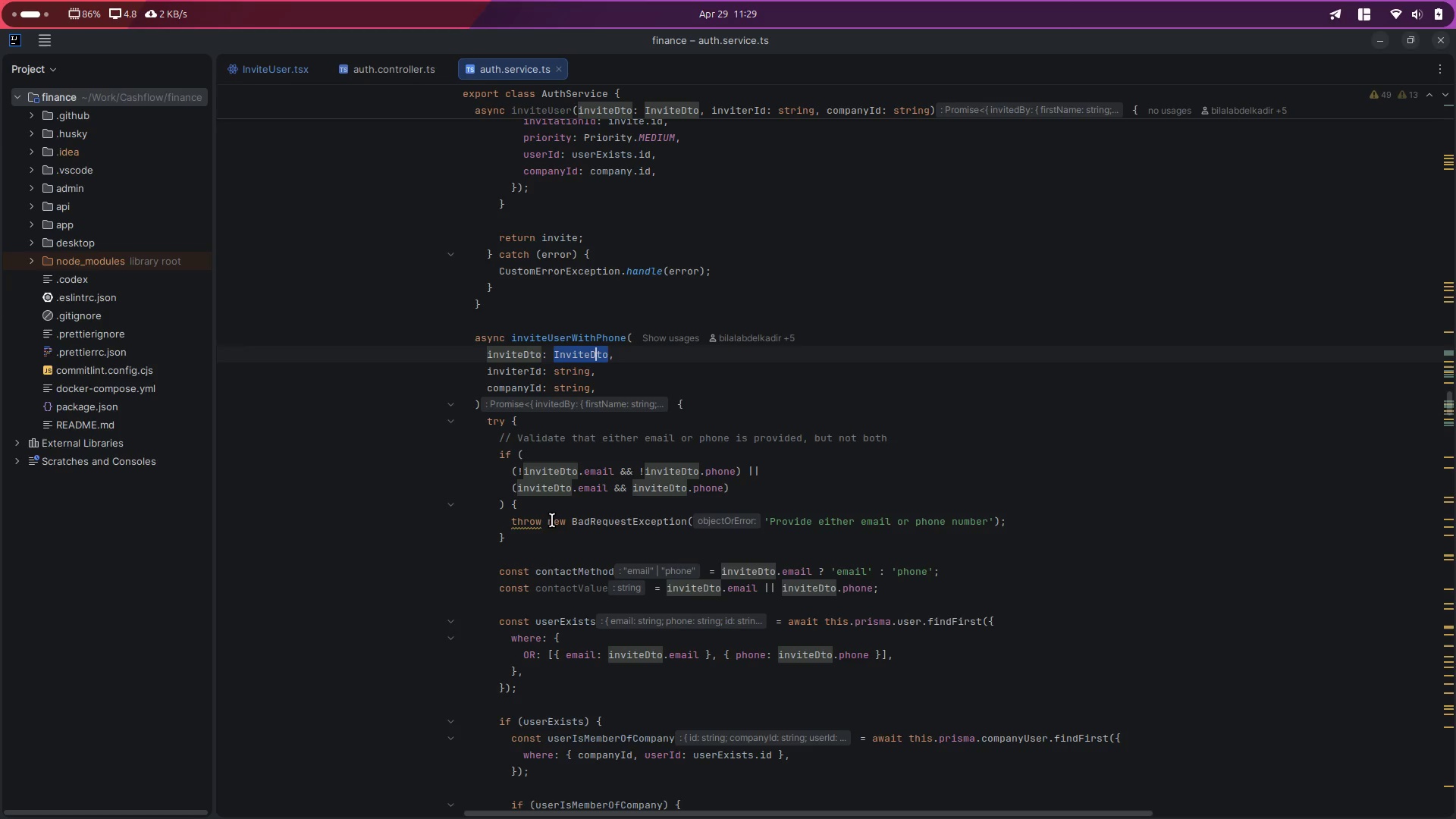 
mouse_move([525, 510])
 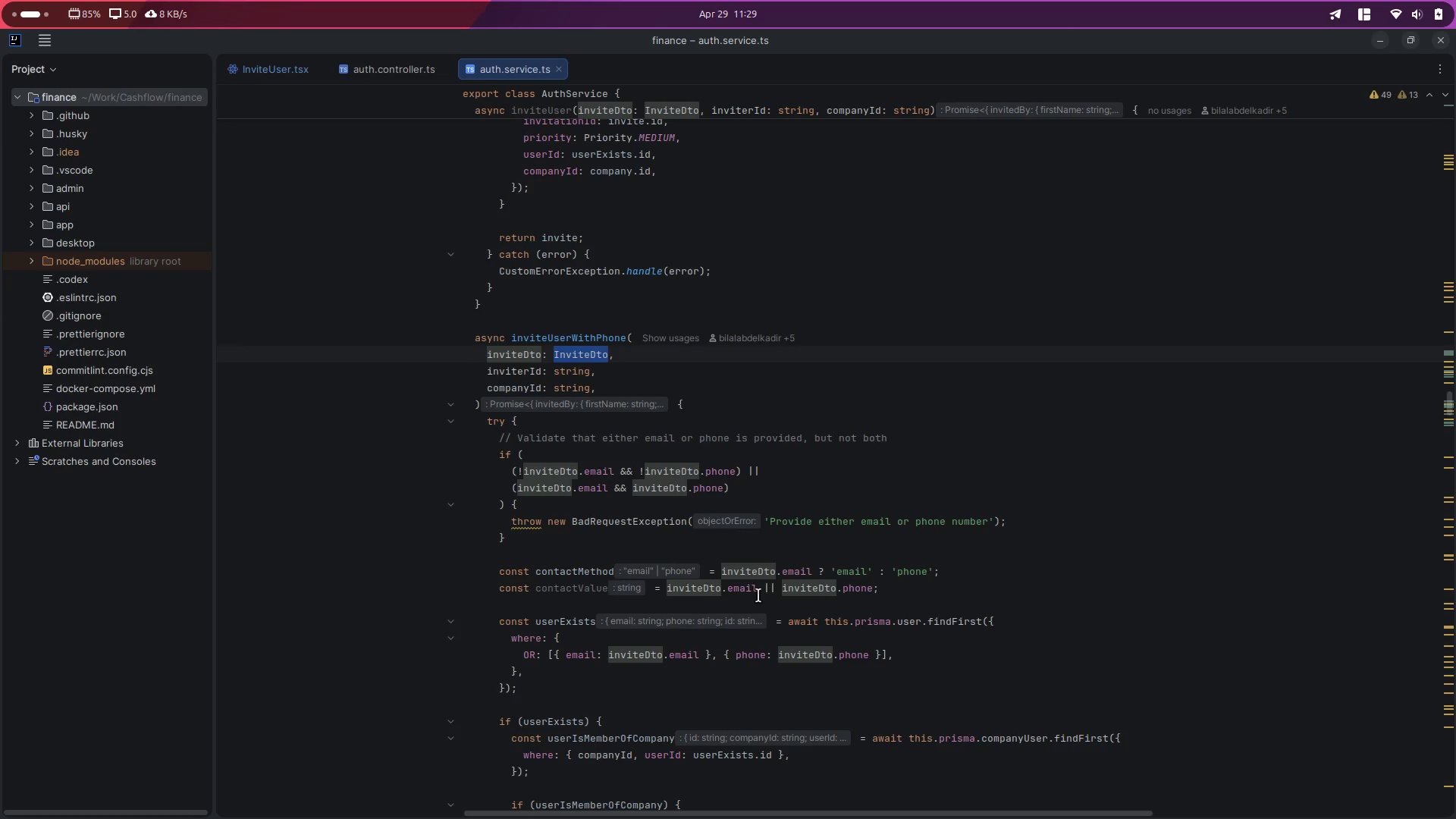 
scroll: coordinate [651, 588], scroll_direction: down, amount: 6.0
 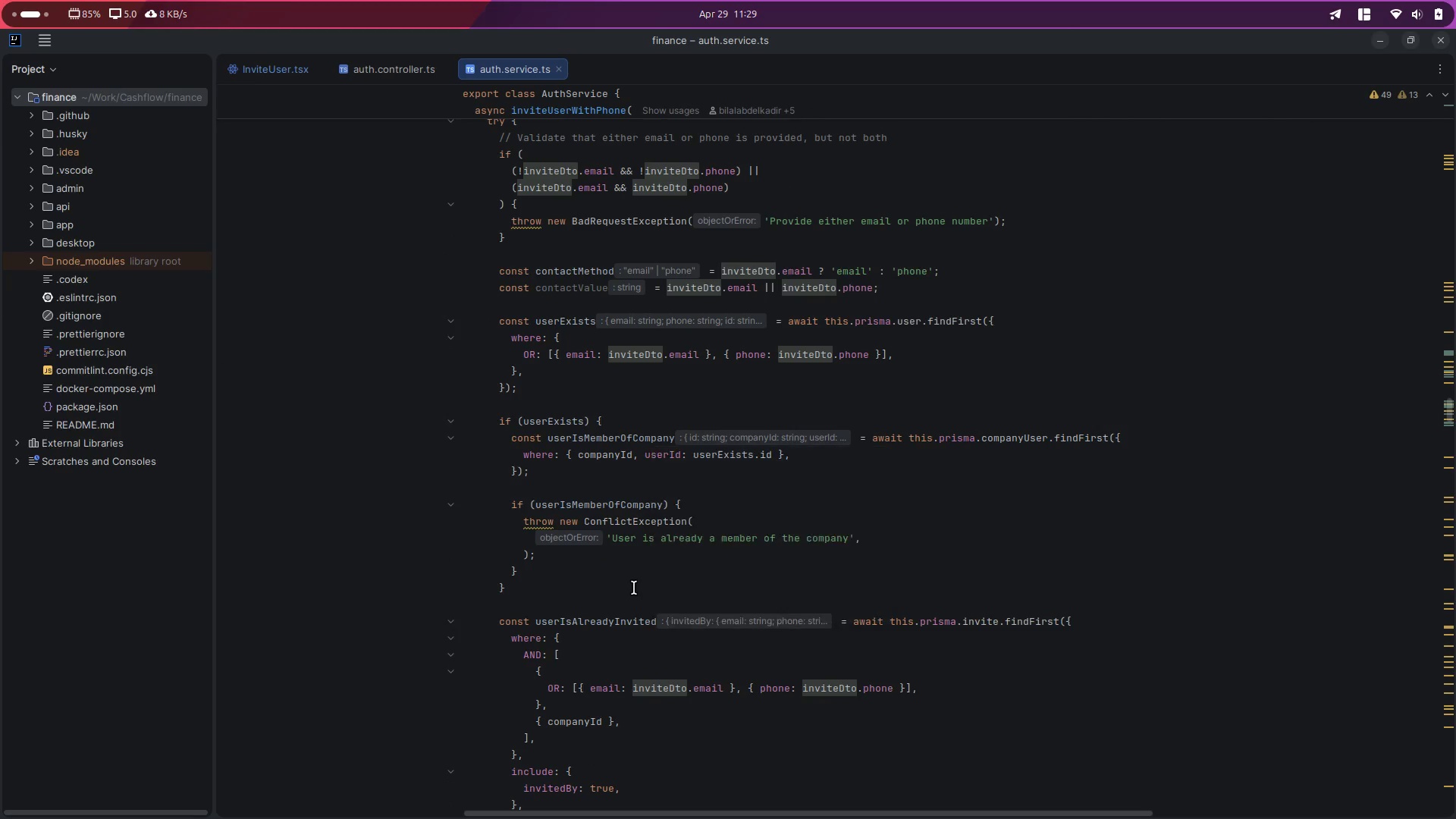 
scroll: coordinate [630, 588], scroll_direction: up, amount: 4.0
 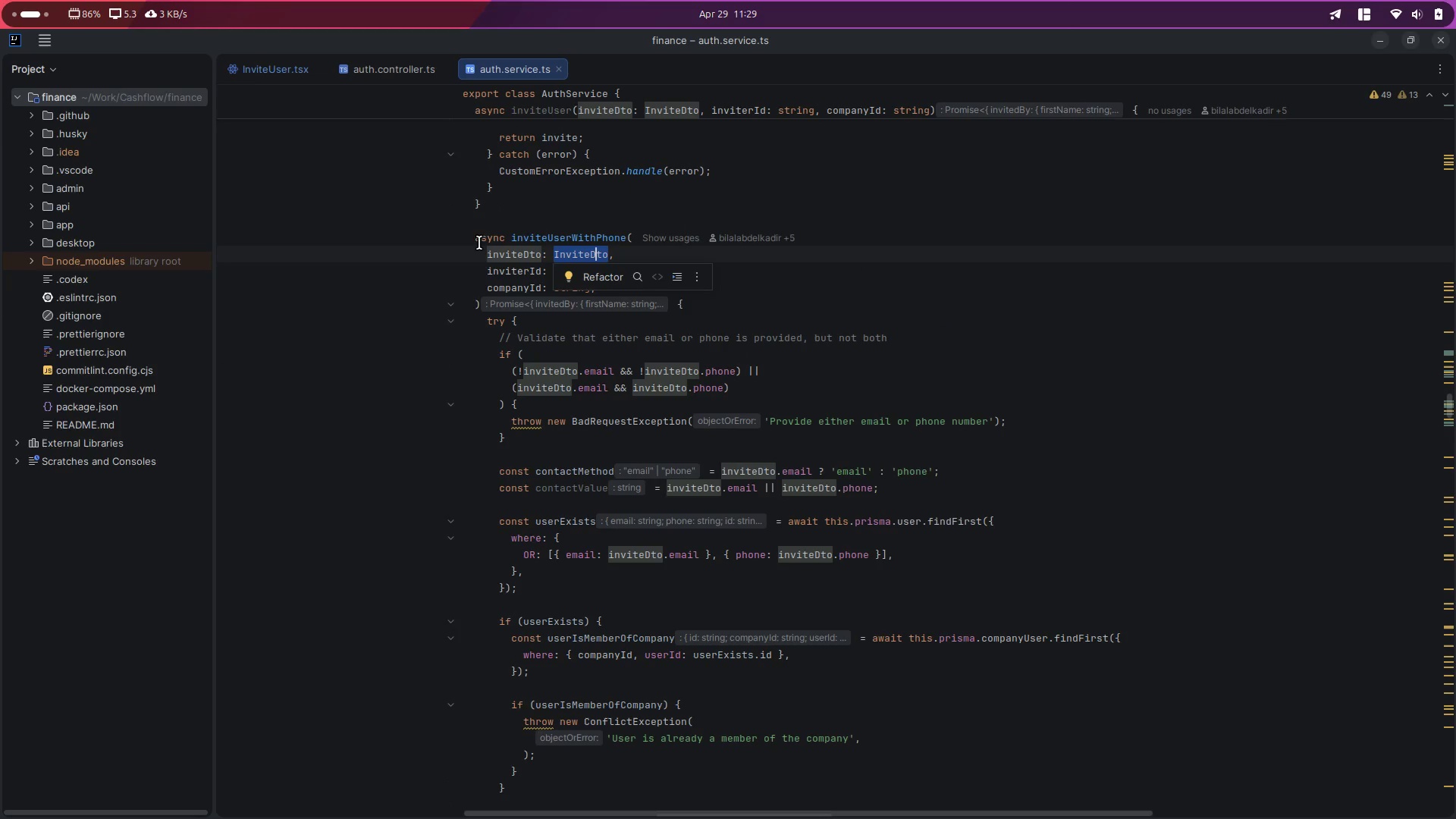 
double_click([521, 250])
 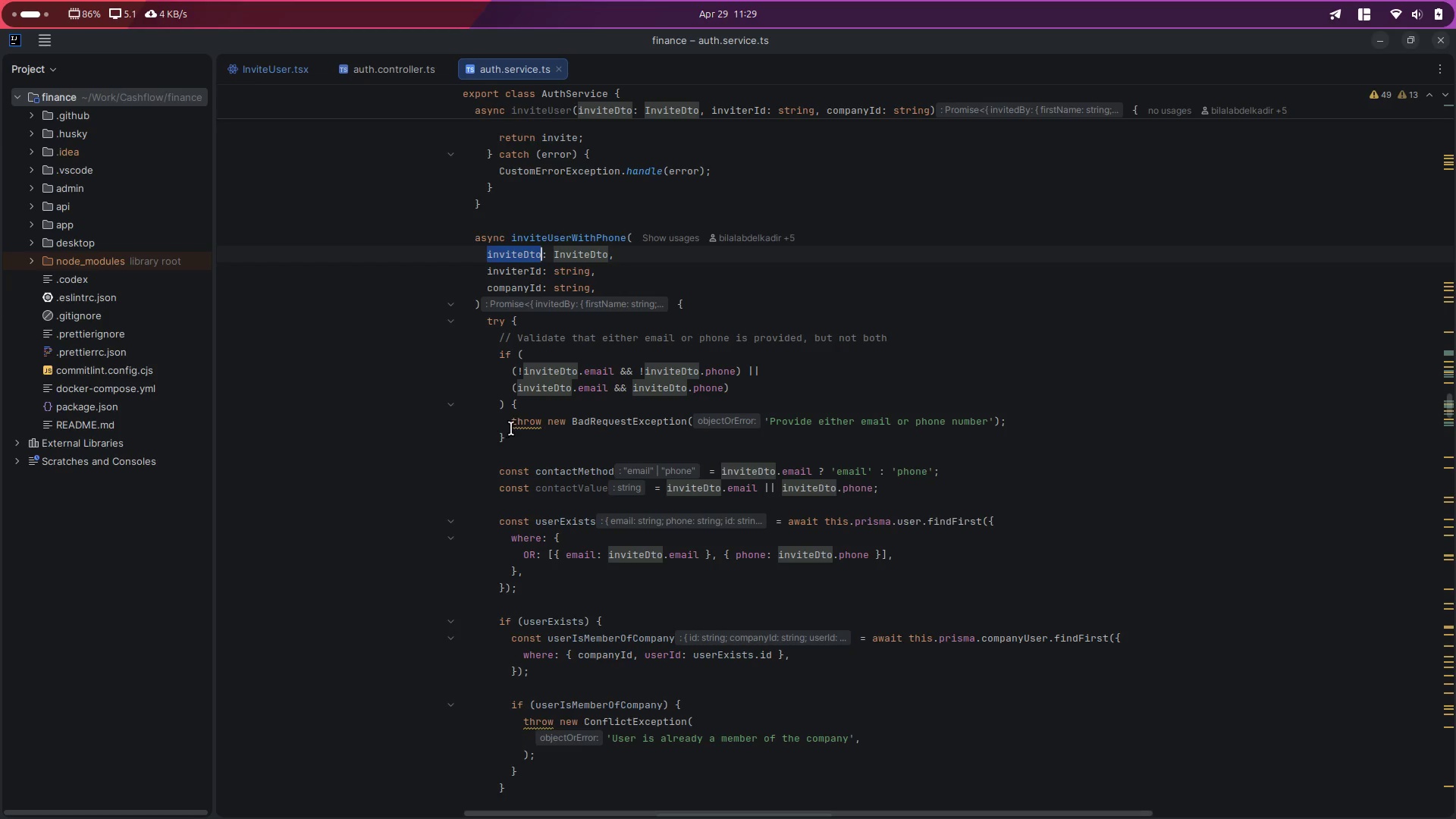 
wait(5.65)
 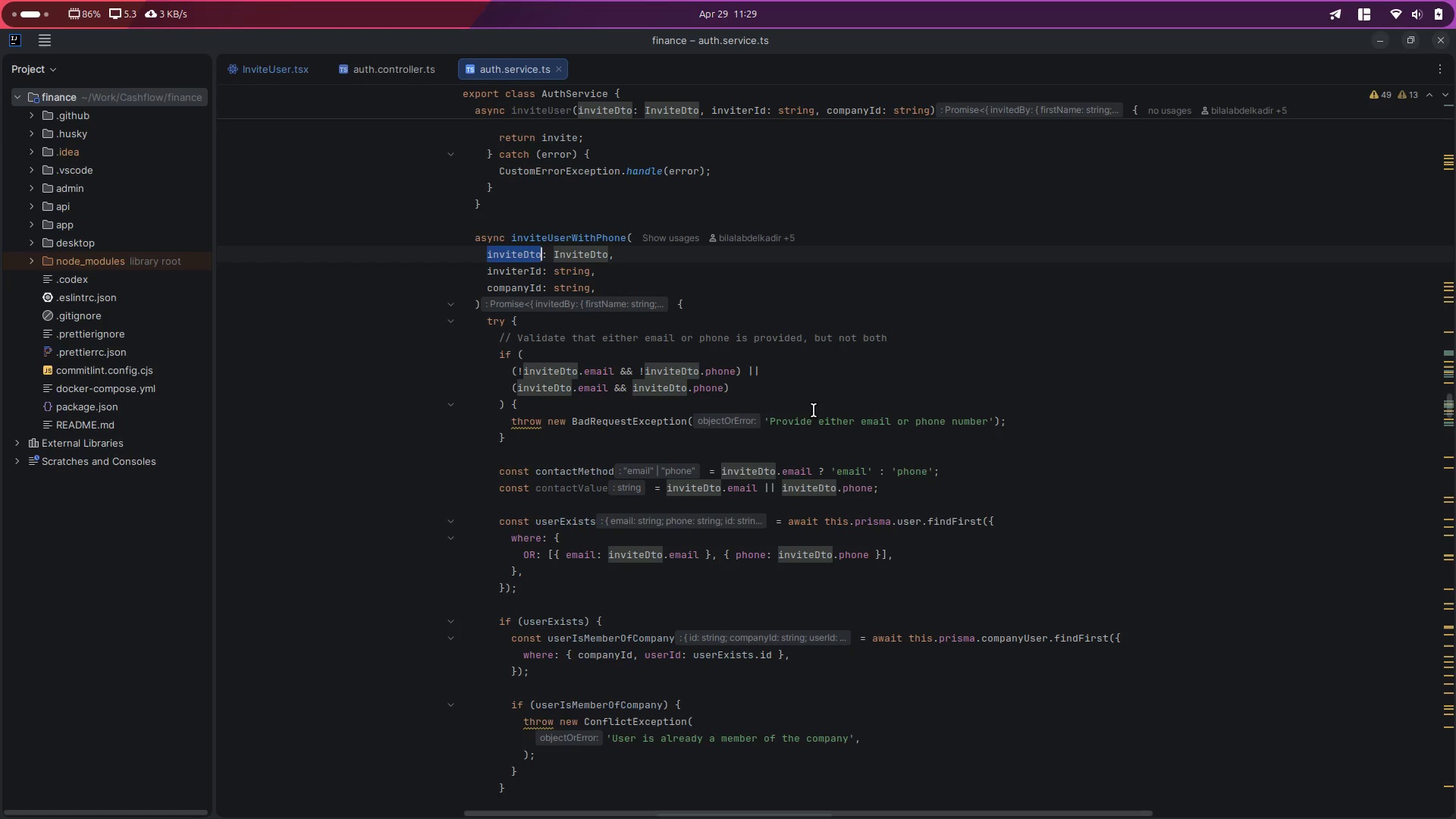 
double_click([516, 425])
 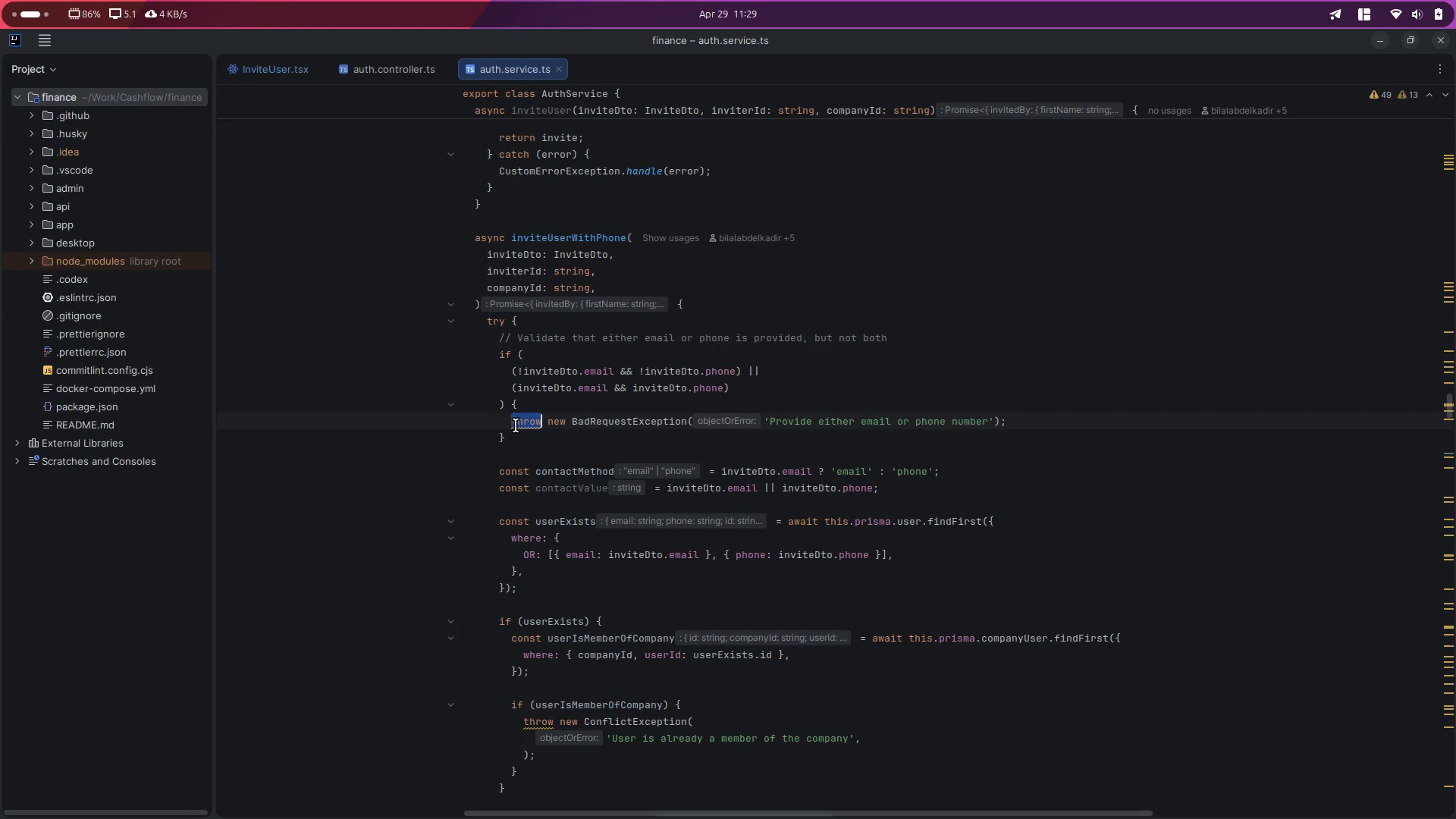 
type(return)
 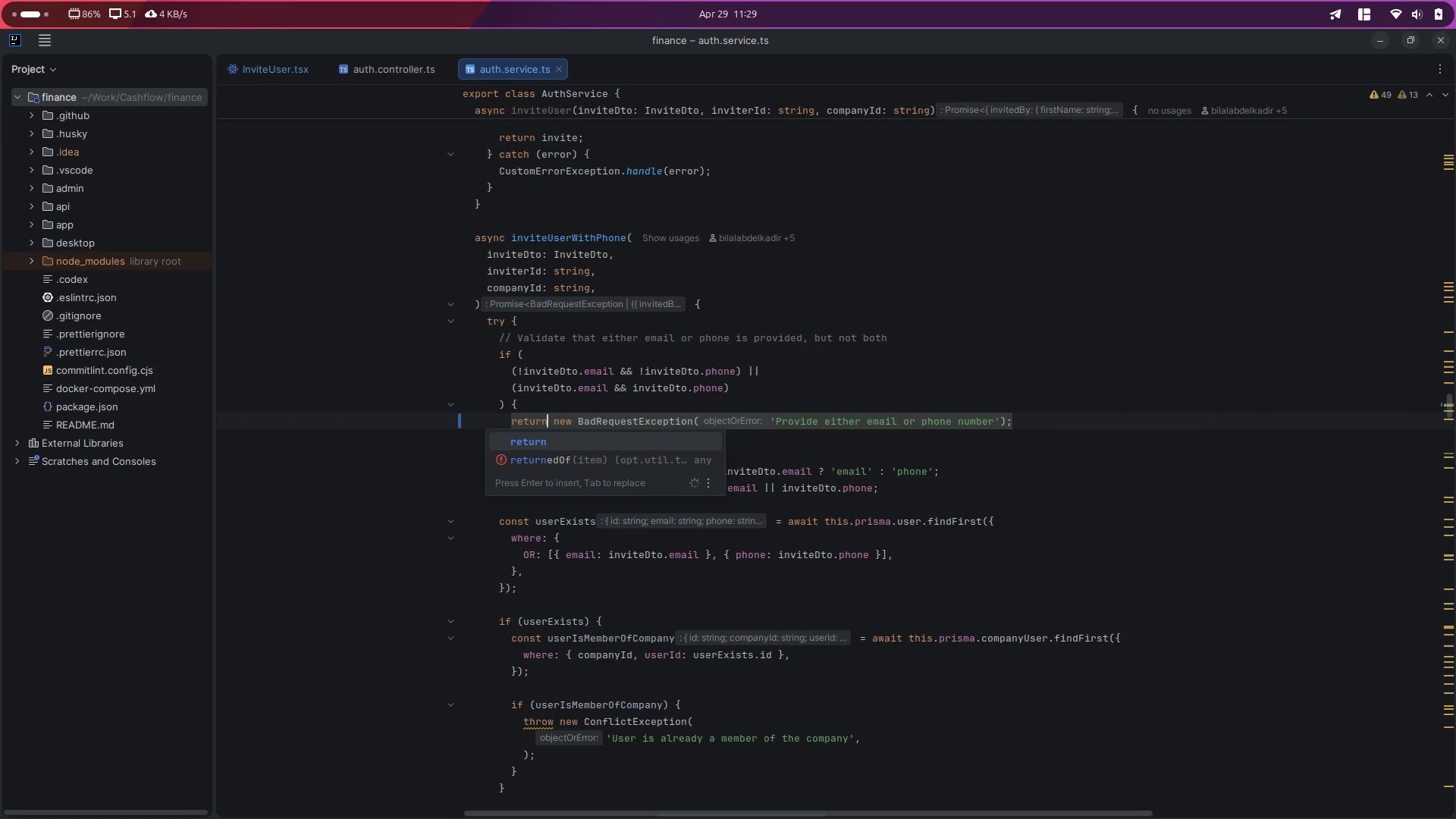 
key(Control+Z)
 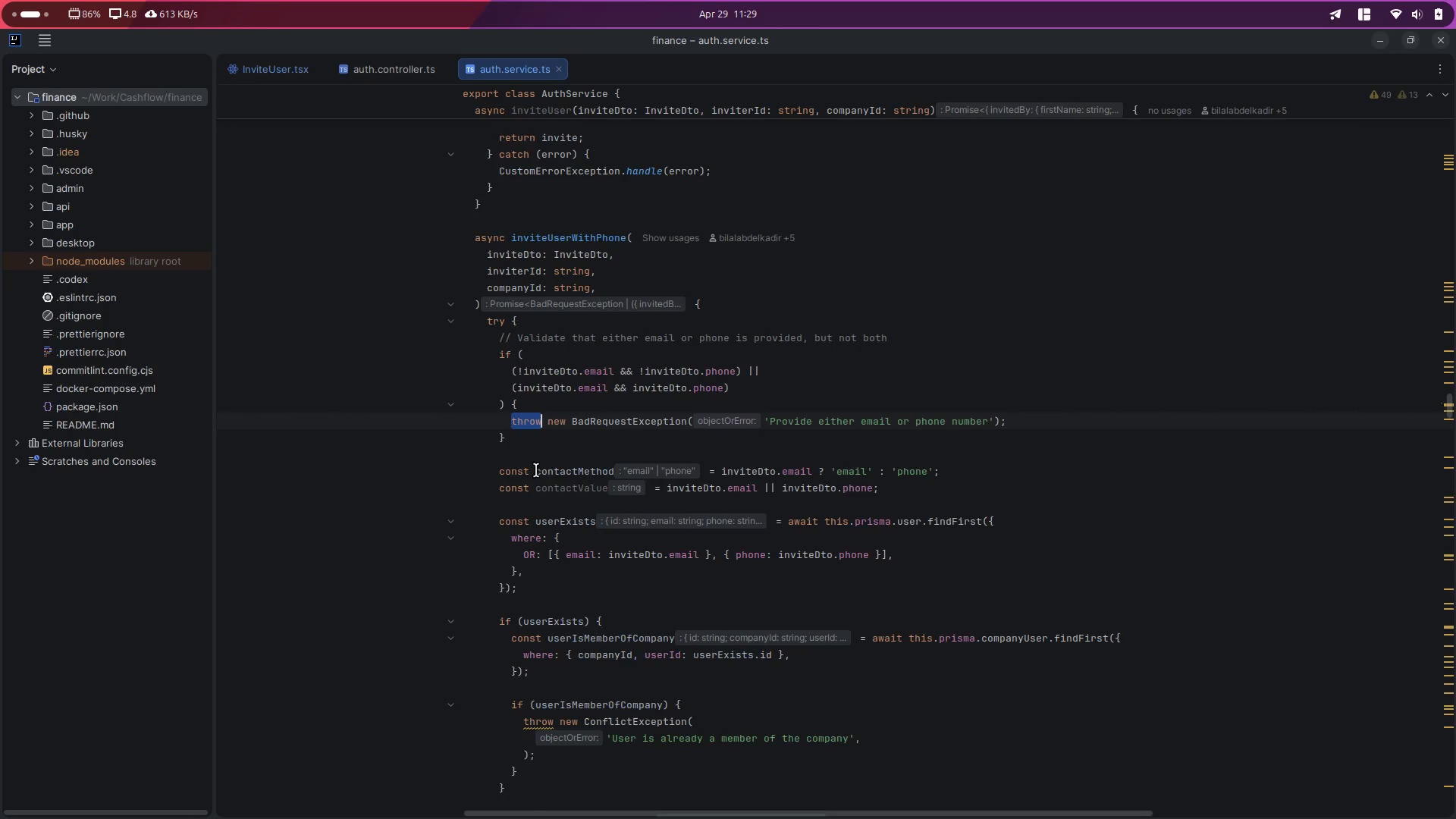 
scroll: coordinate [533, 503], scroll_direction: down, amount: 15.0
 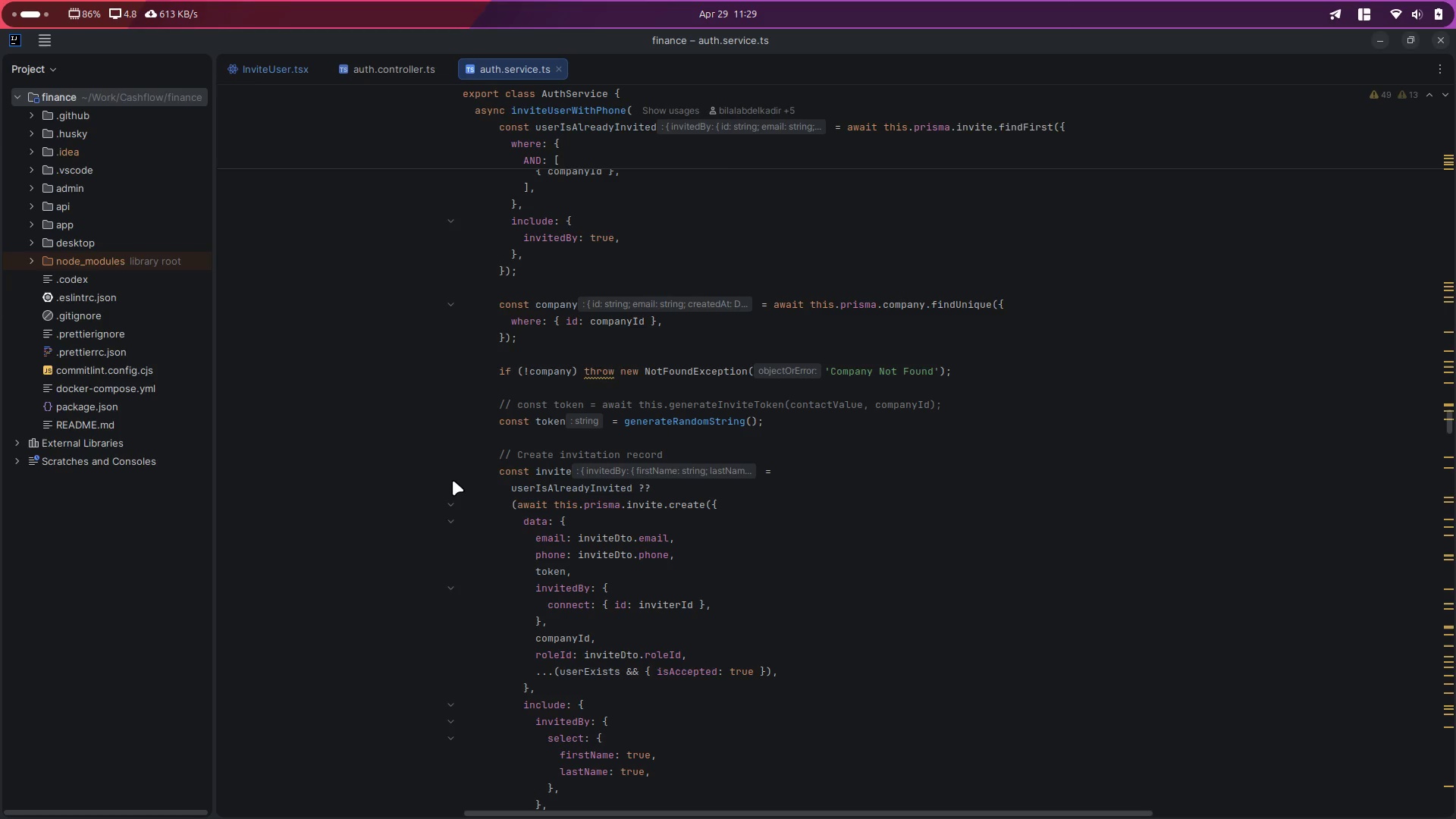 
left_click([447, 502])
 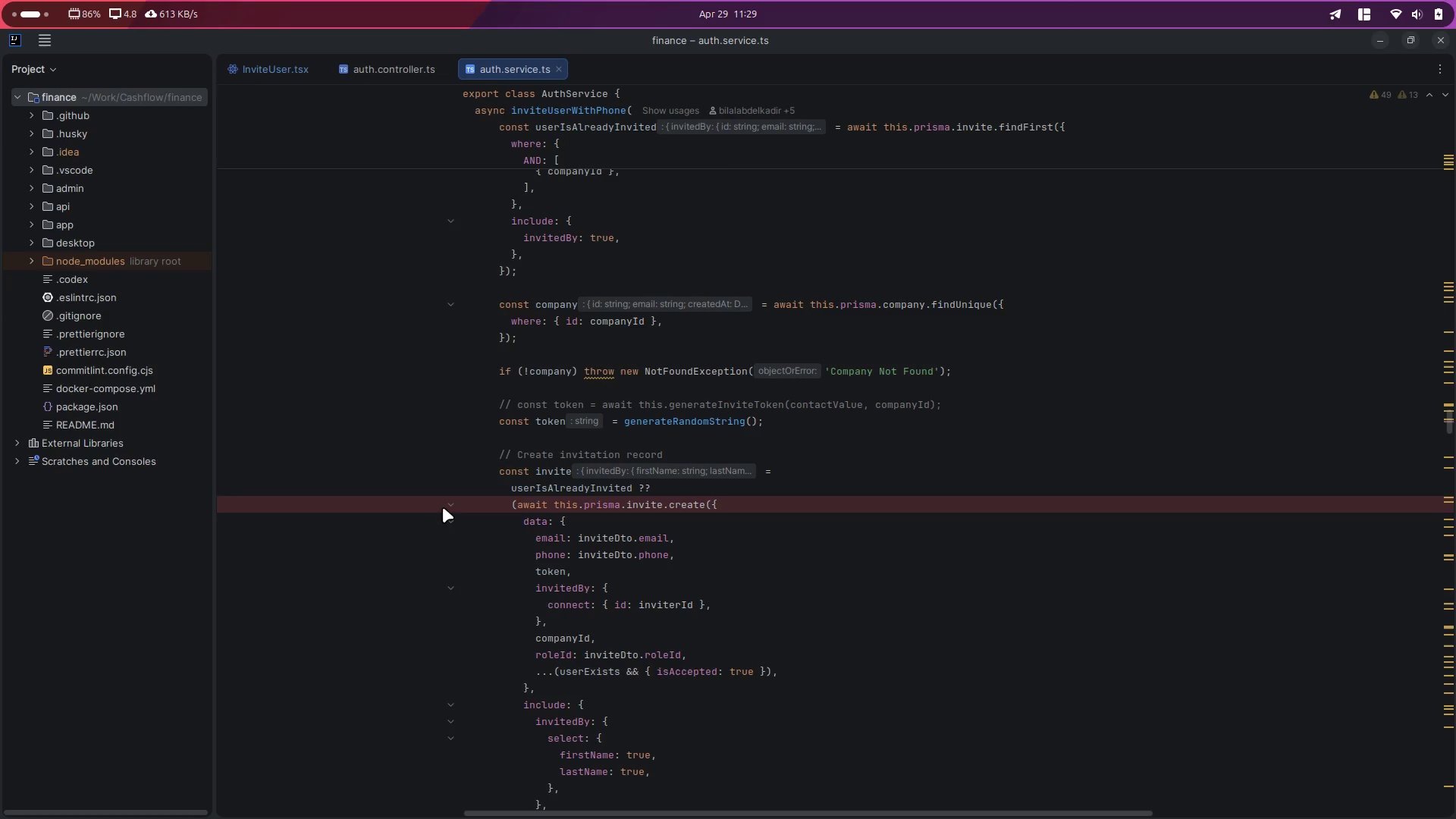 
left_click([448, 506])
 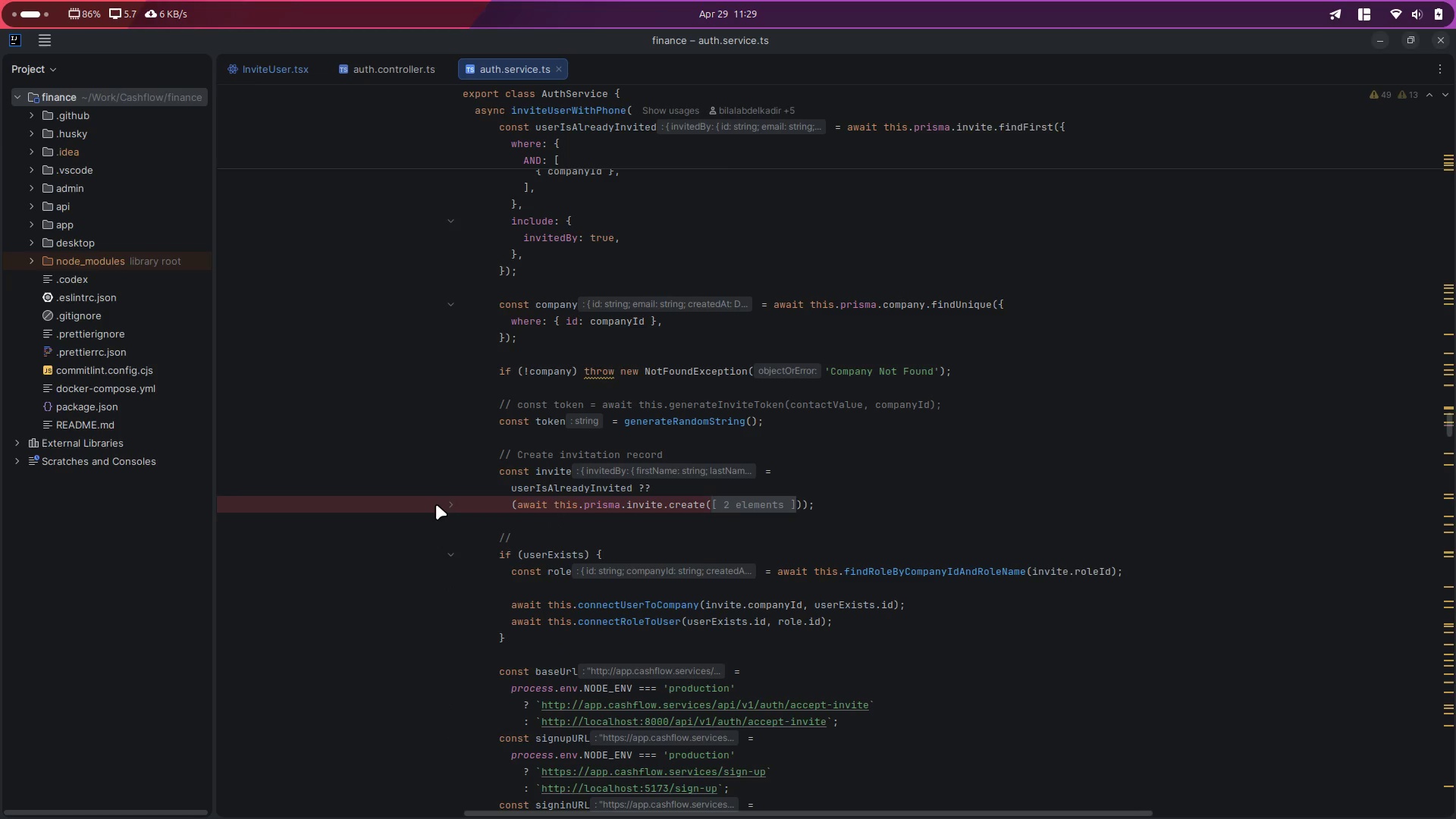 
left_click([429, 504])
 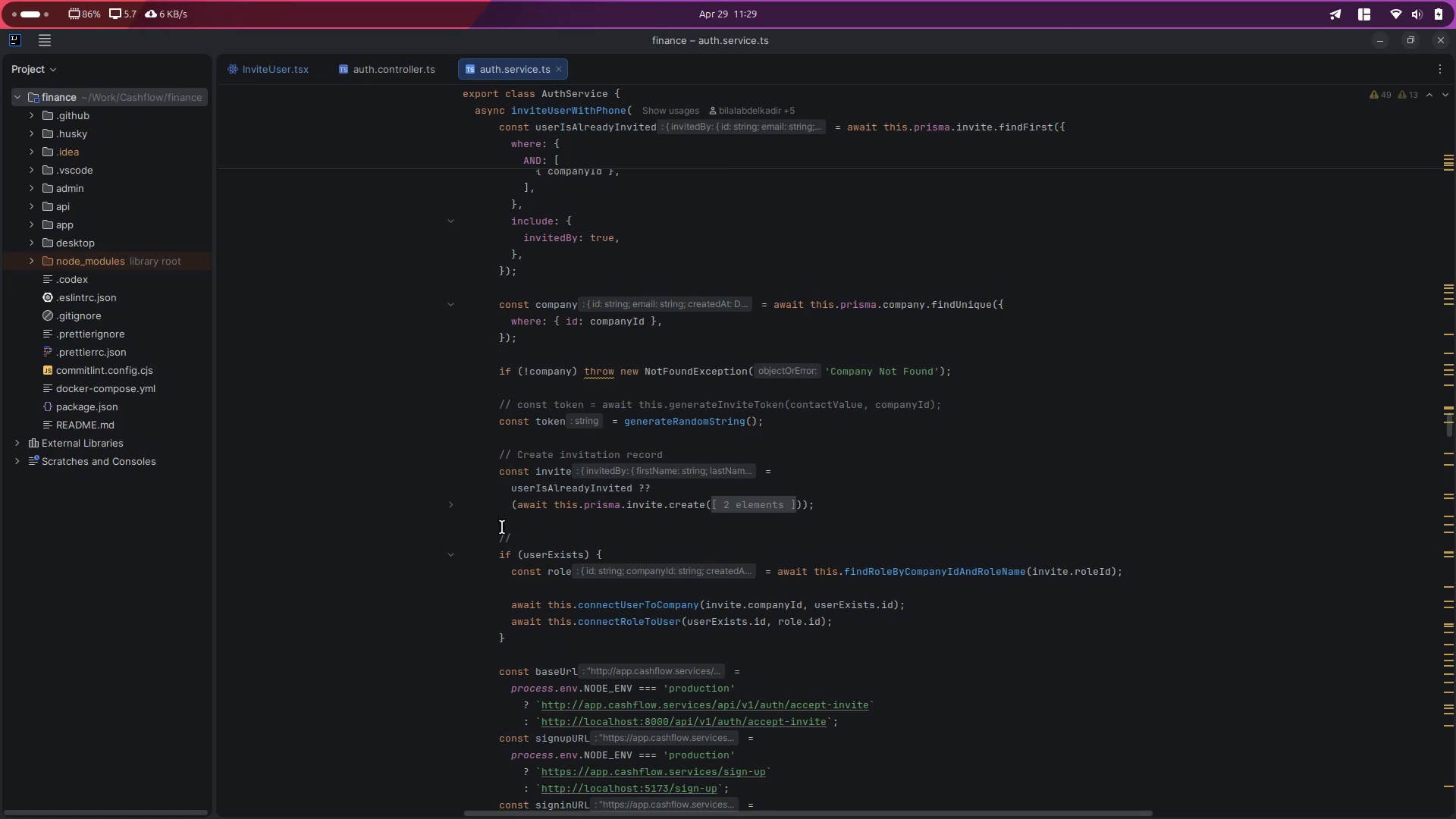 
scroll: coordinate [503, 535], scroll_direction: up, amount: 12.0
 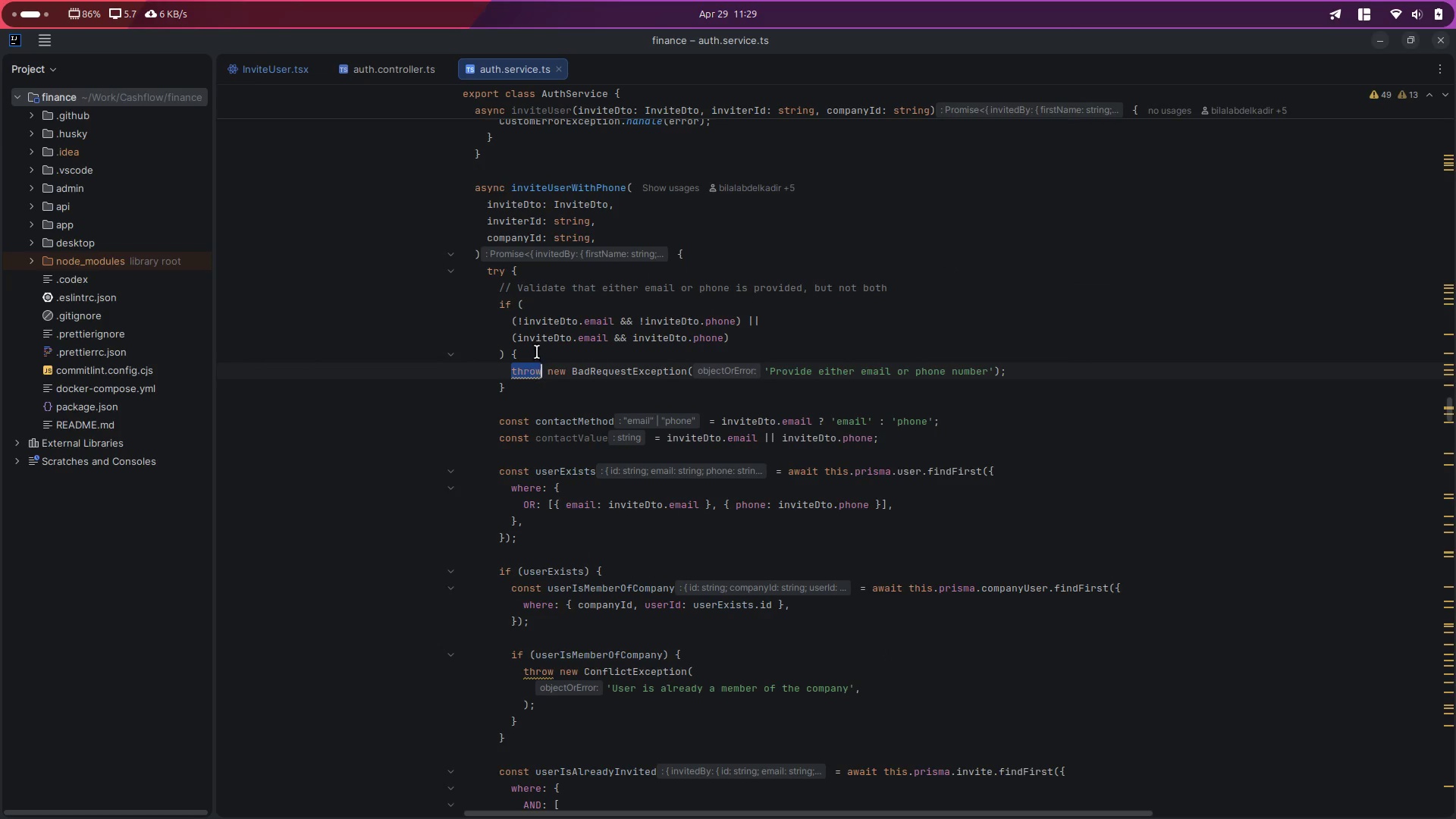 
left_click([526, 271])
 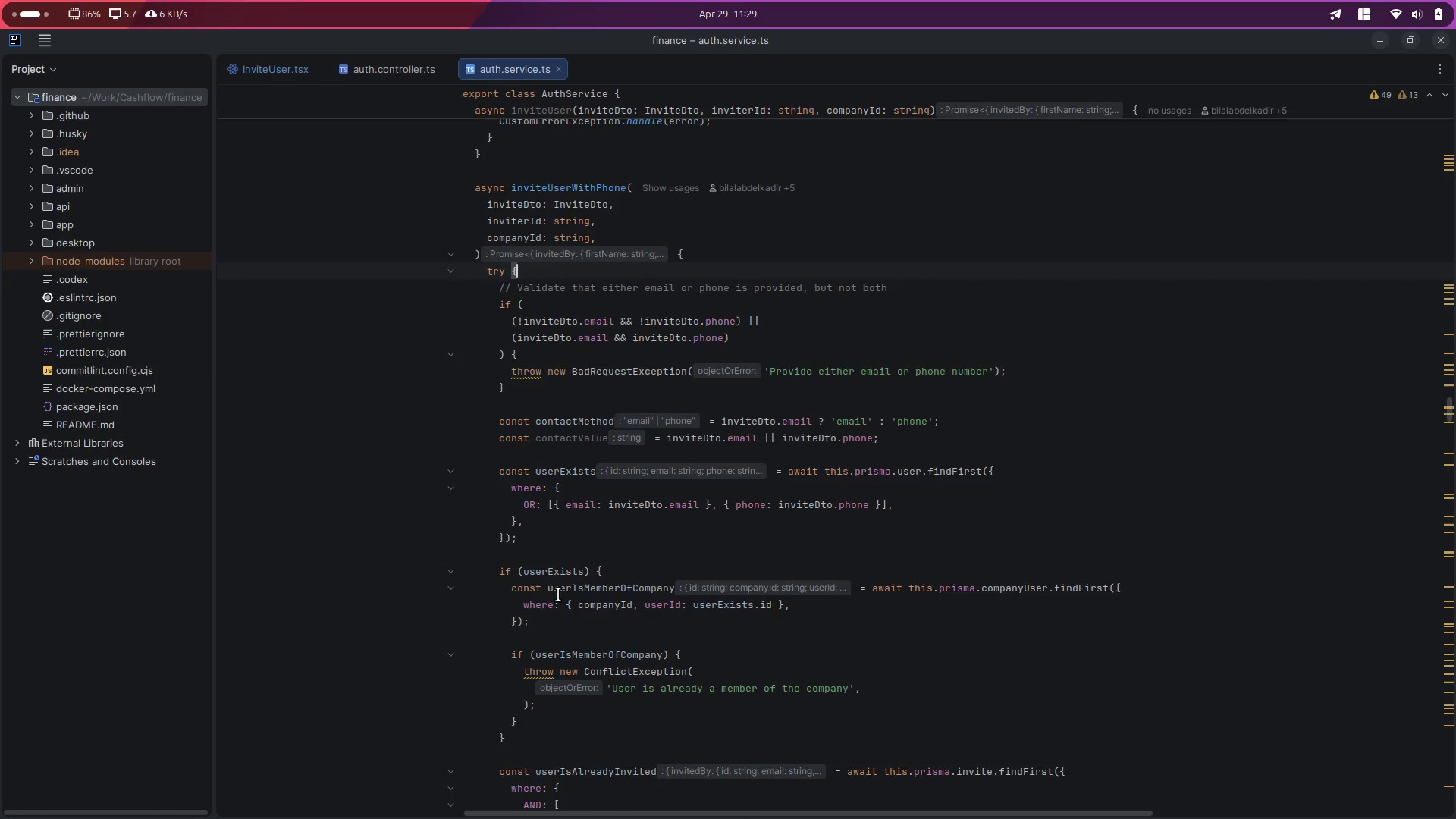 
scroll: coordinate [523, 592], scroll_direction: down, amount: 37.0
 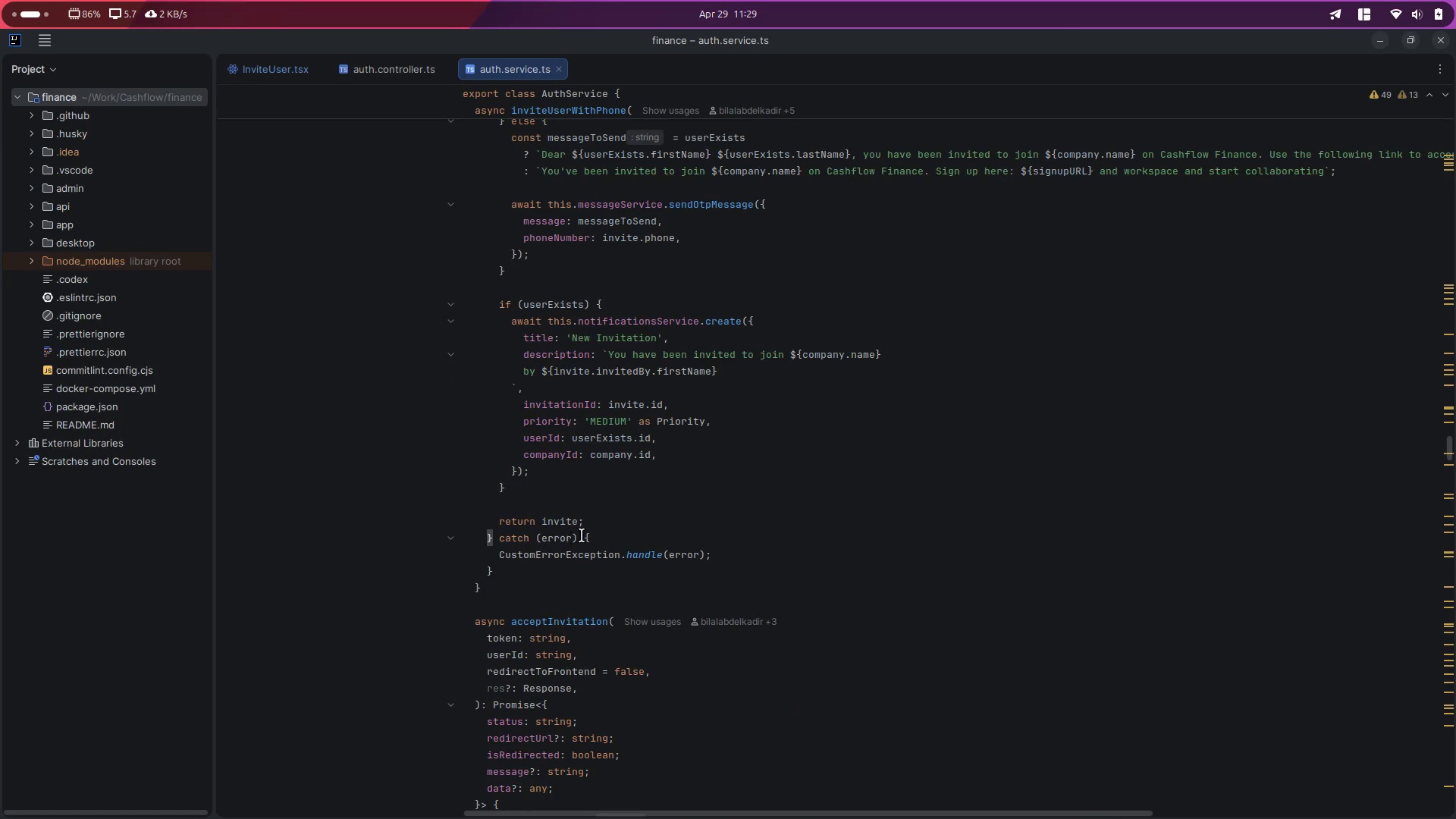 
left_click([614, 537])
 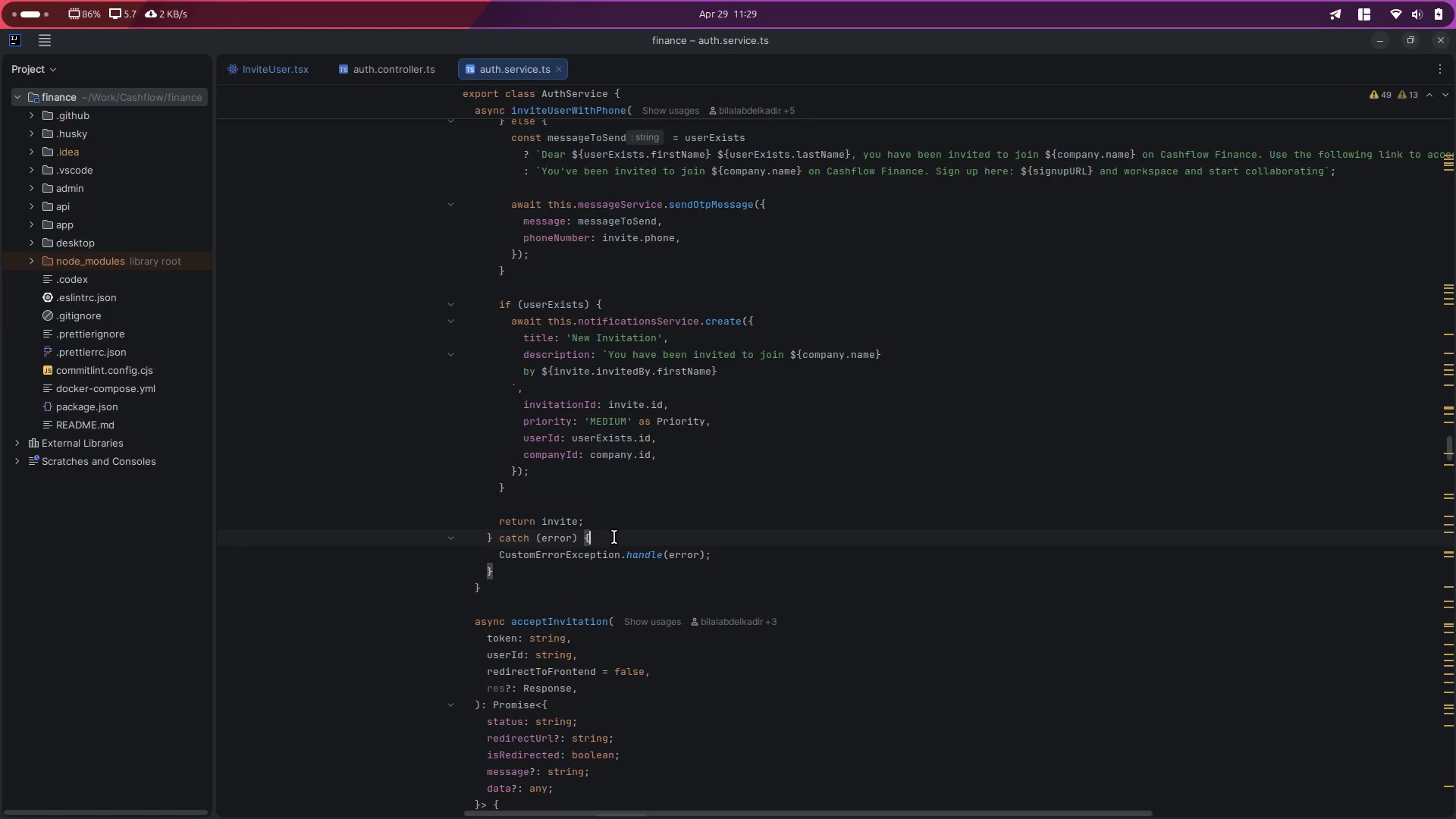 
key(Enter)
 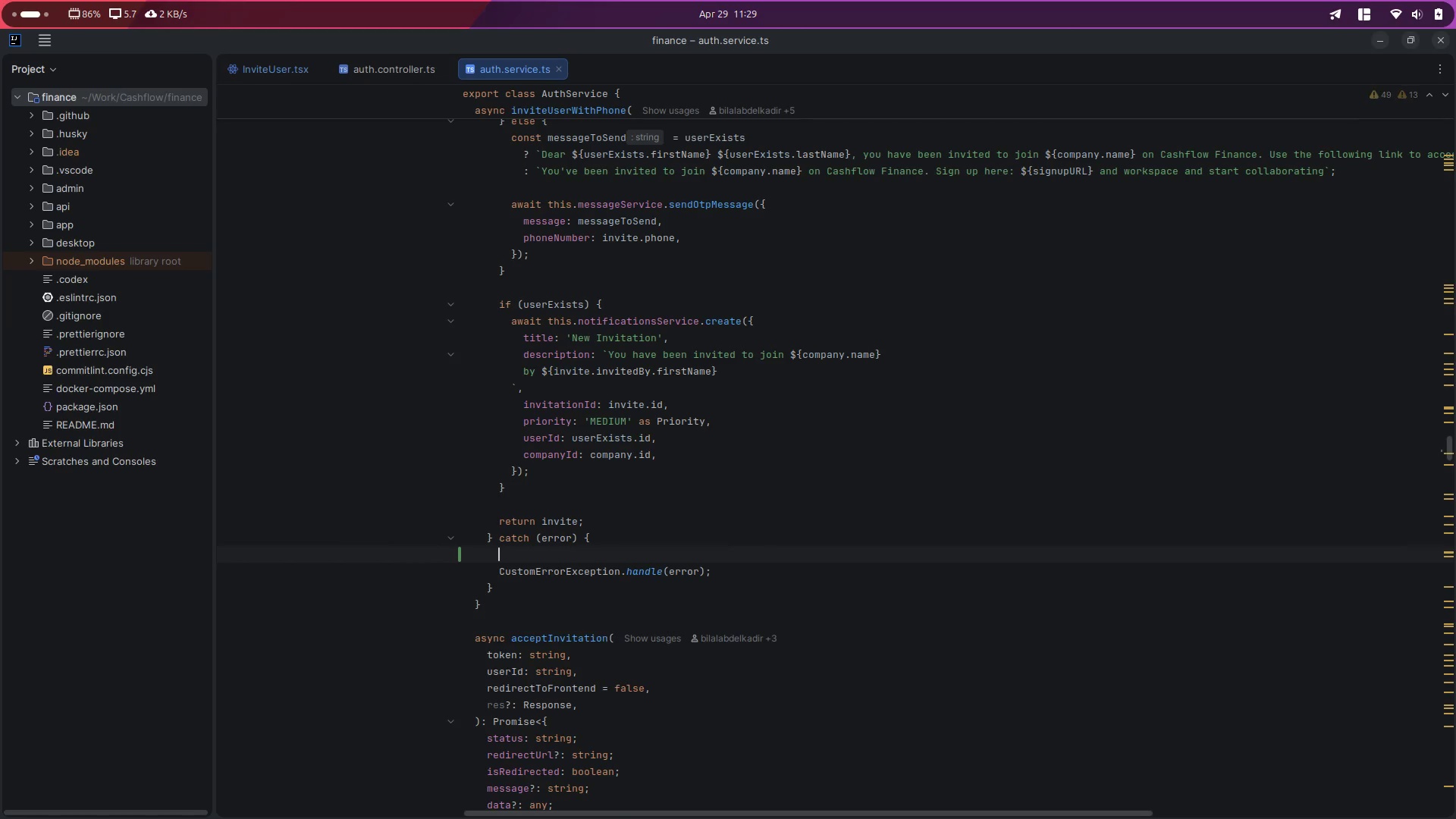 
type(console.lo)
 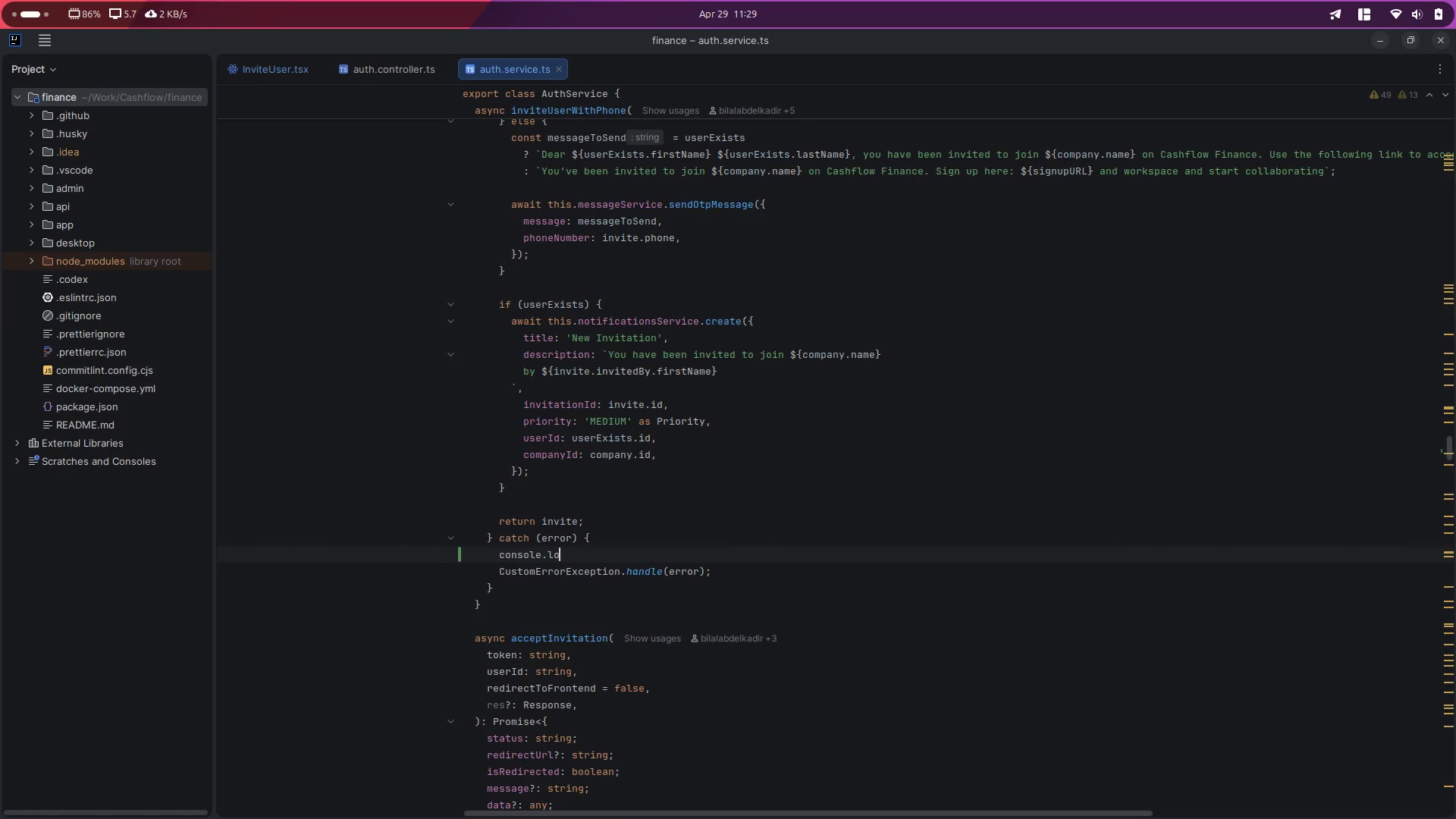 
key(Enter)
 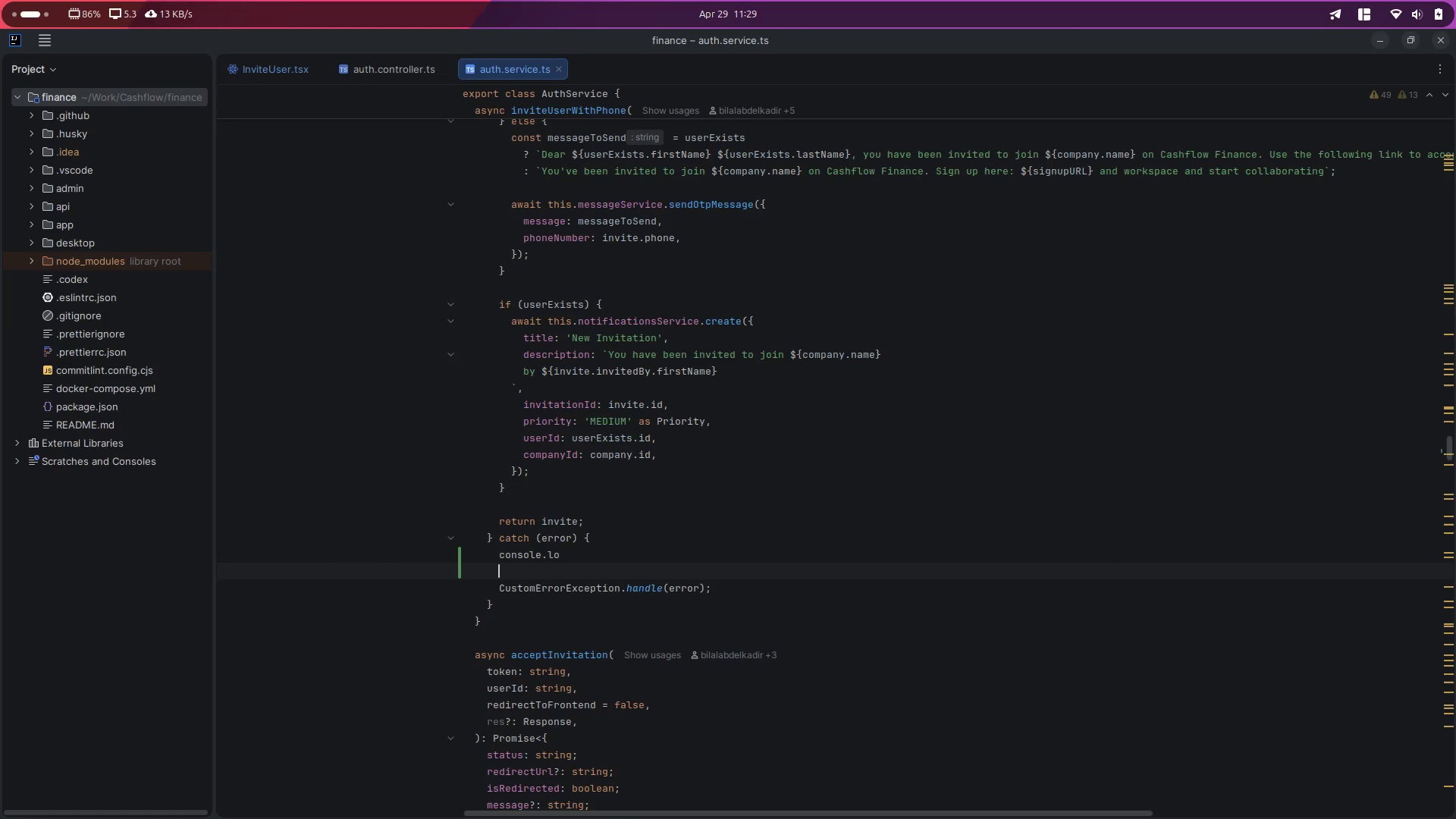 
key(Control+ControlLeft)
 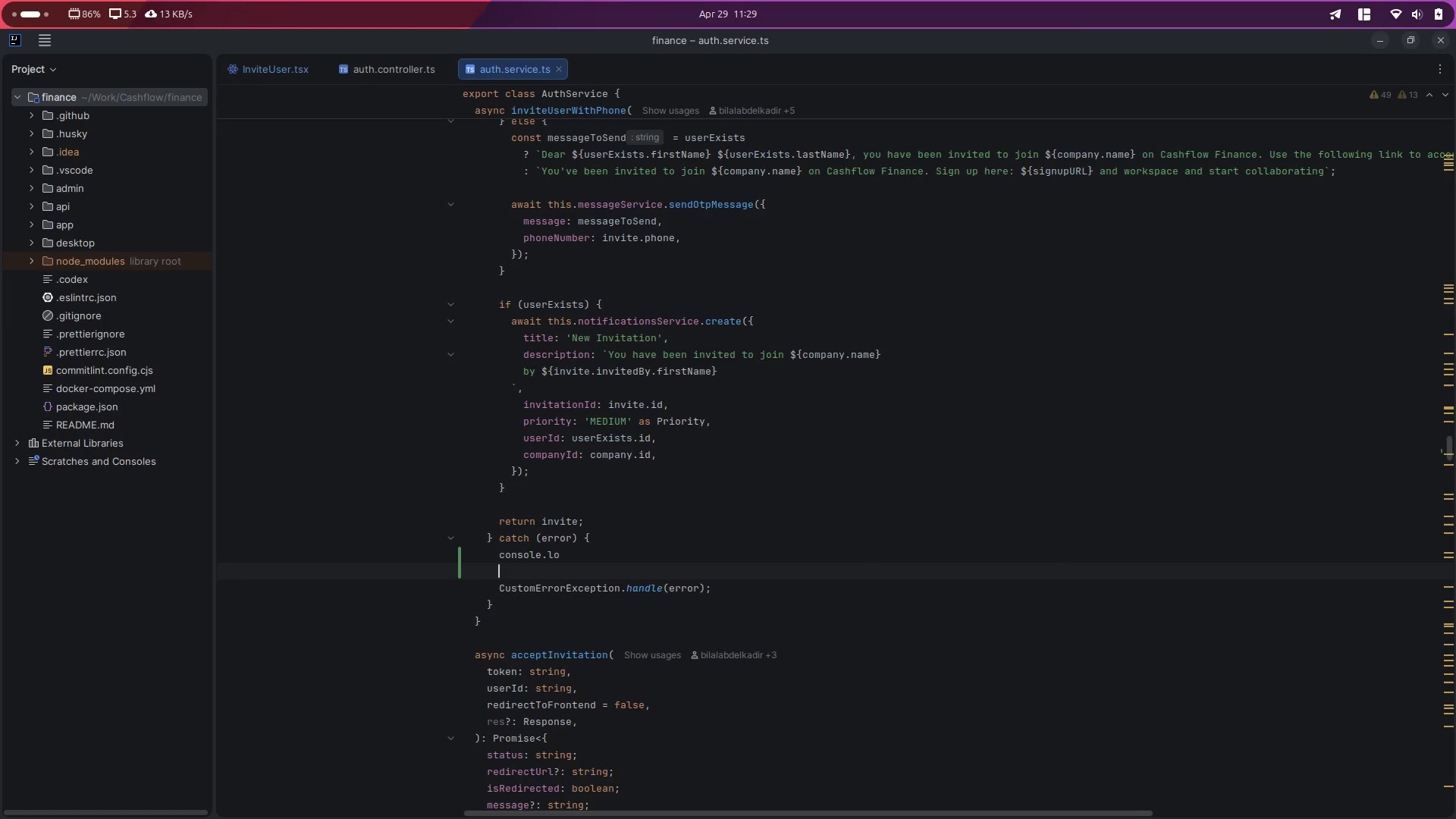 
key(Control+Z)
 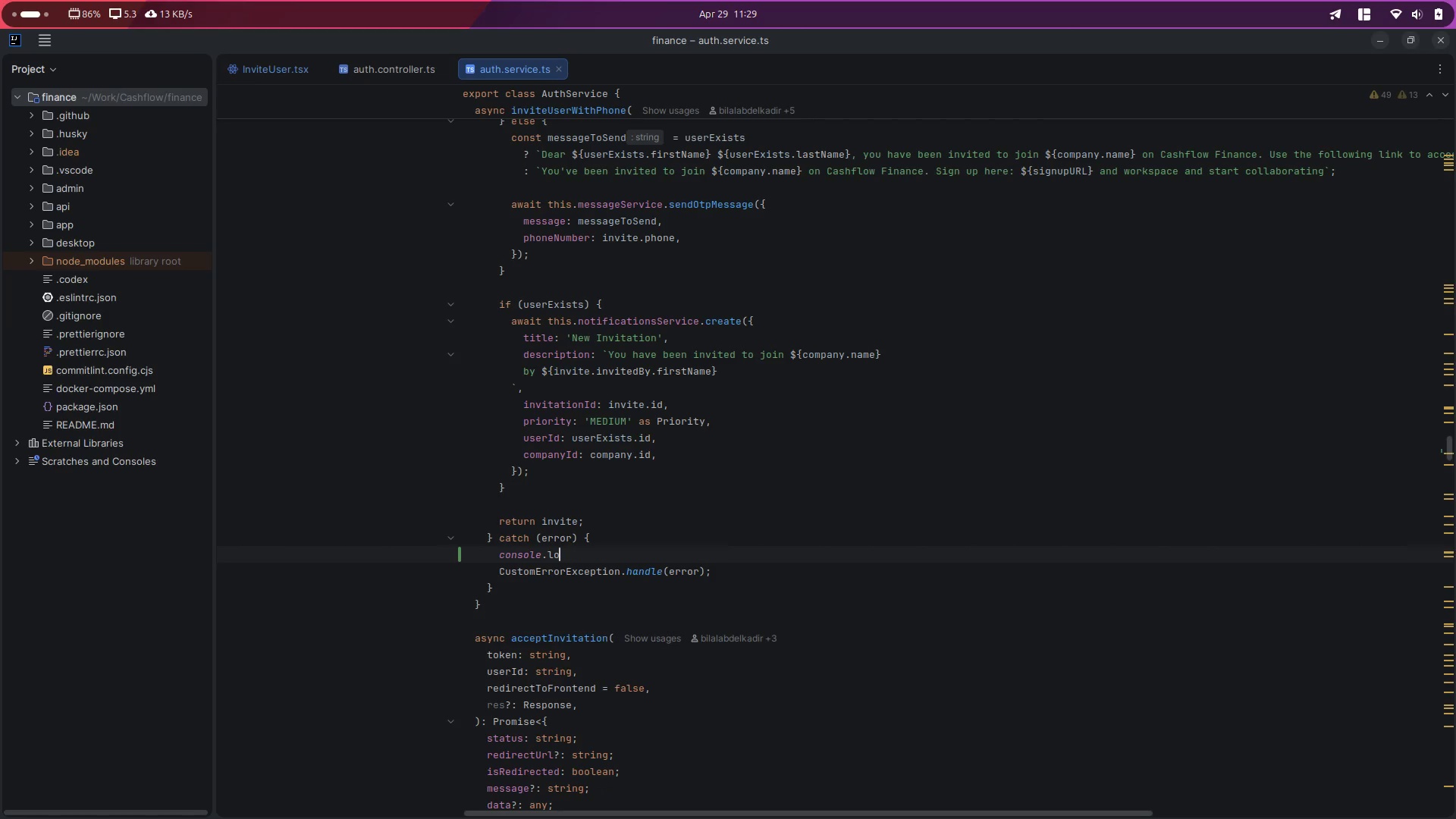 
type(g9err)
key(Backspace)
key(Backspace)
key(Backspace)
key(Backspace)
type((errro)
key(Backspace)
key(Backspace)
type(or)
 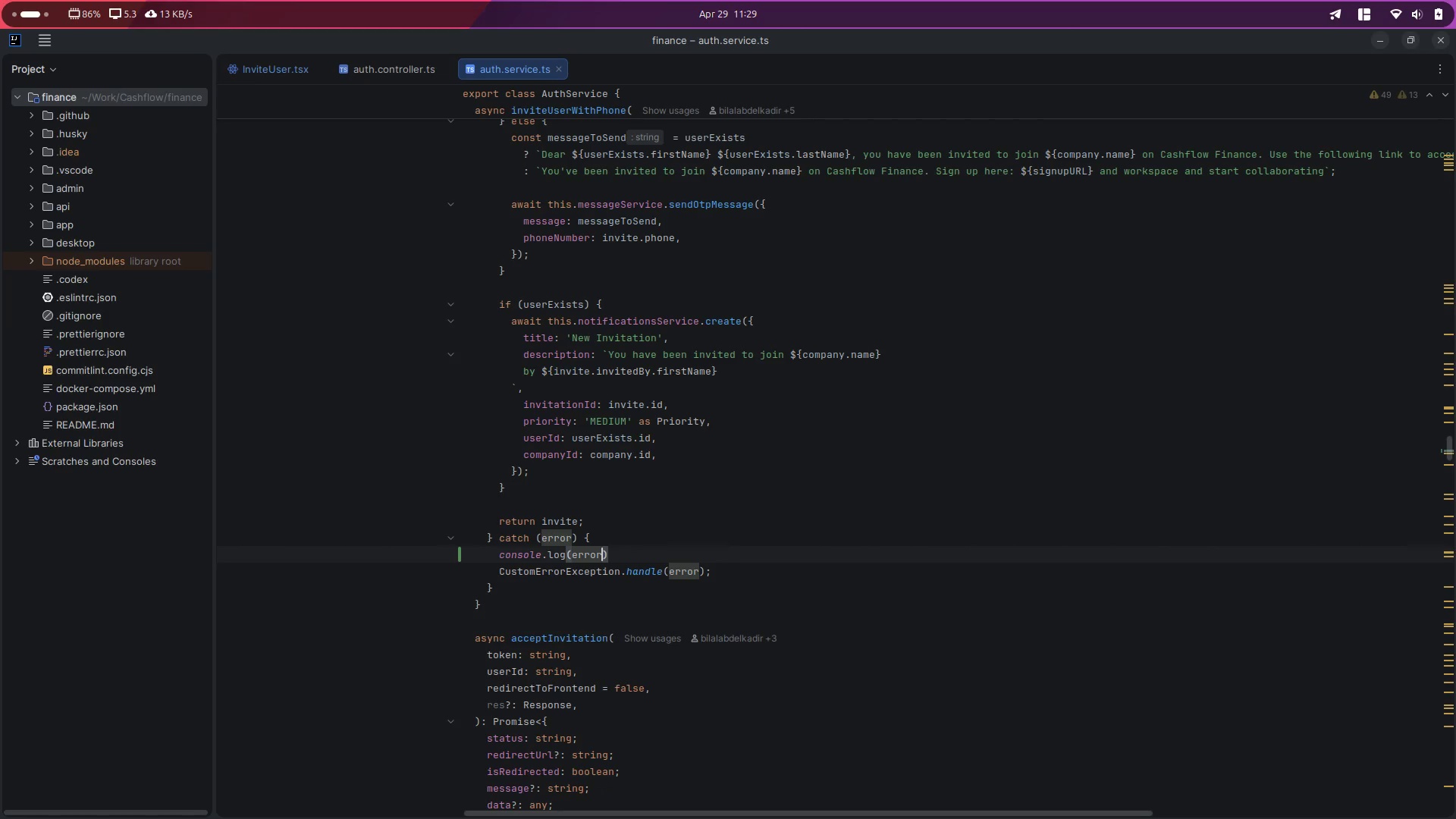 
key(Control+S)
 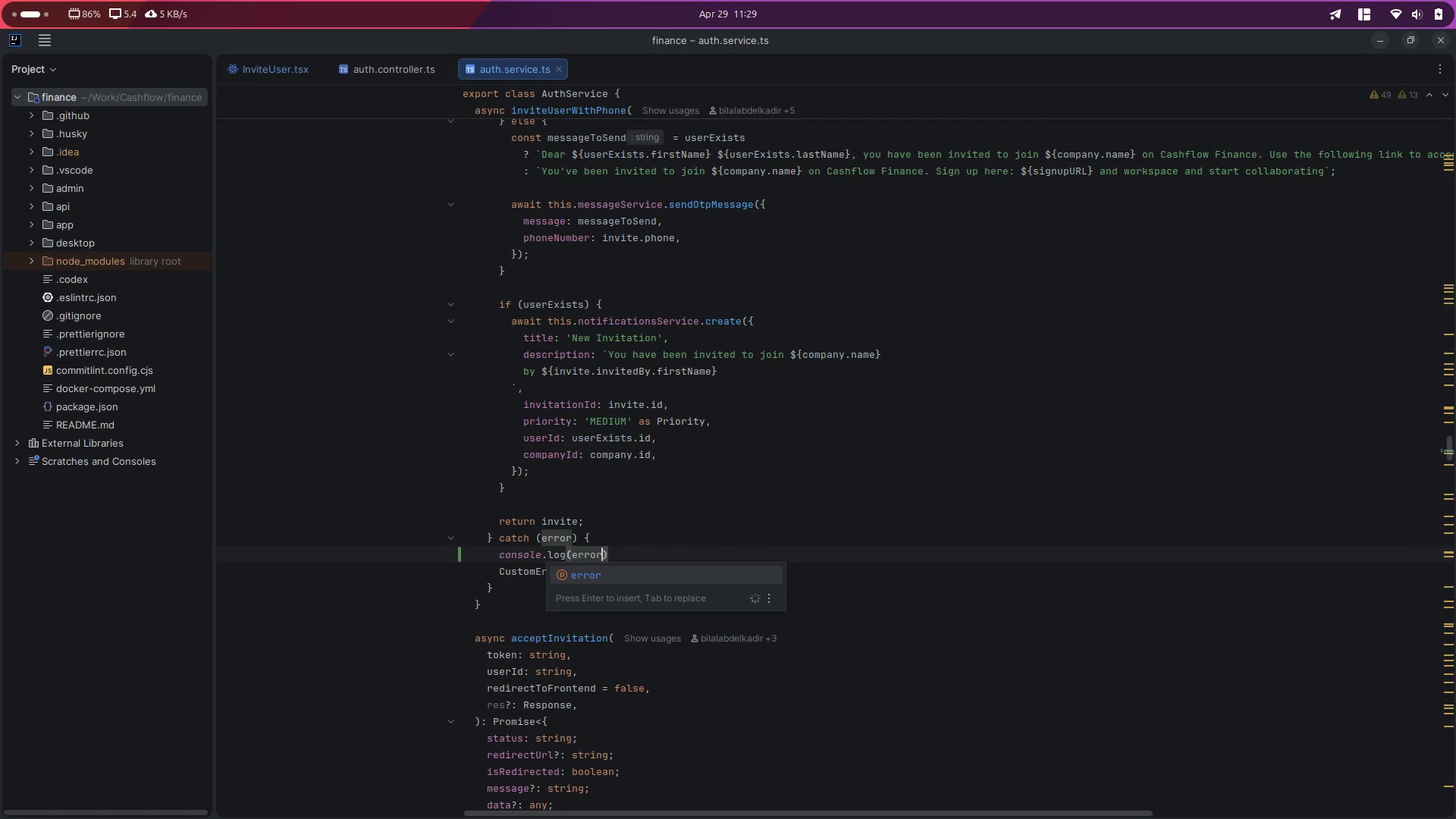 
left_click([736, 469])
 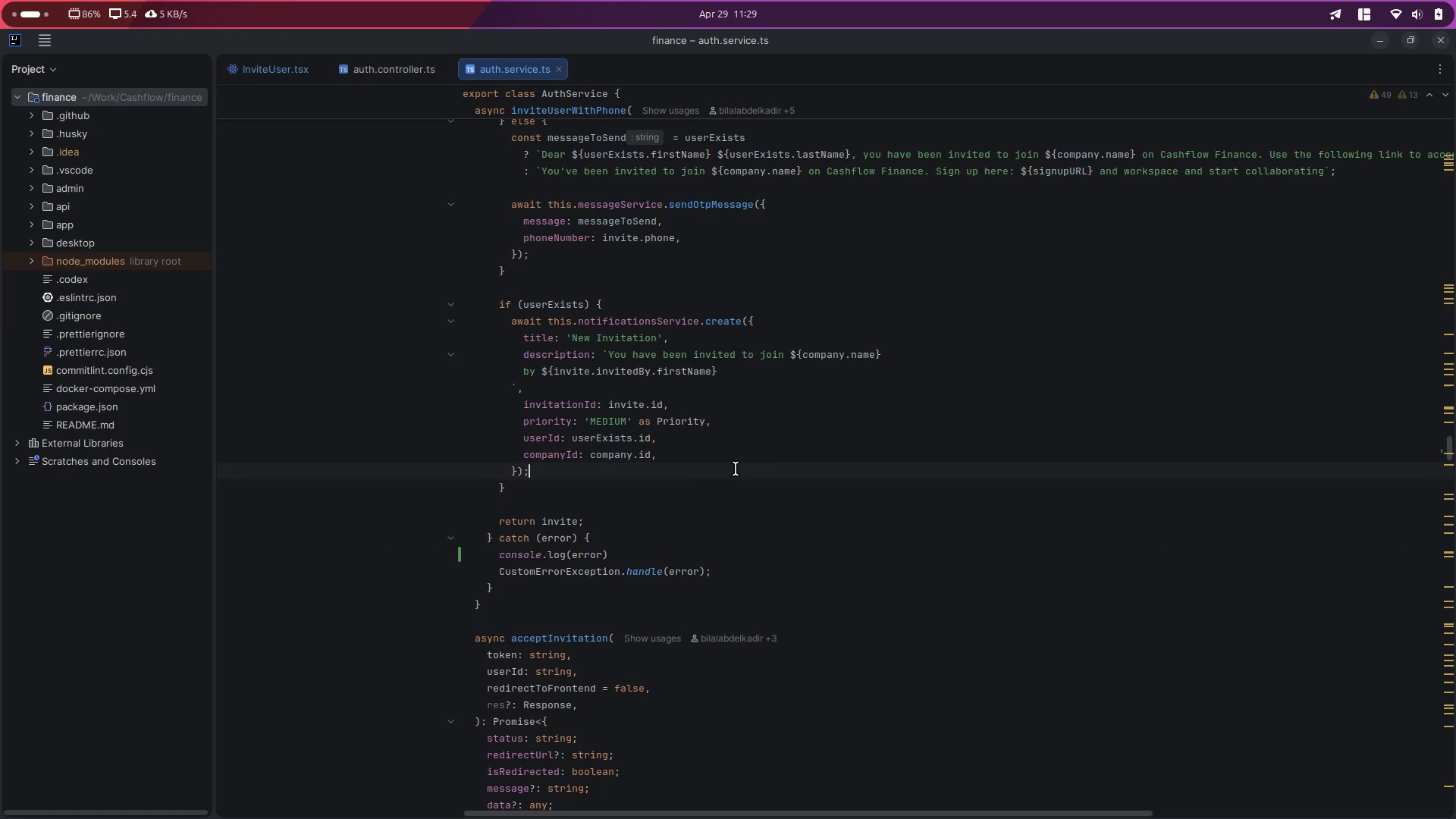 
key(Control+ControlLeft)
 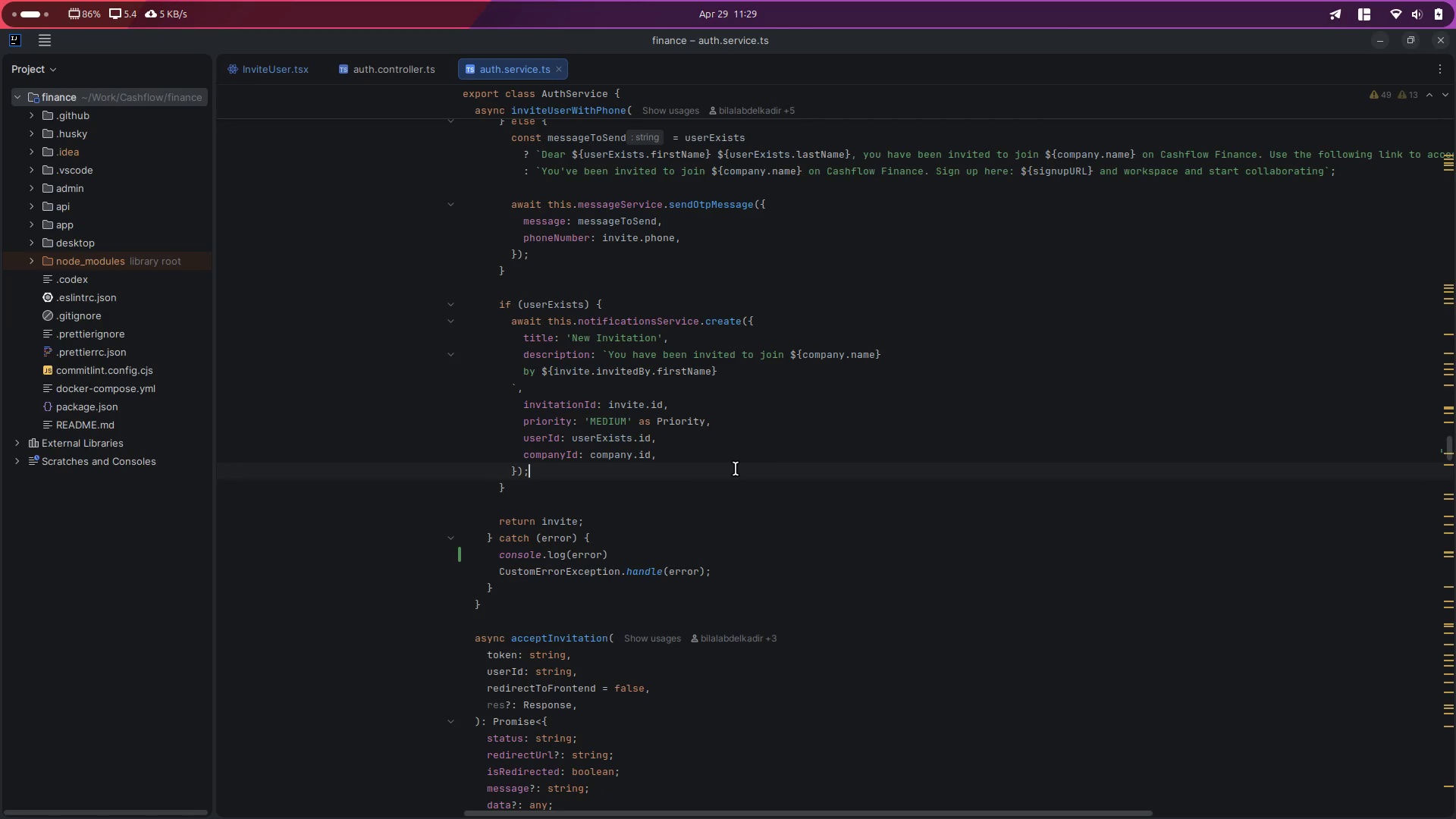 
key(Control+Backquote)
 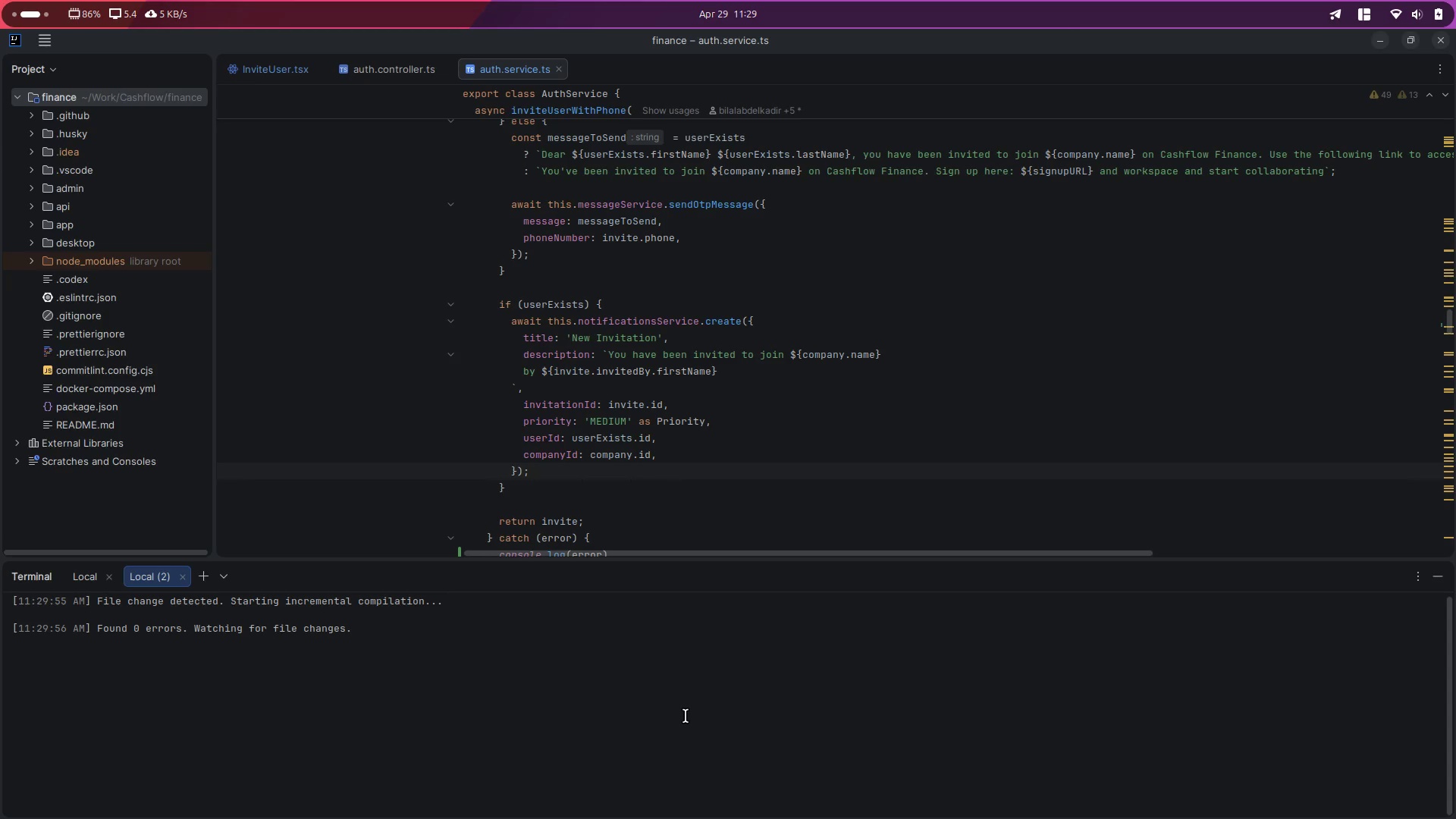 
scroll: coordinate [667, 717], scroll_direction: down, amount: 4.0
 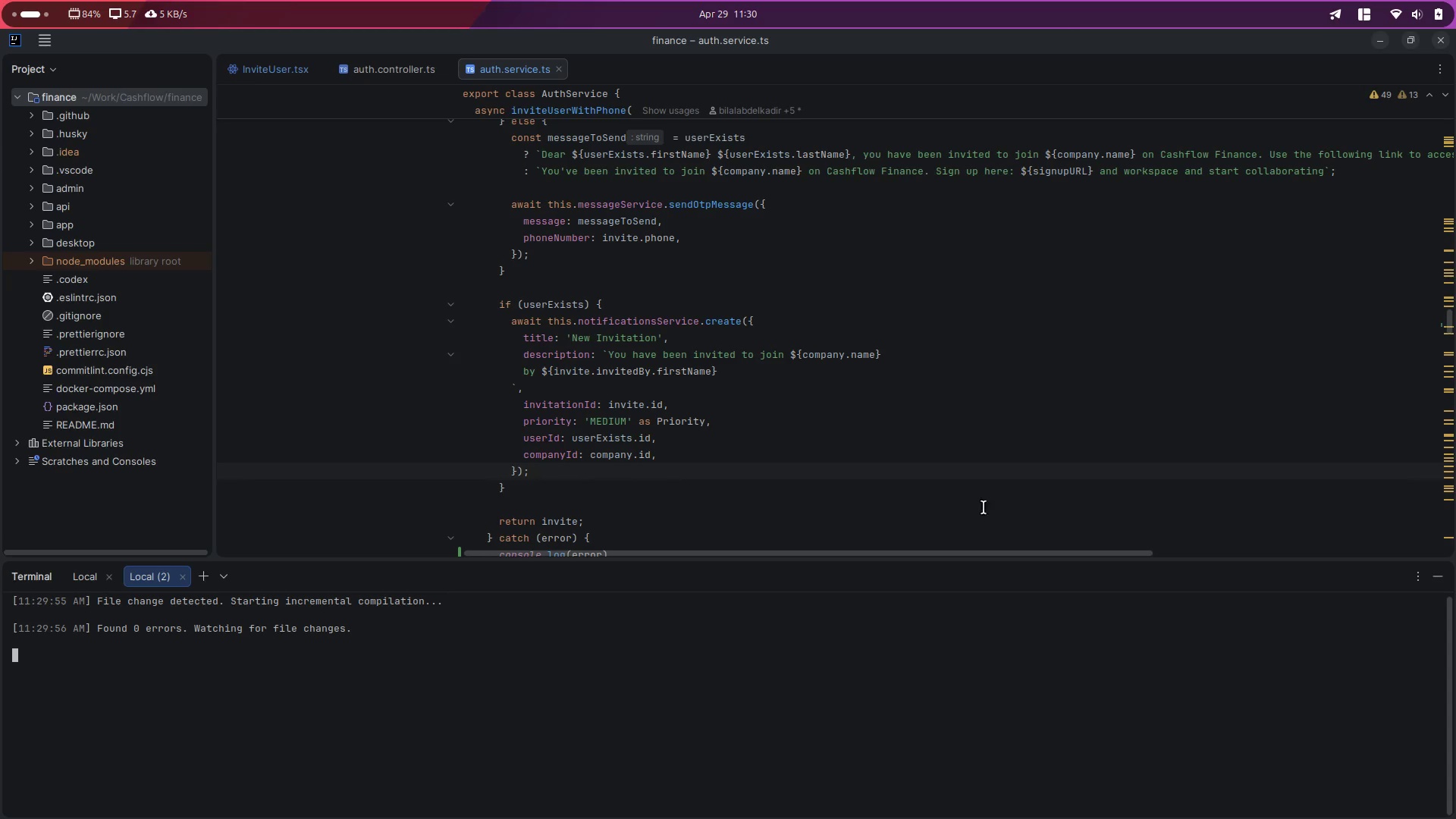 
right_click([1328, 12])
 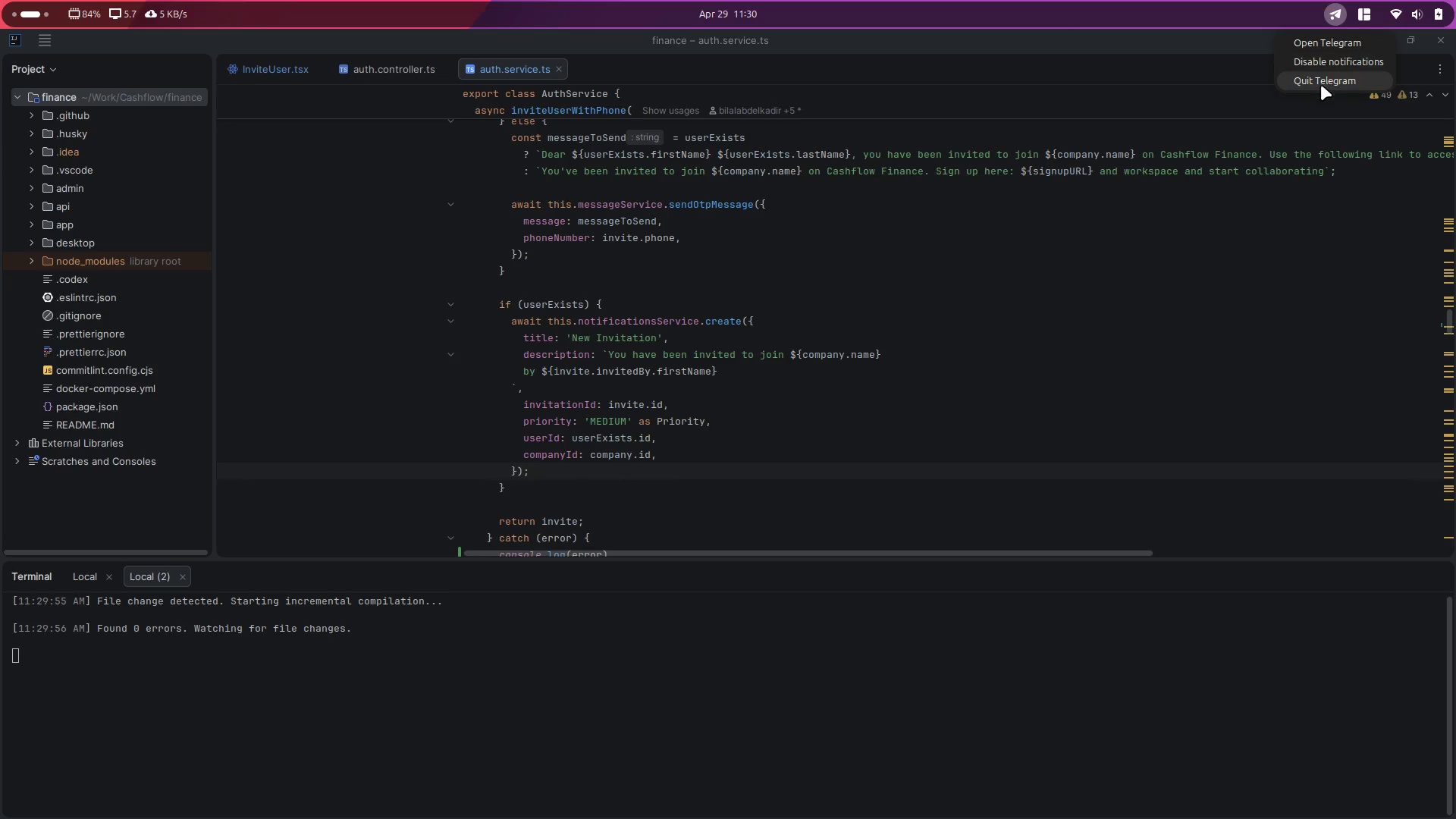 
left_click([1321, 86])
 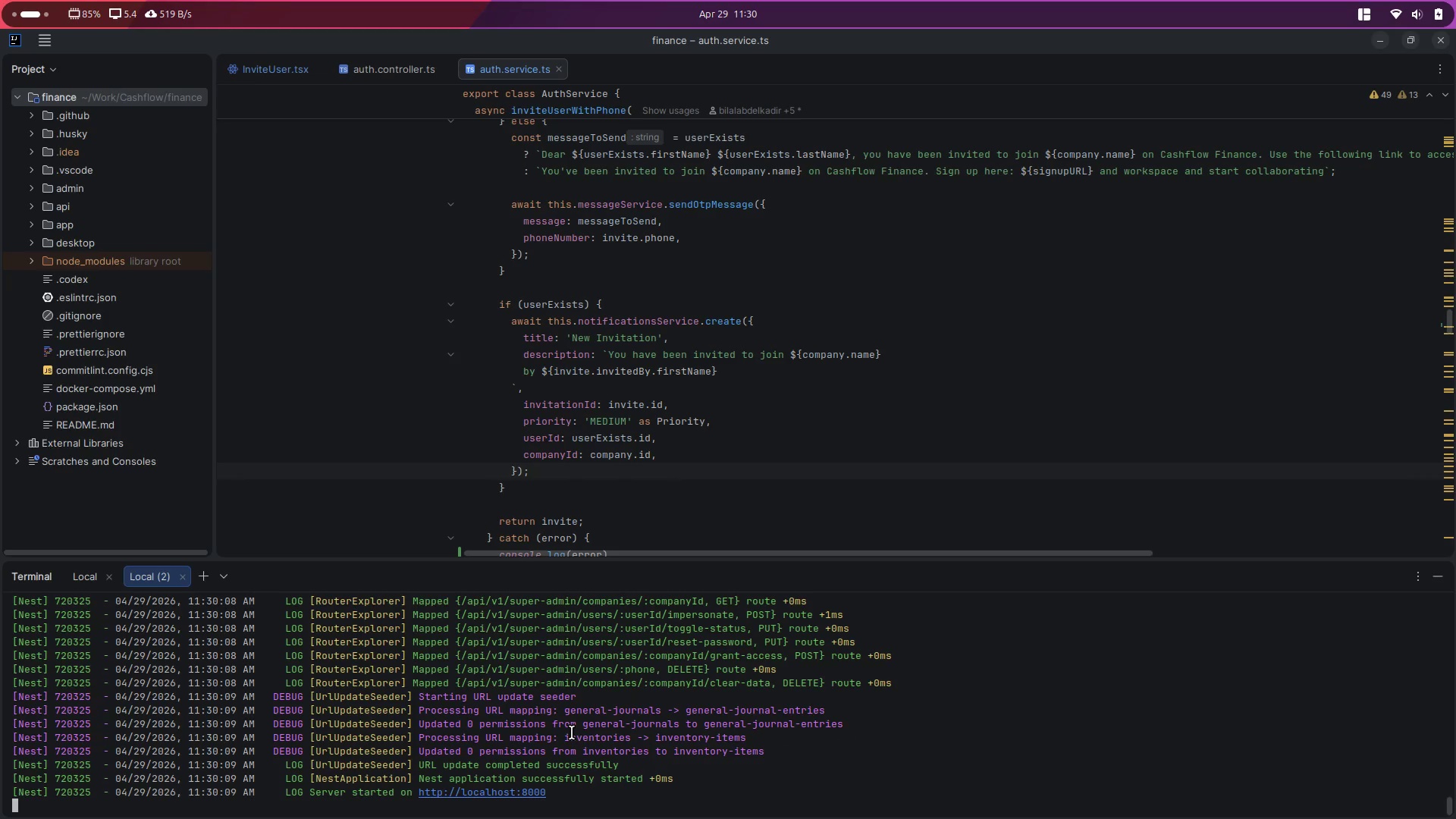 
wait(6.4)
 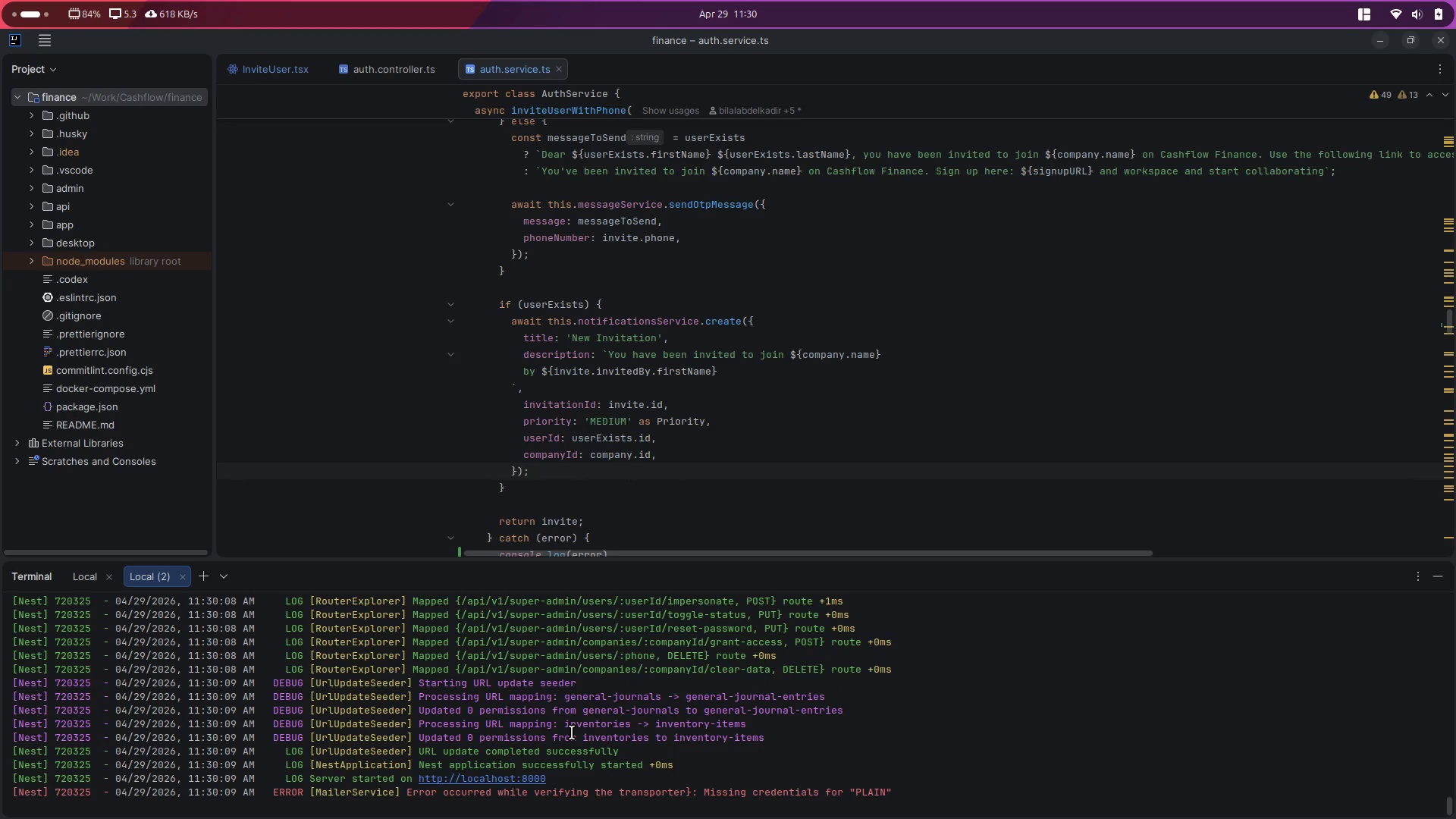 
key(Alt+Control+ArrowLeft)
 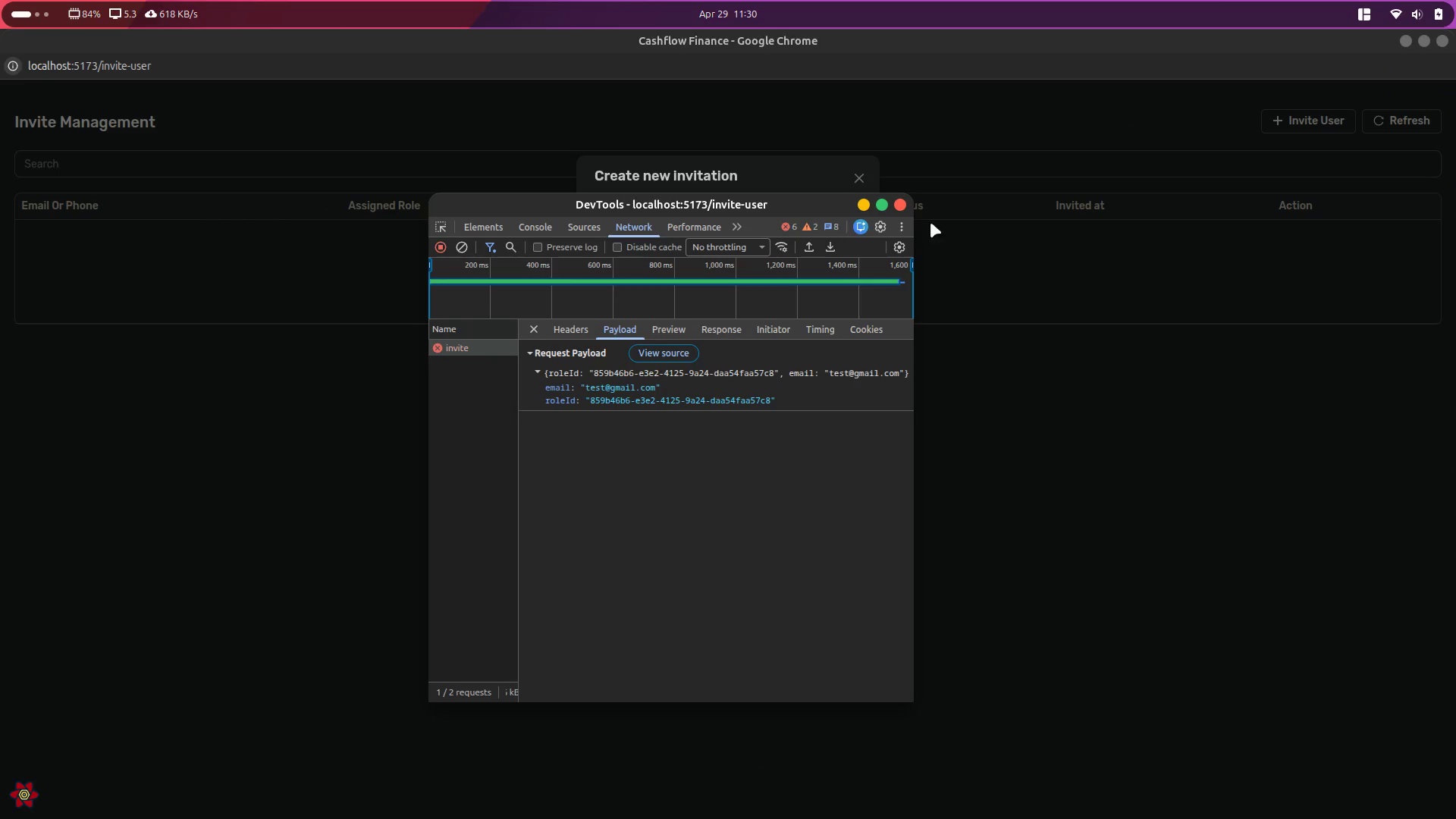 
left_click([896, 203])
 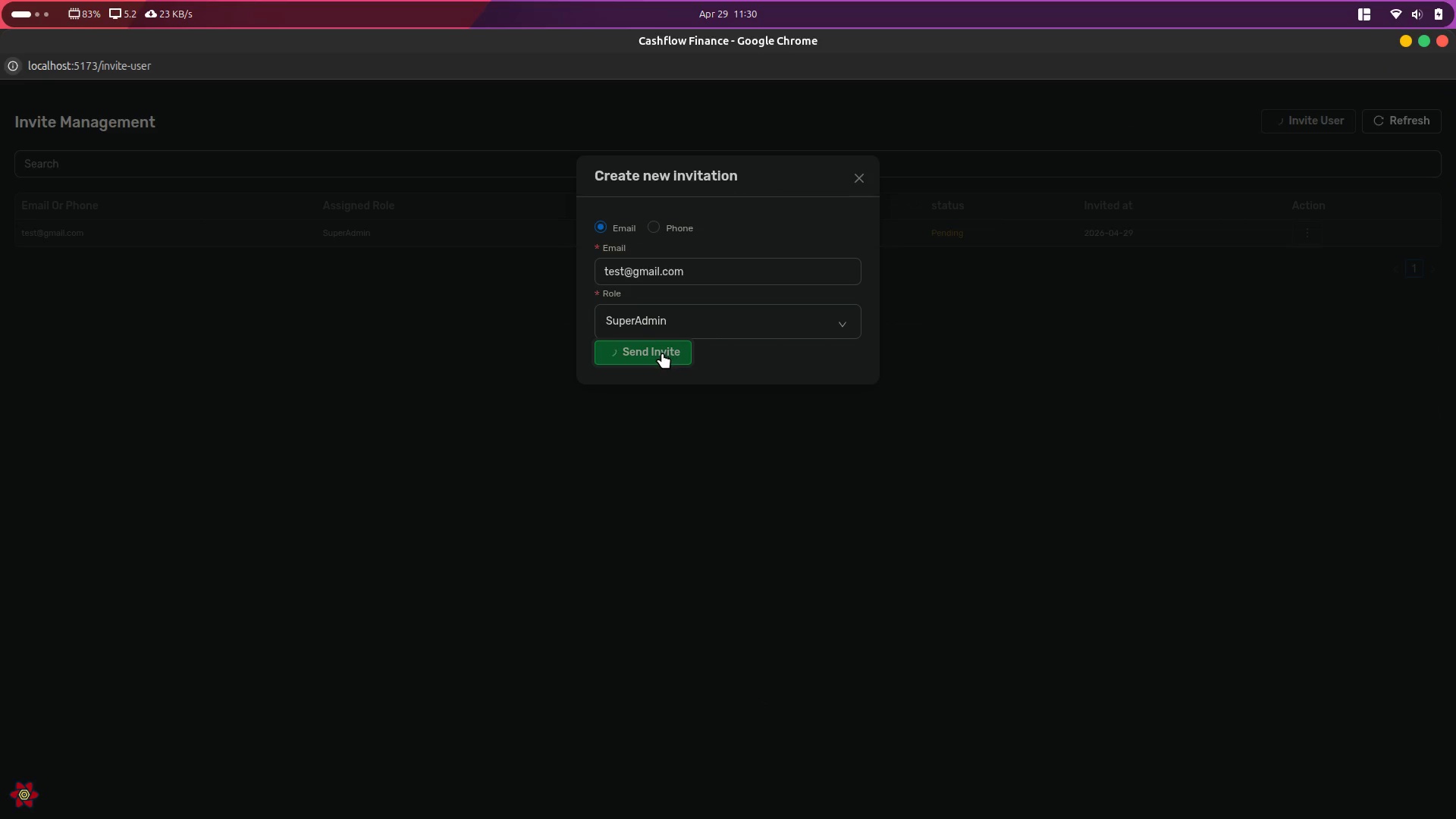 
hold_key(key=ControlLeft, duration=0.42)
 